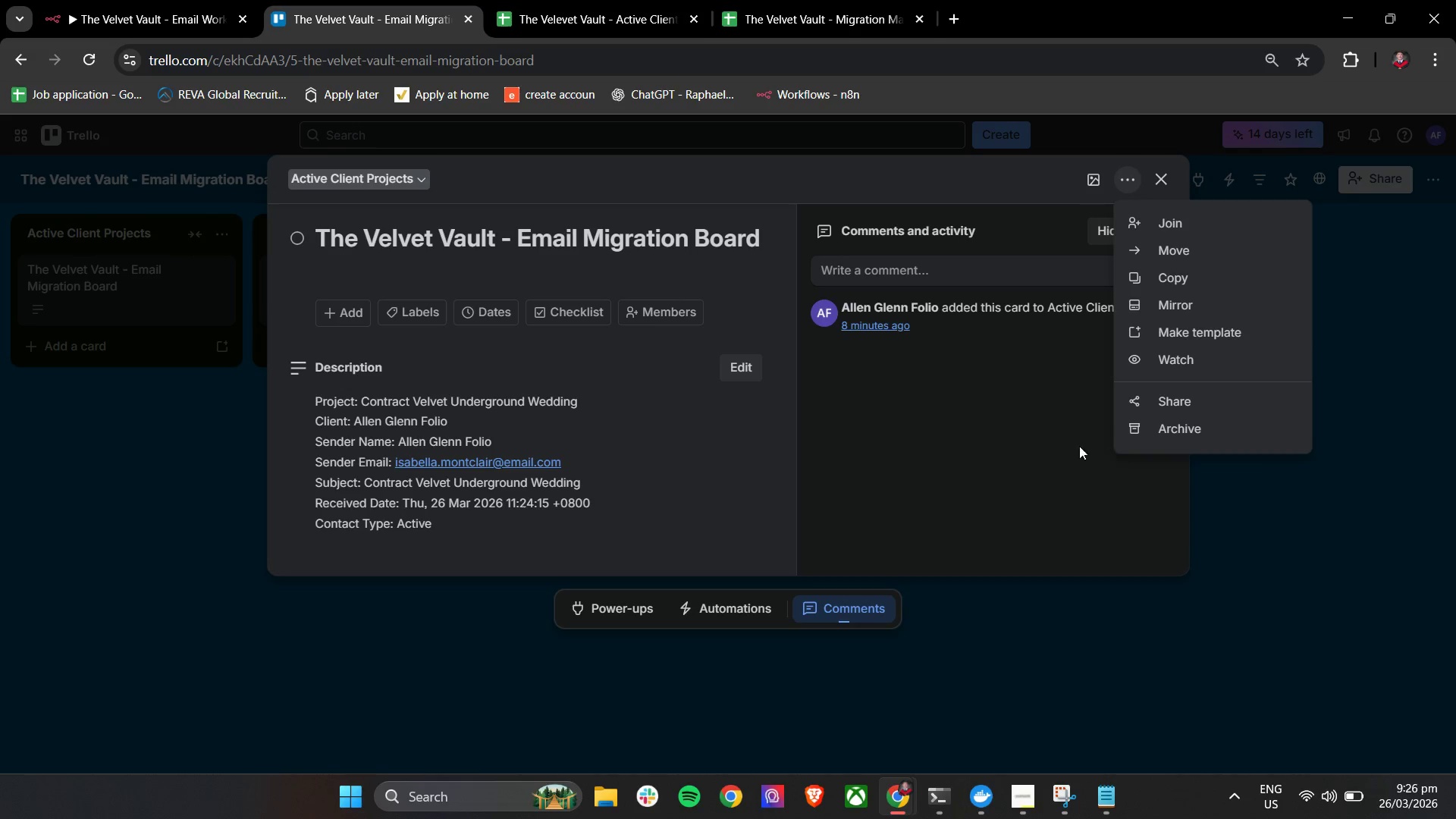 
left_click([1028, 443])
 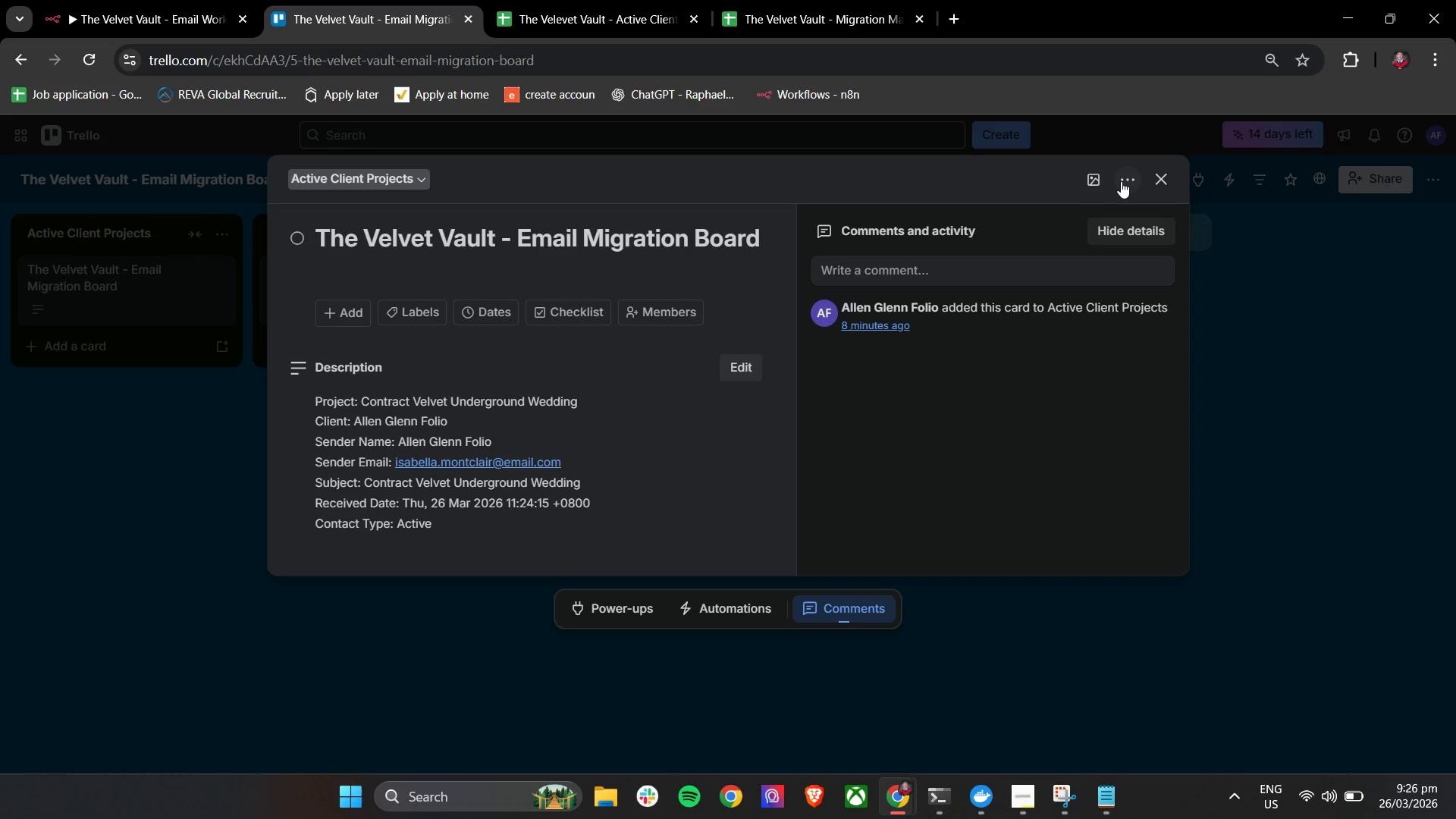 
left_click([1126, 181])
 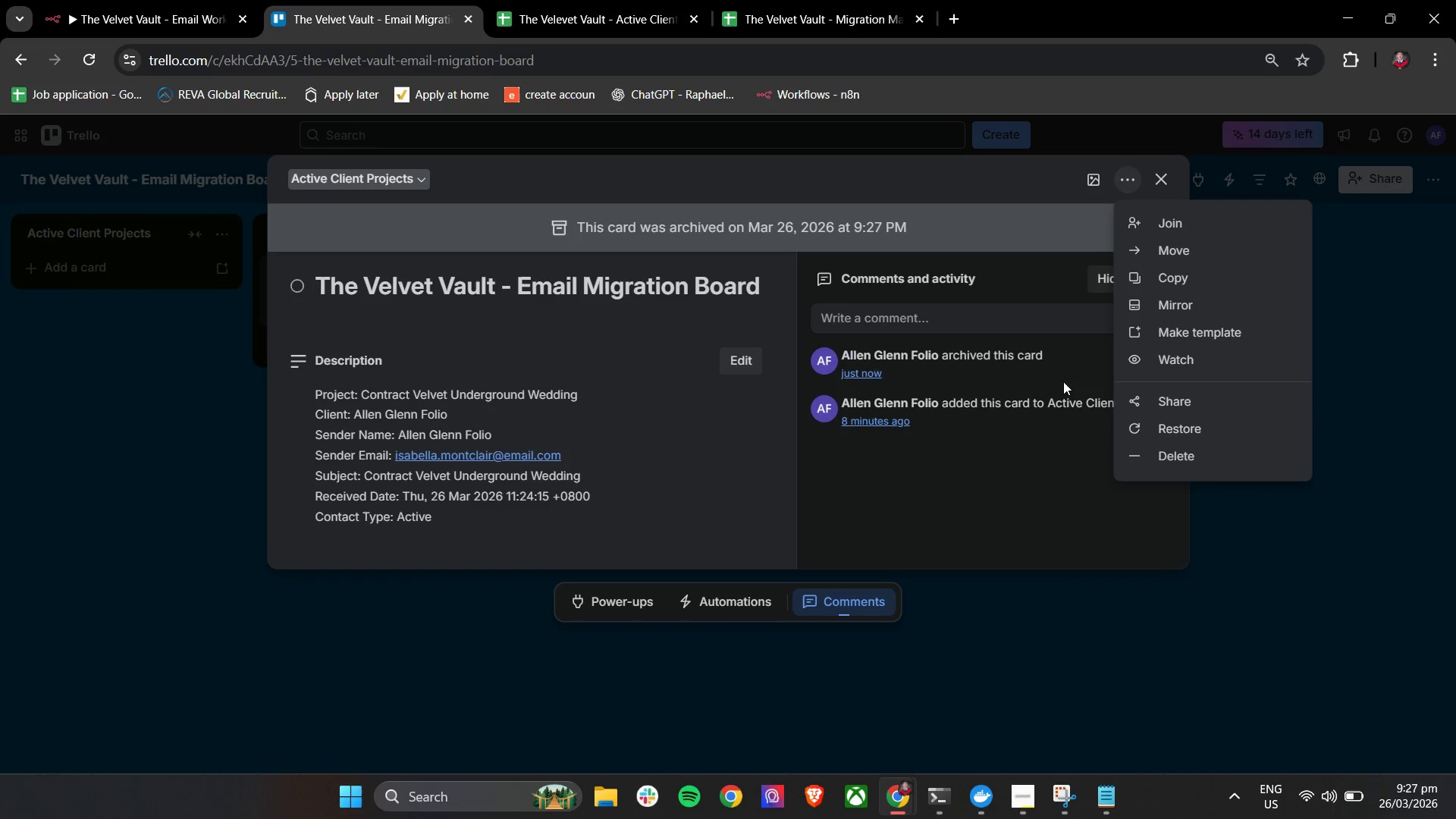 
left_click([1146, 457])
 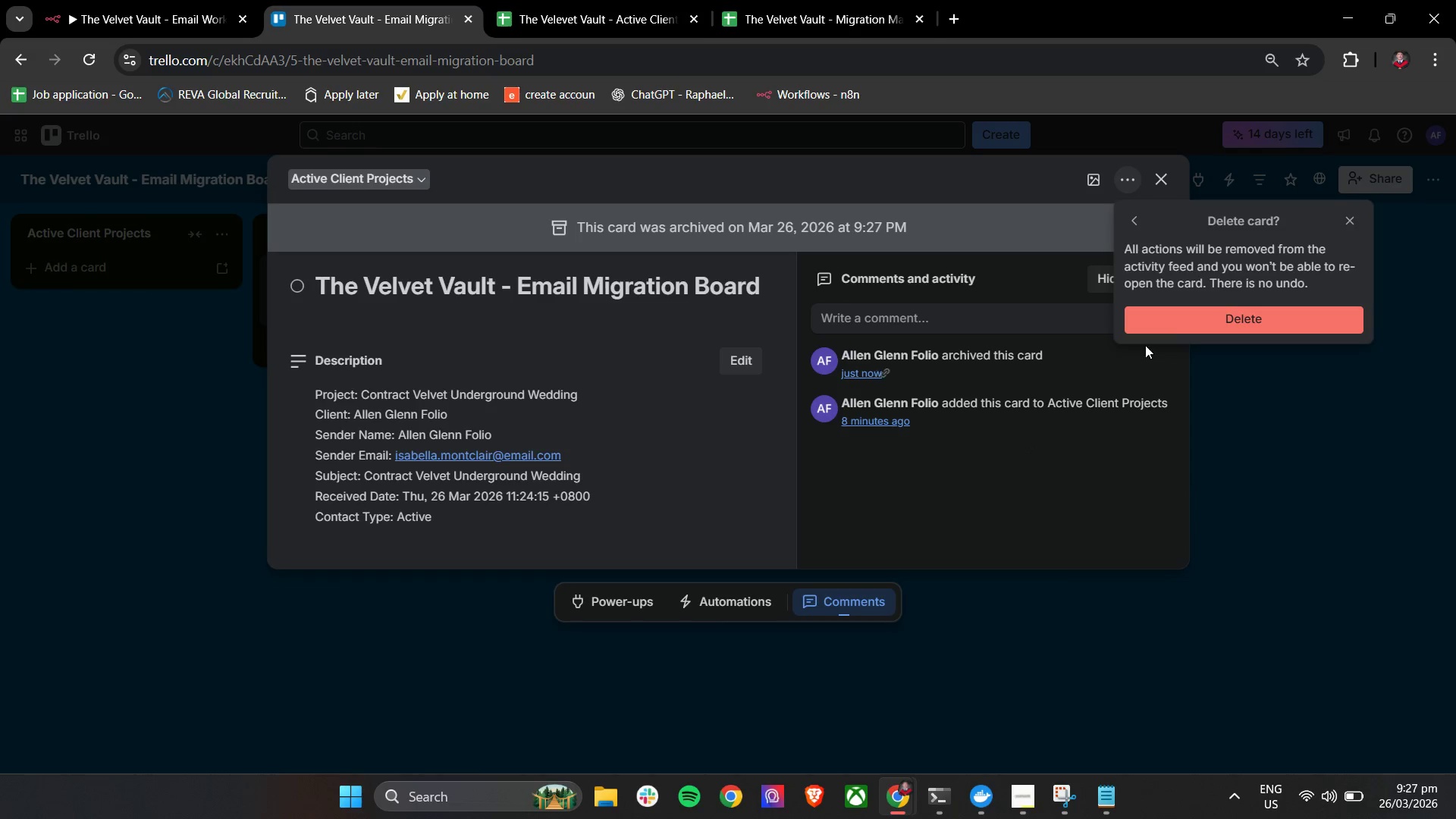 
left_click([1172, 308])
 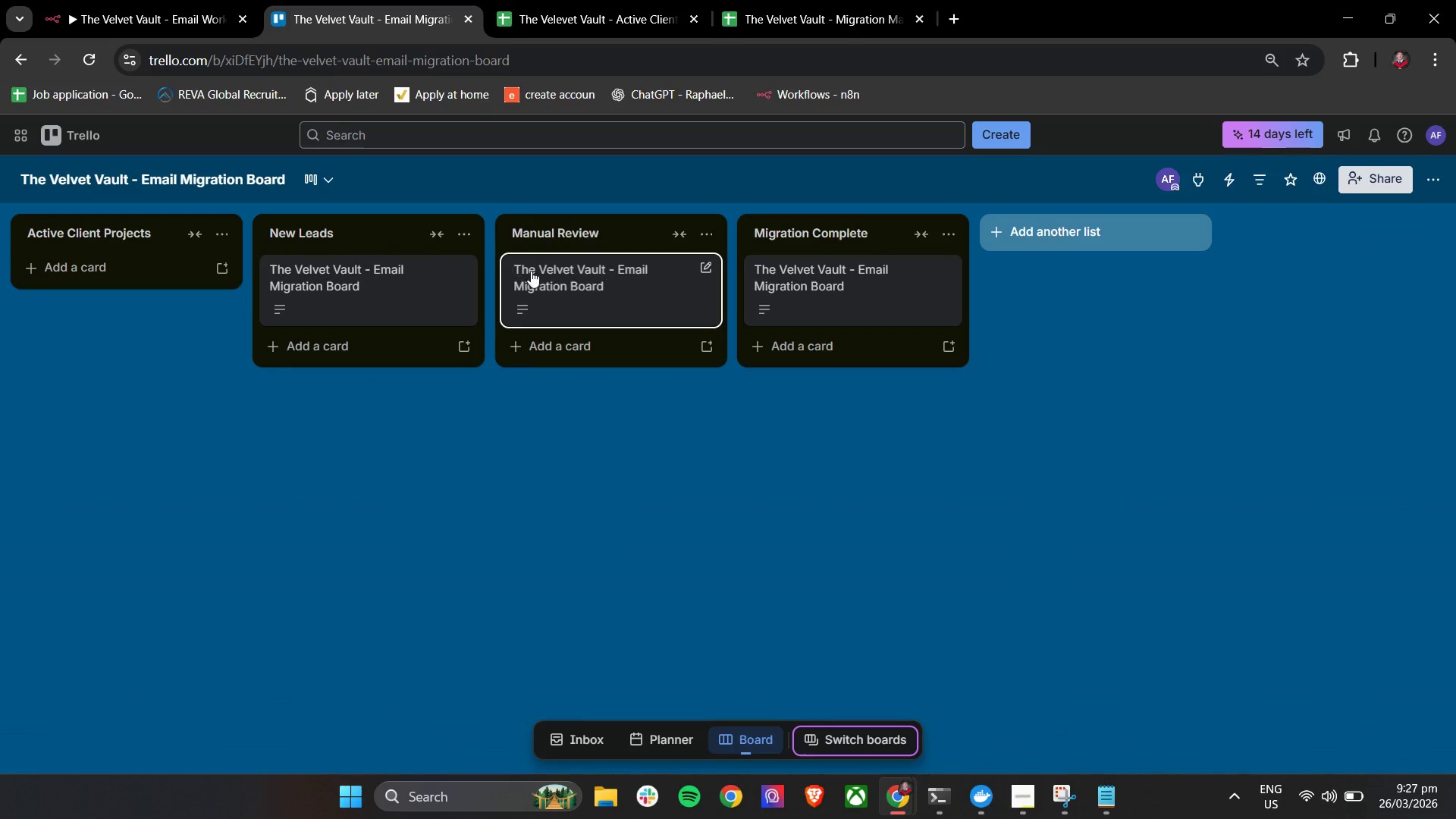 
left_click([438, 274])
 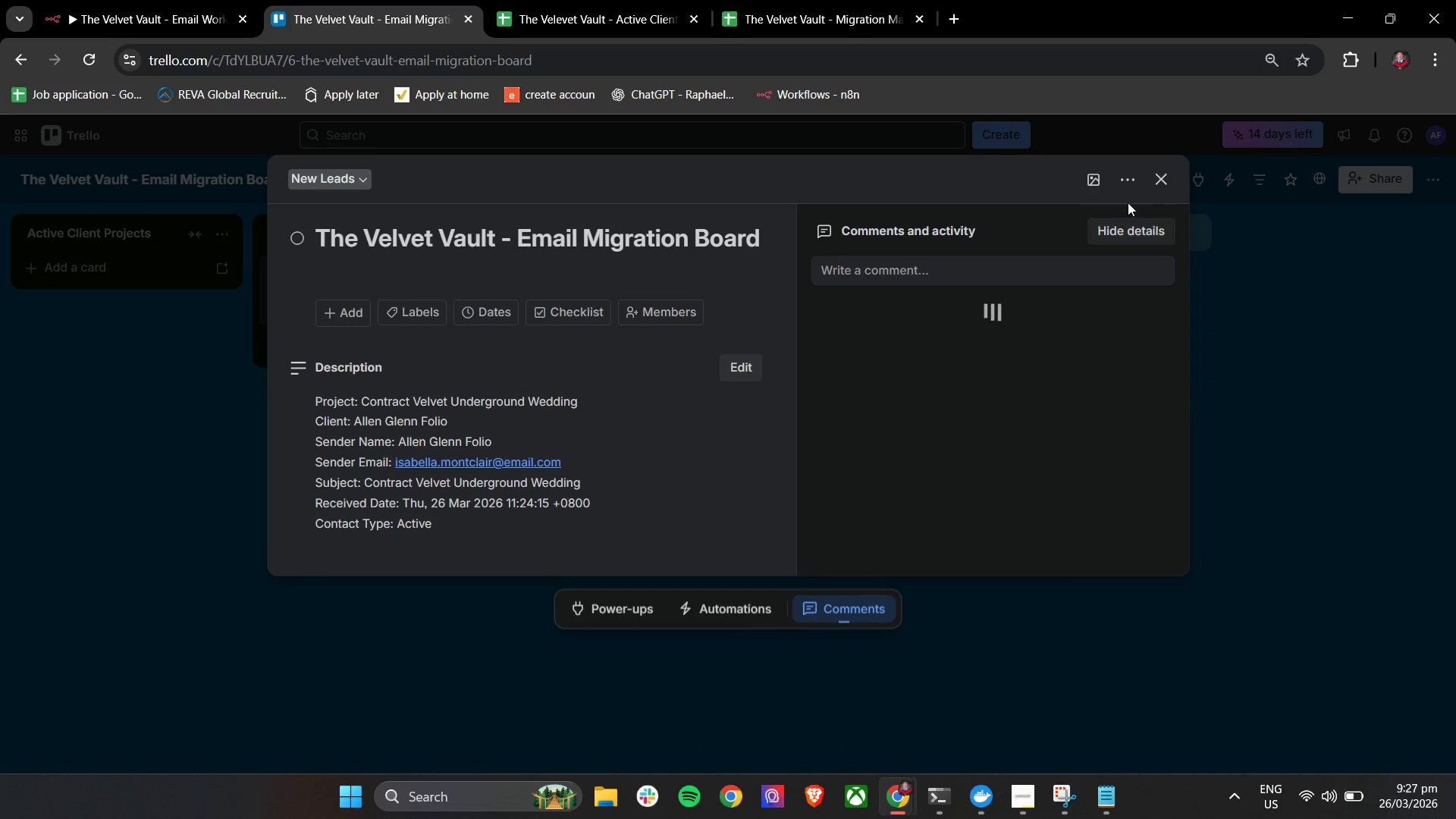 
left_click([1122, 183])
 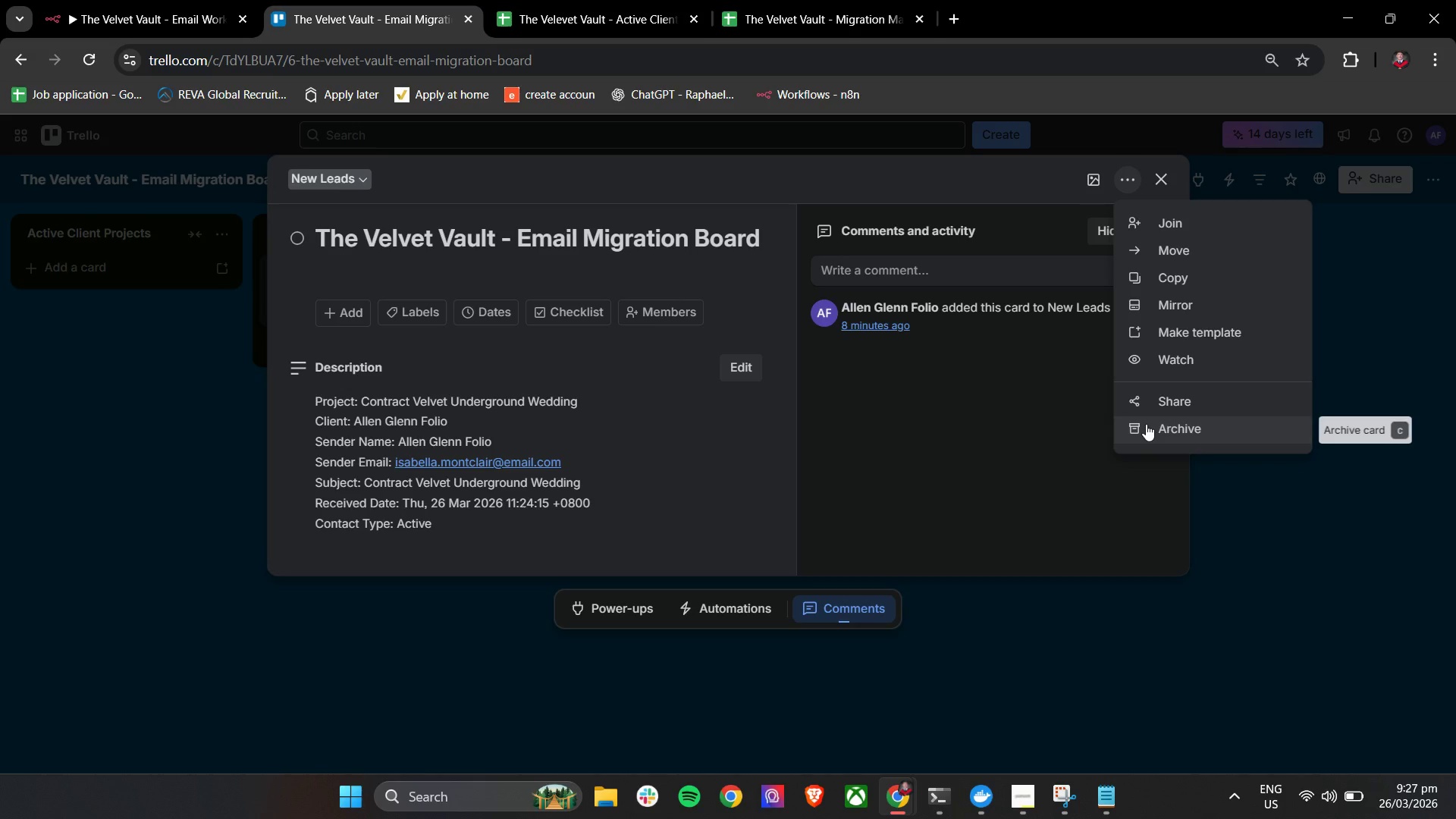 
left_click([1146, 424])
 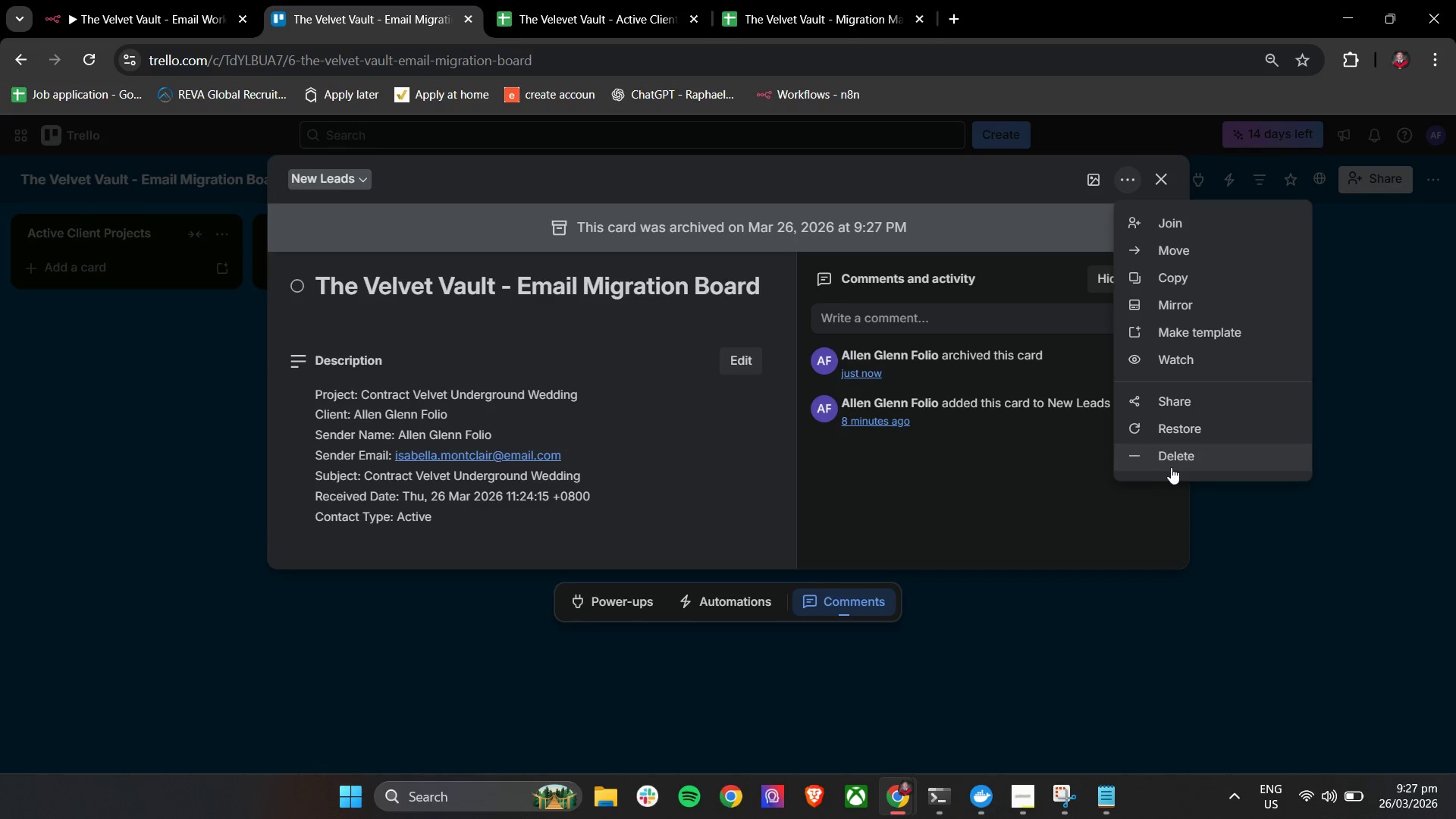 
double_click([1175, 464])
 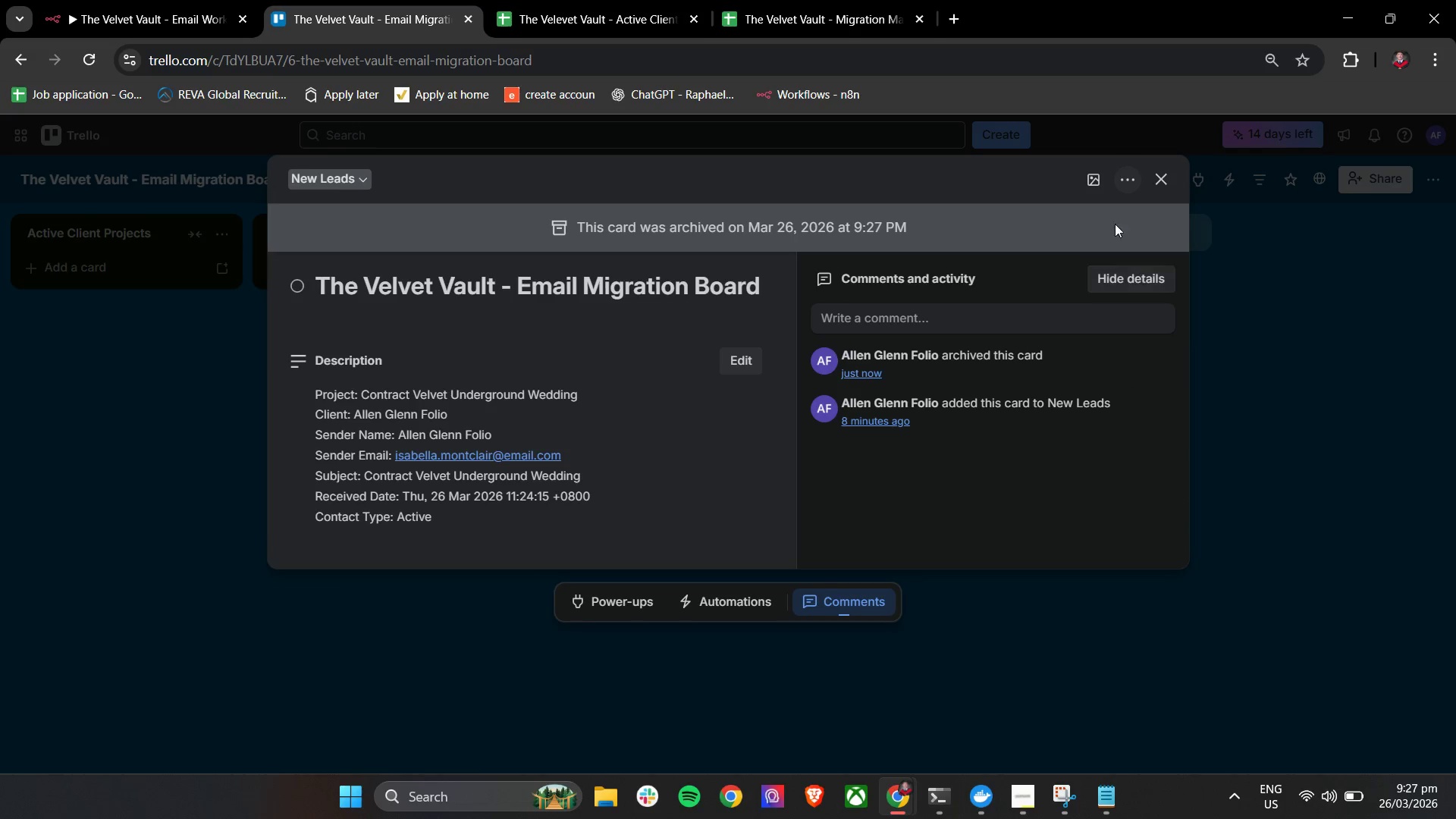 
left_click([1124, 185])
 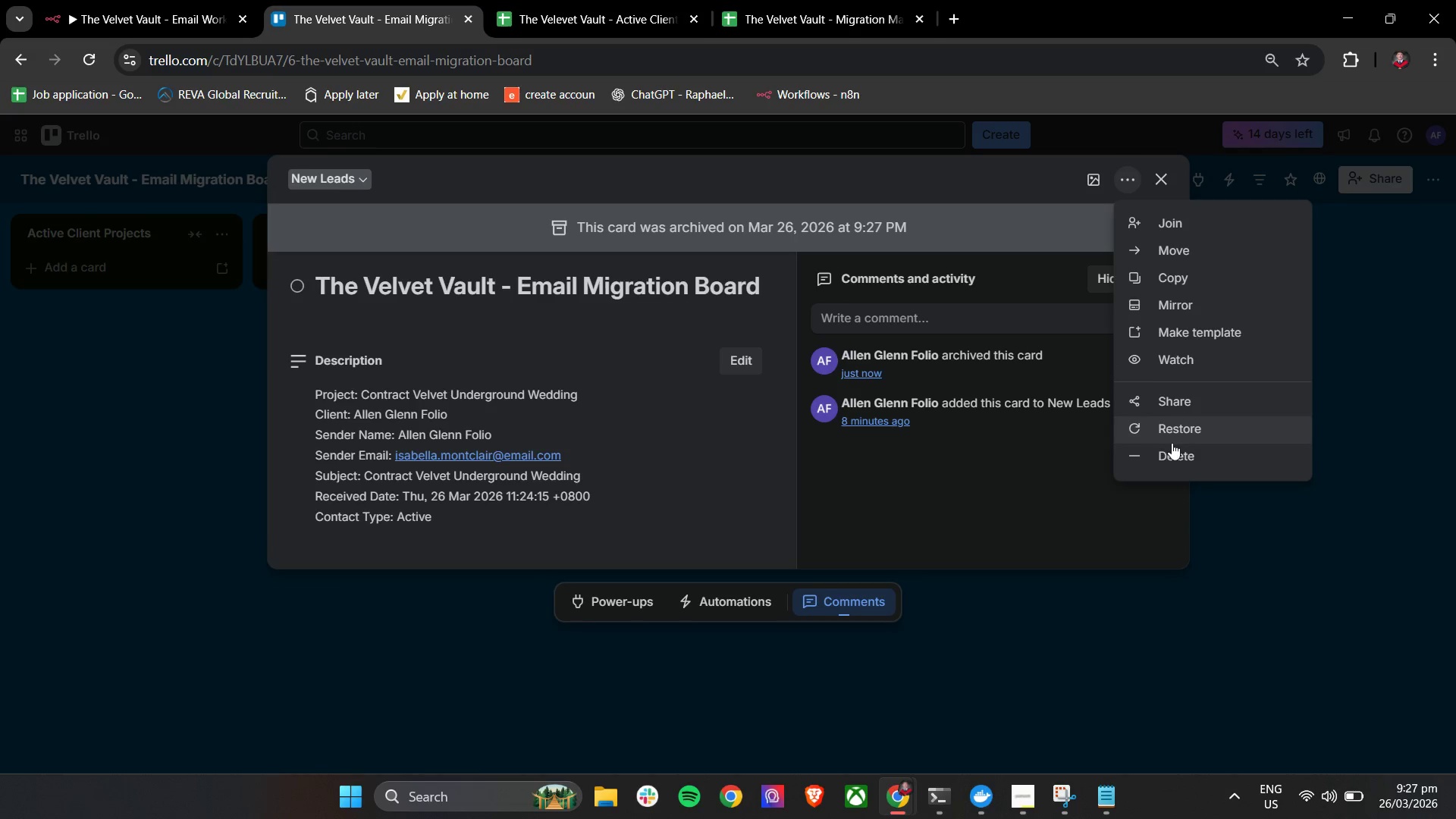 
left_click([1172, 451])
 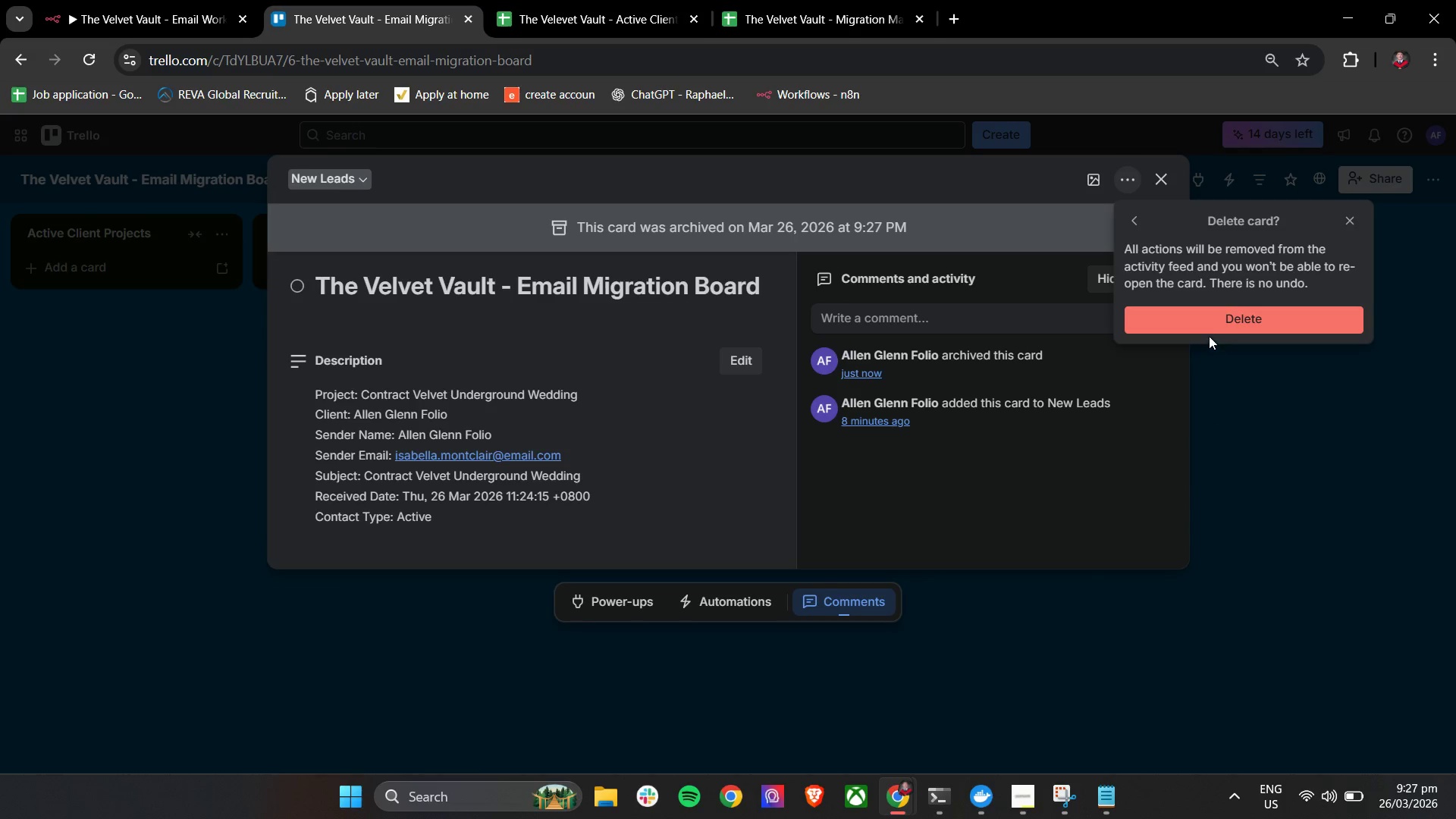 
left_click([1208, 318])
 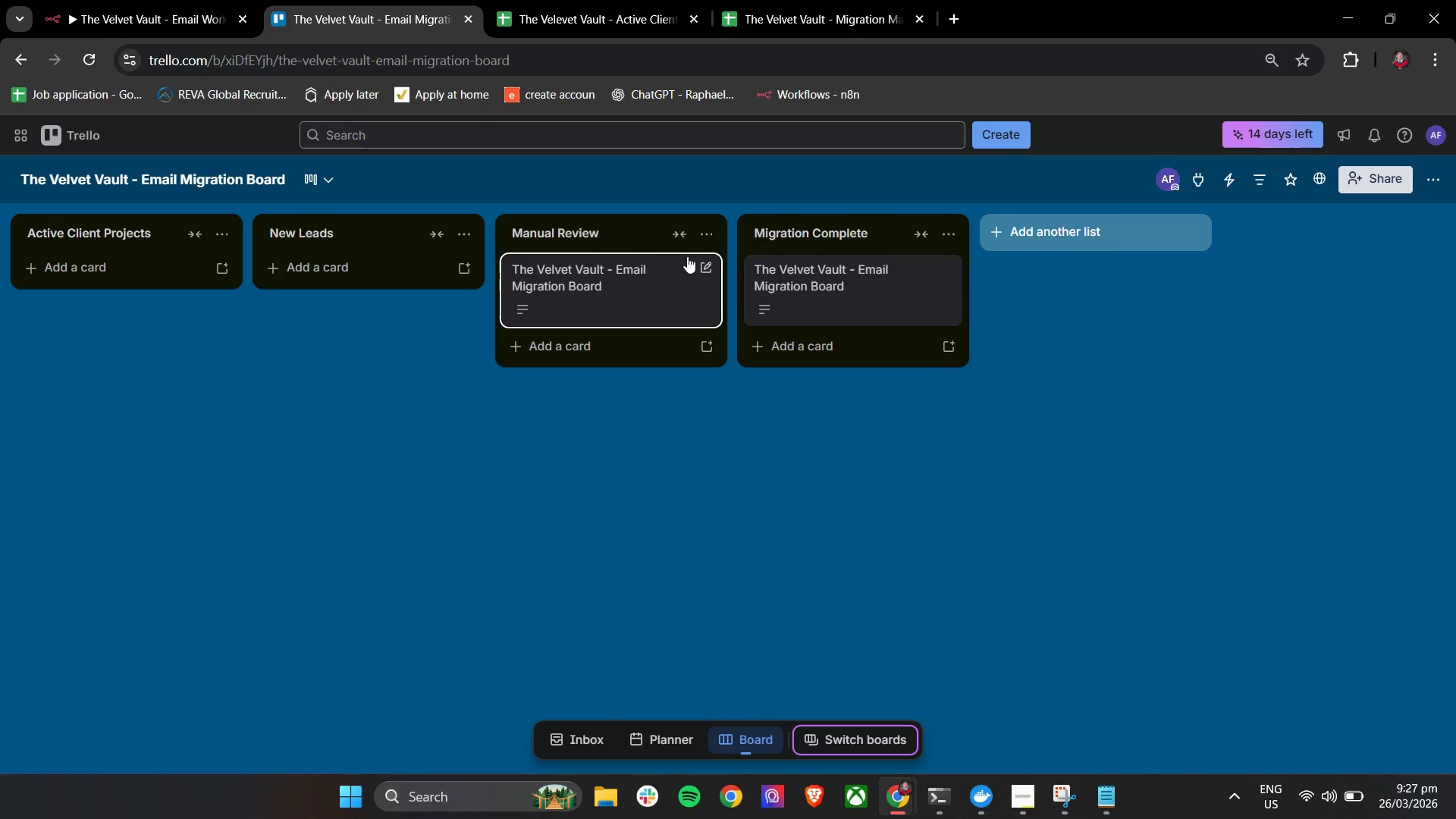 
left_click([667, 271])
 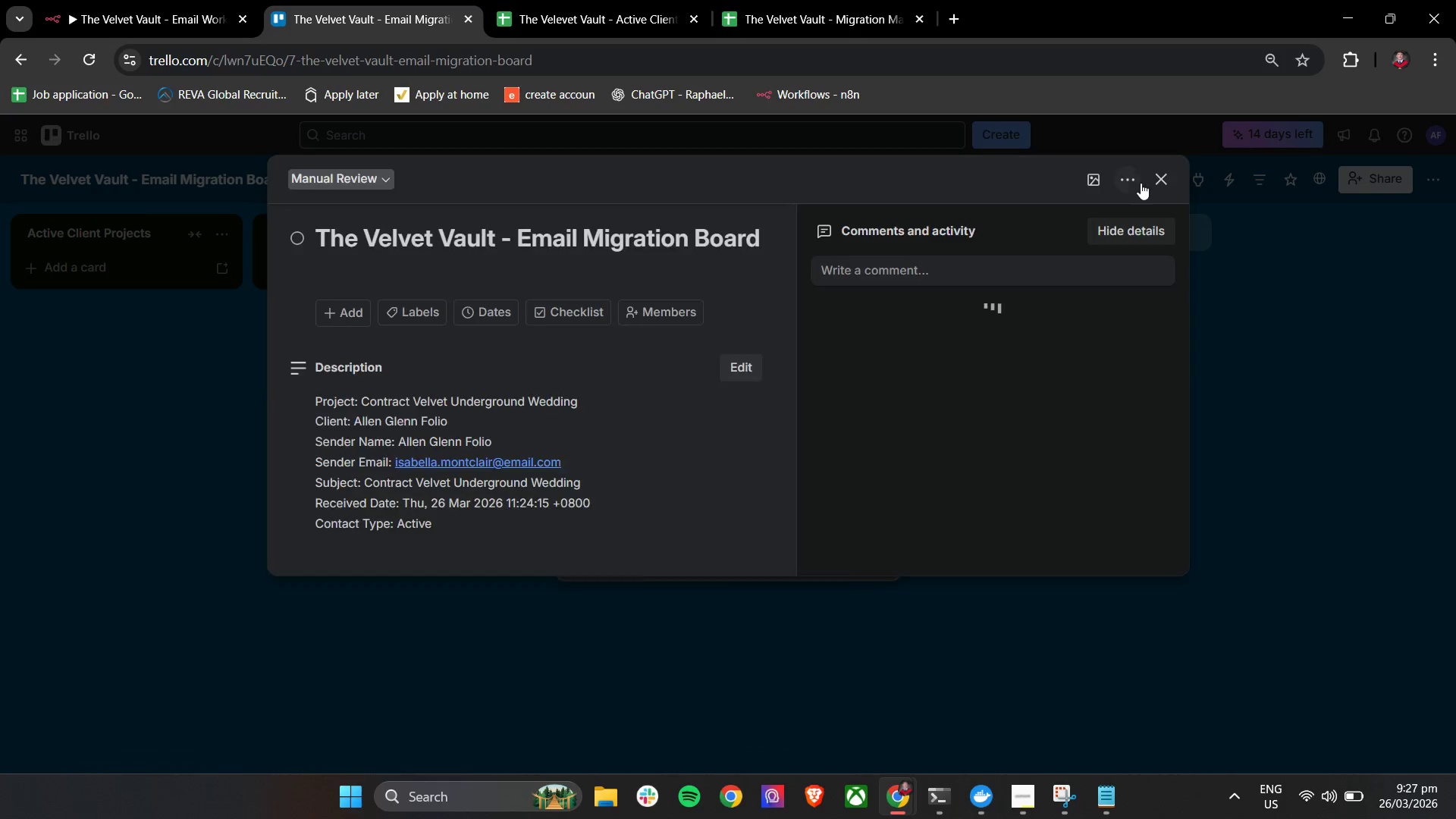 
left_click([1129, 182])
 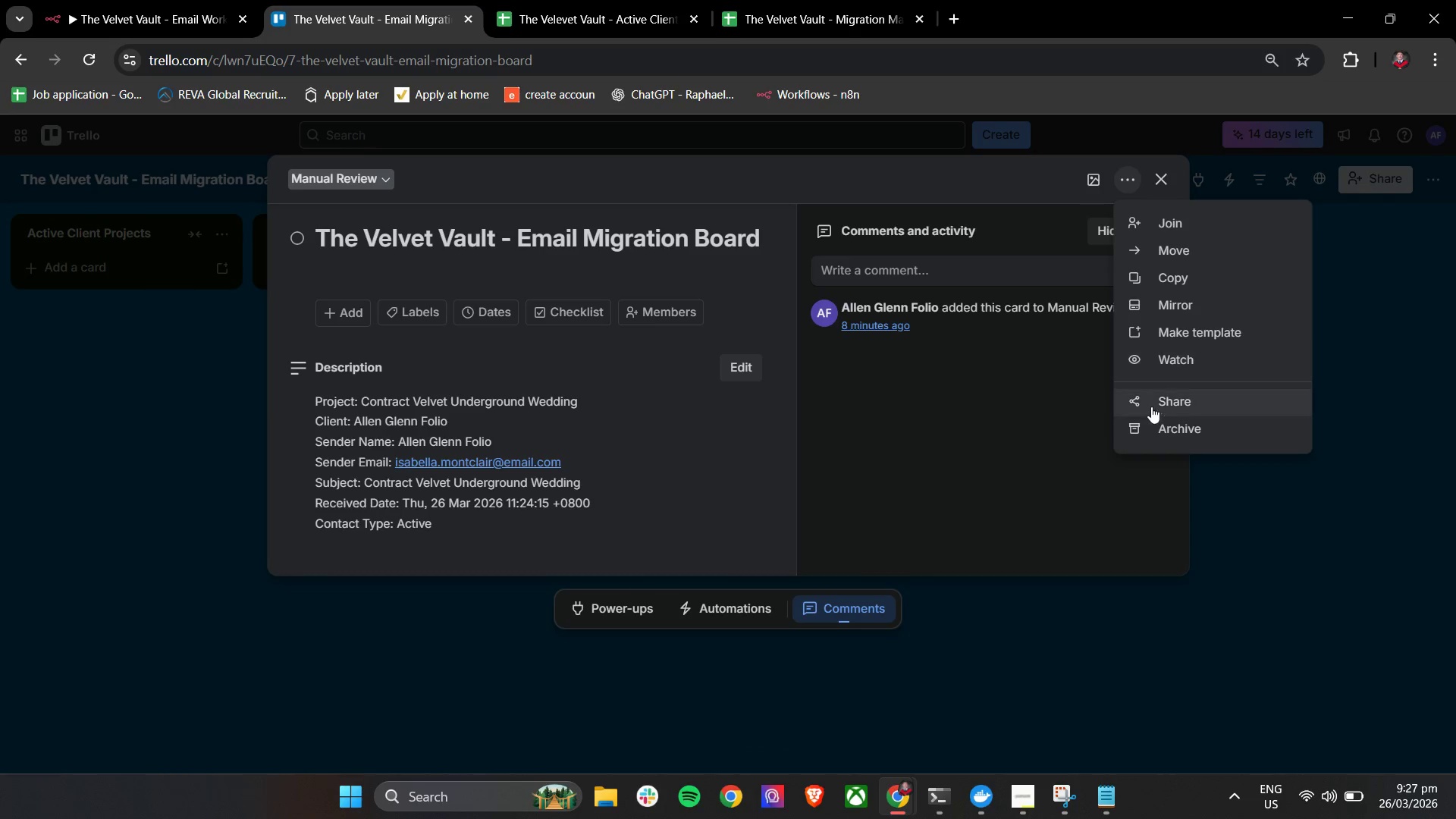 
left_click([1152, 427])
 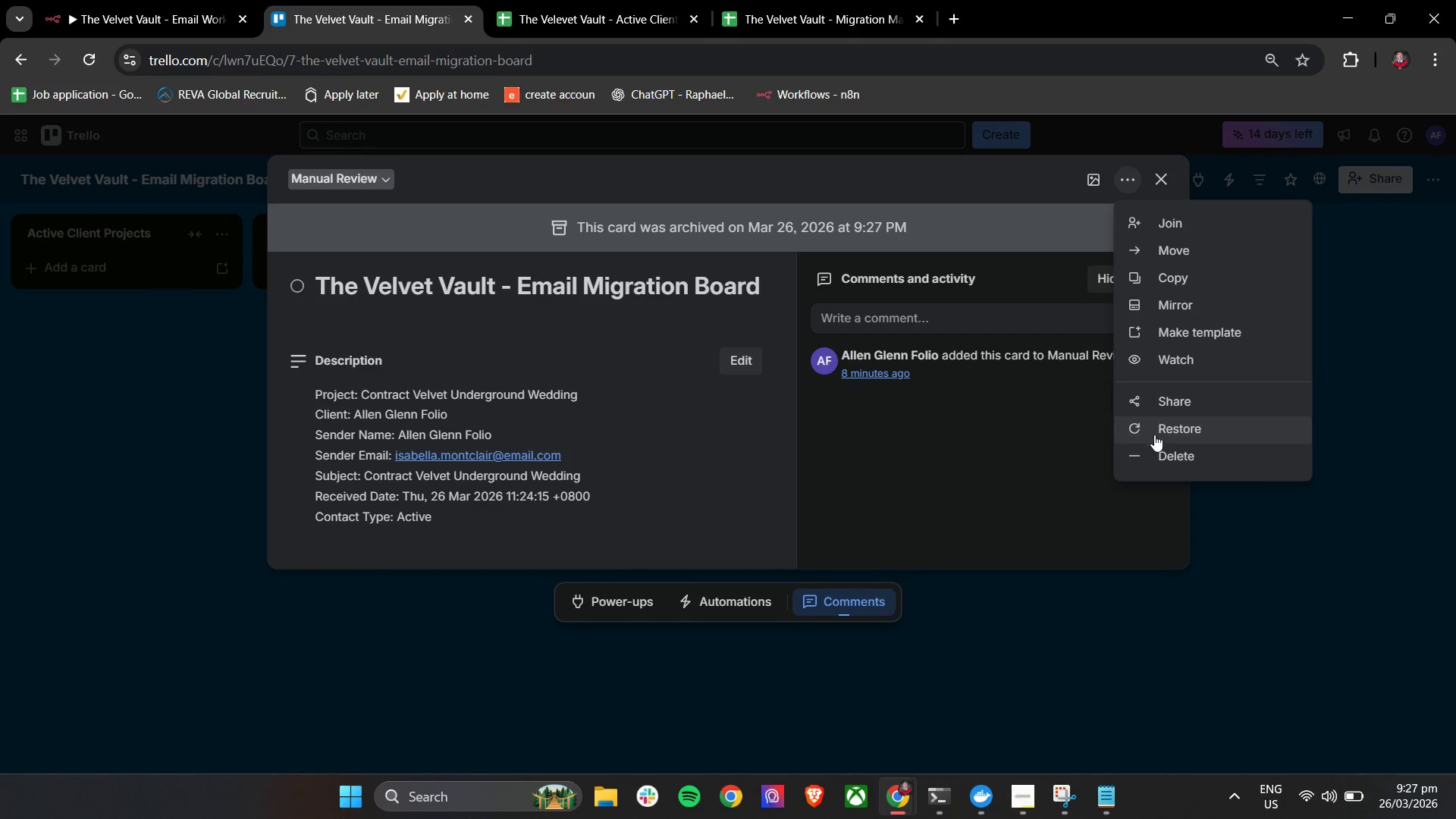 
left_click([1154, 449])
 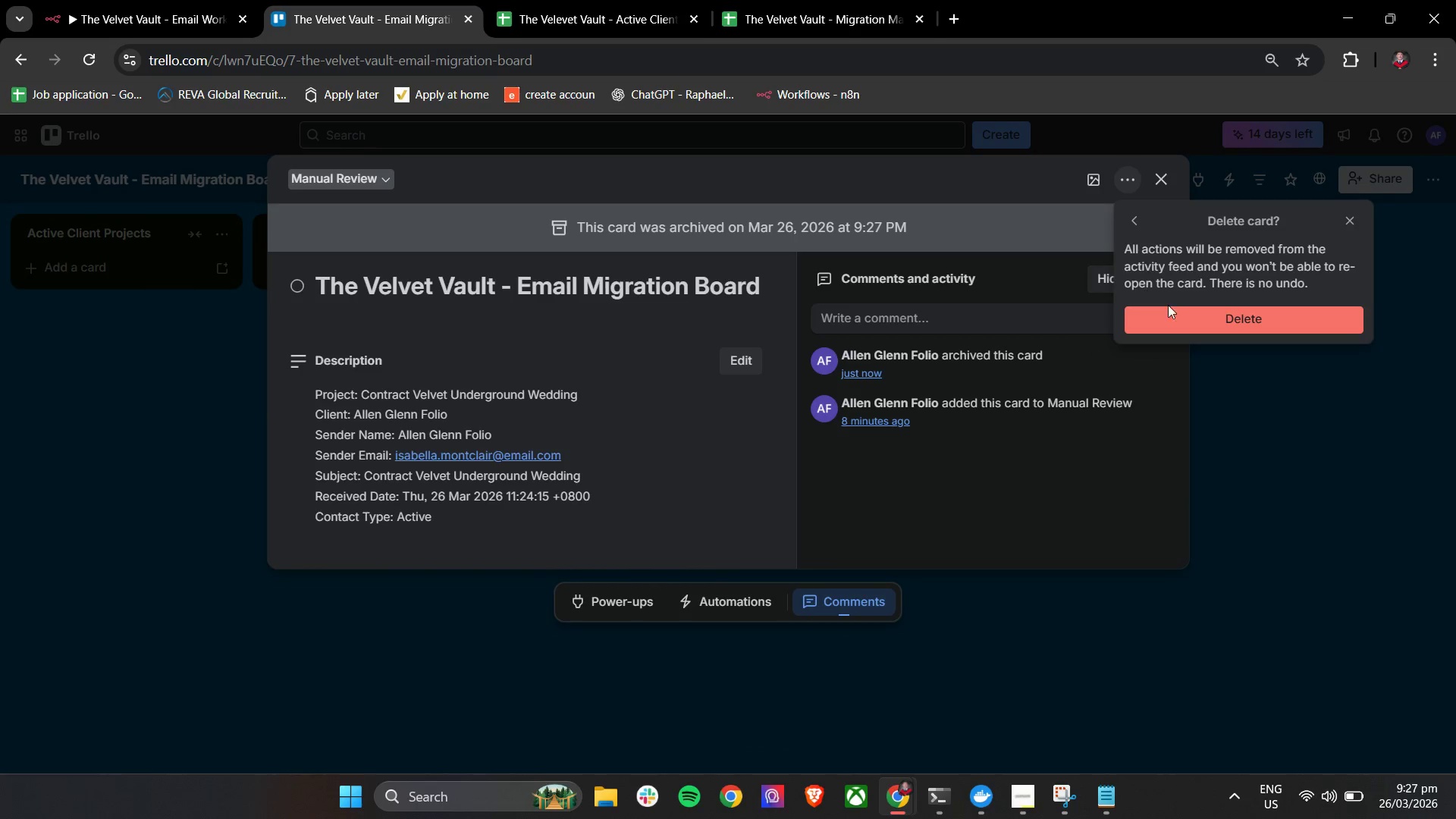 
left_click([1169, 307])
 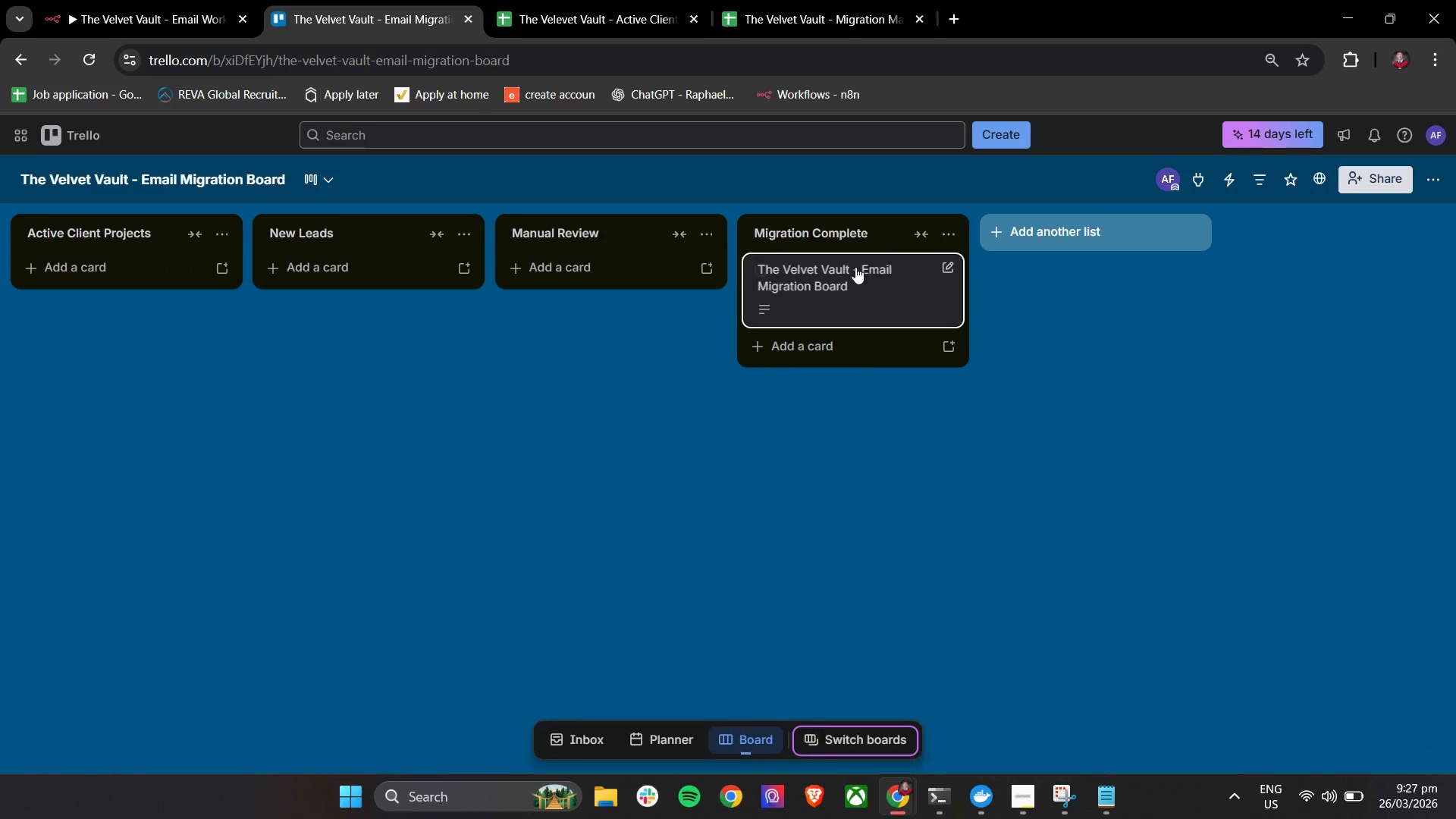 
left_click([852, 267])
 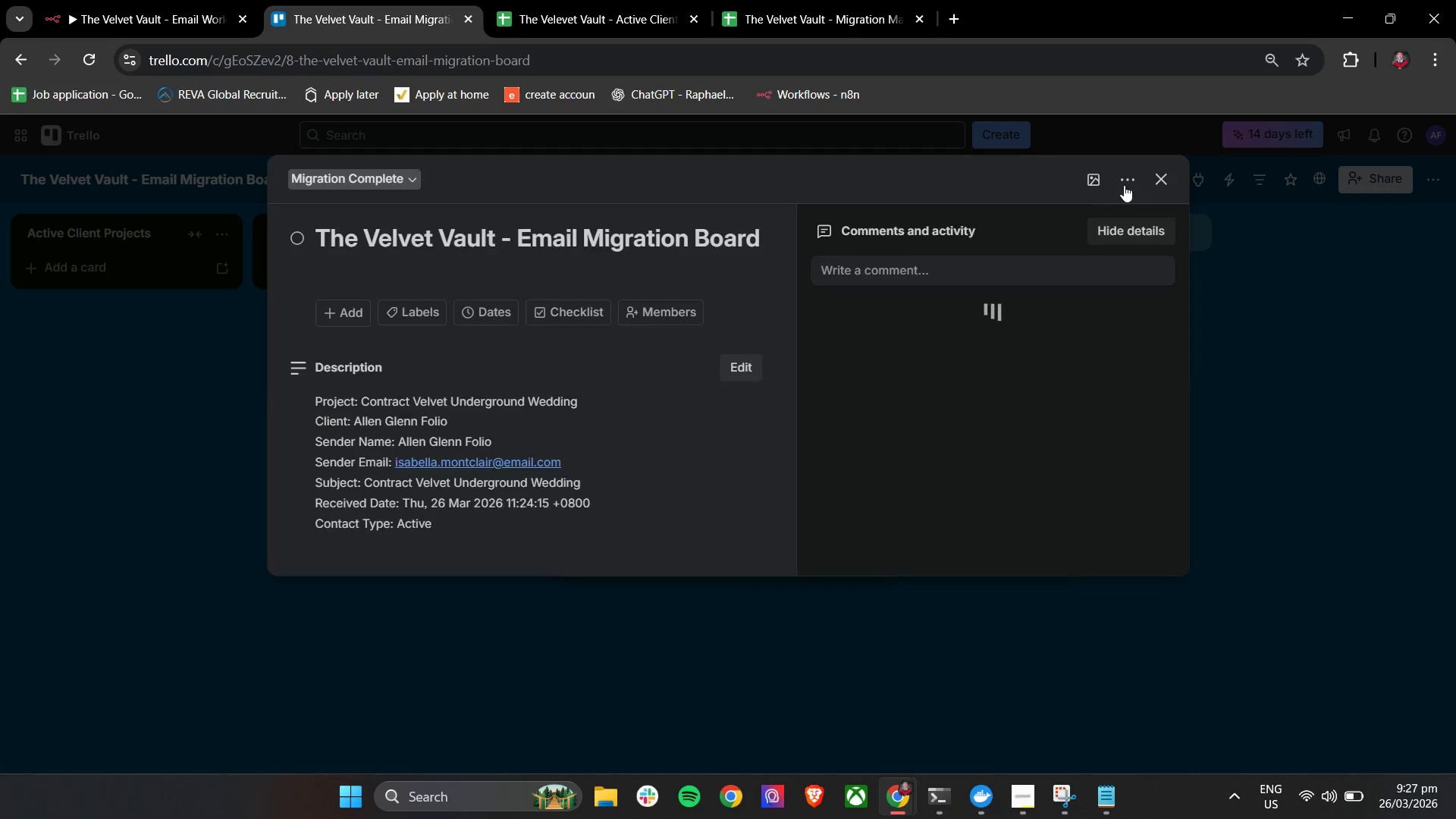 
left_click([1130, 182])
 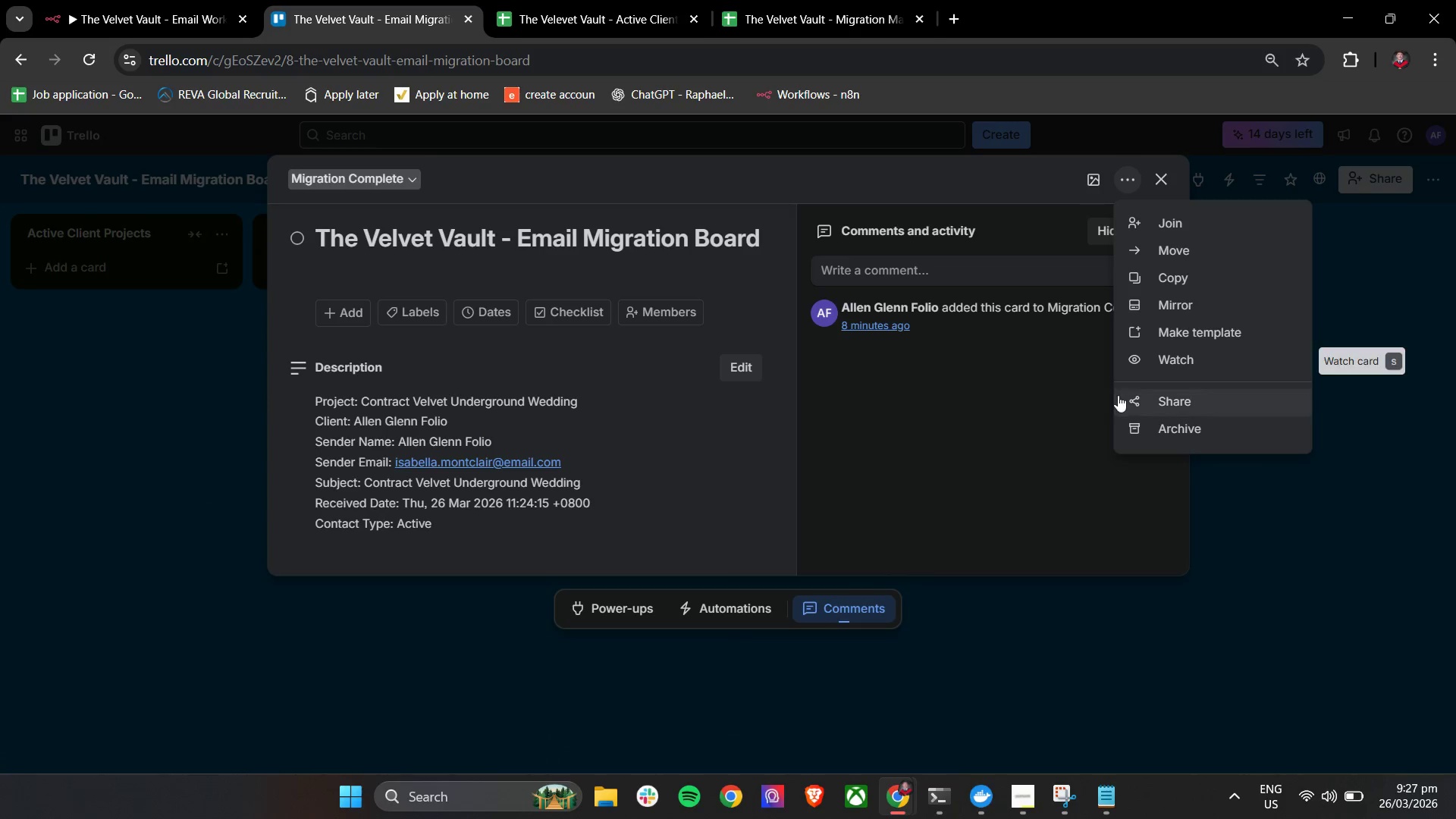 
left_click([1133, 428])
 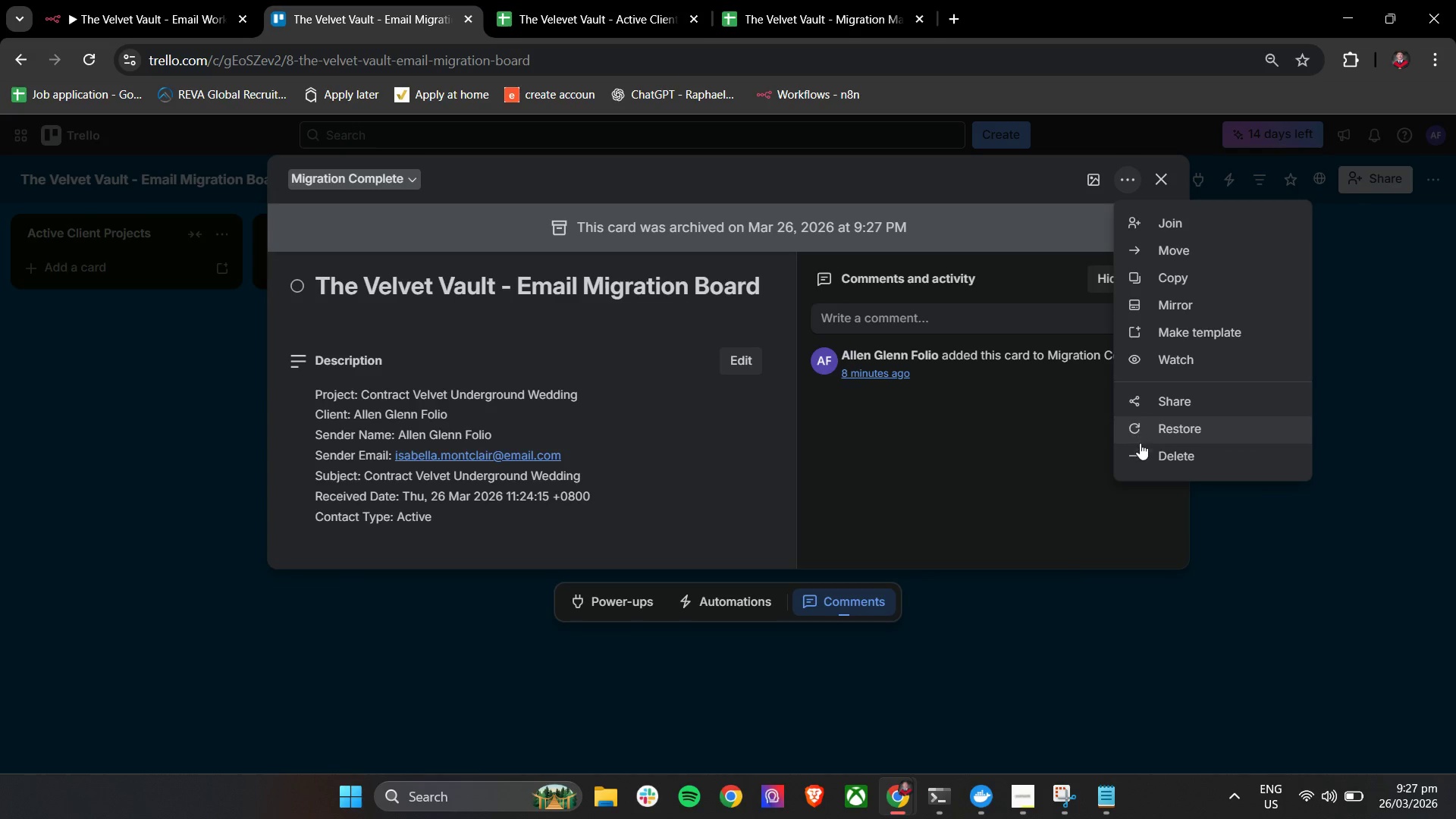 
left_click([1141, 450])
 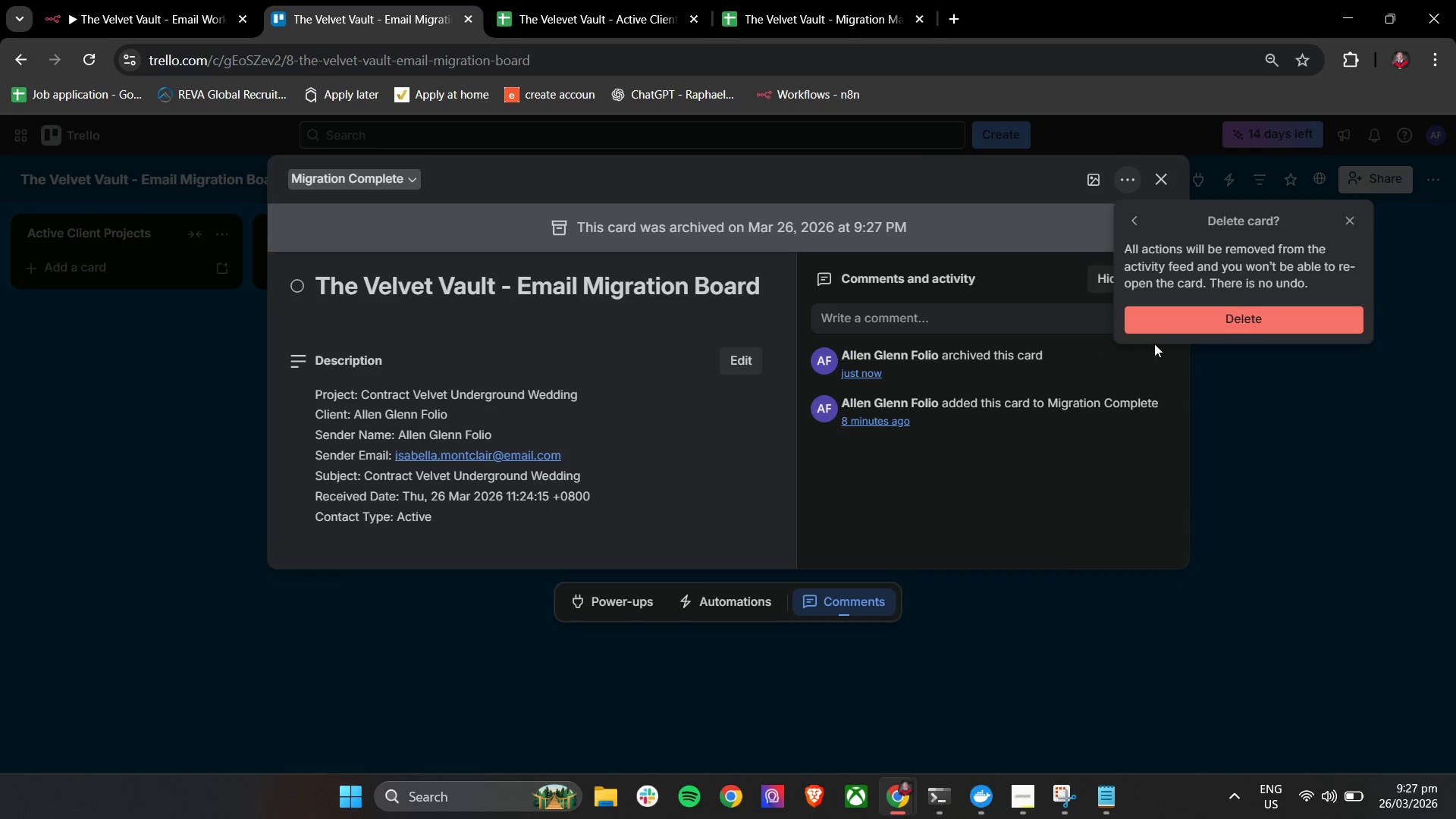 
left_click([1162, 316])
 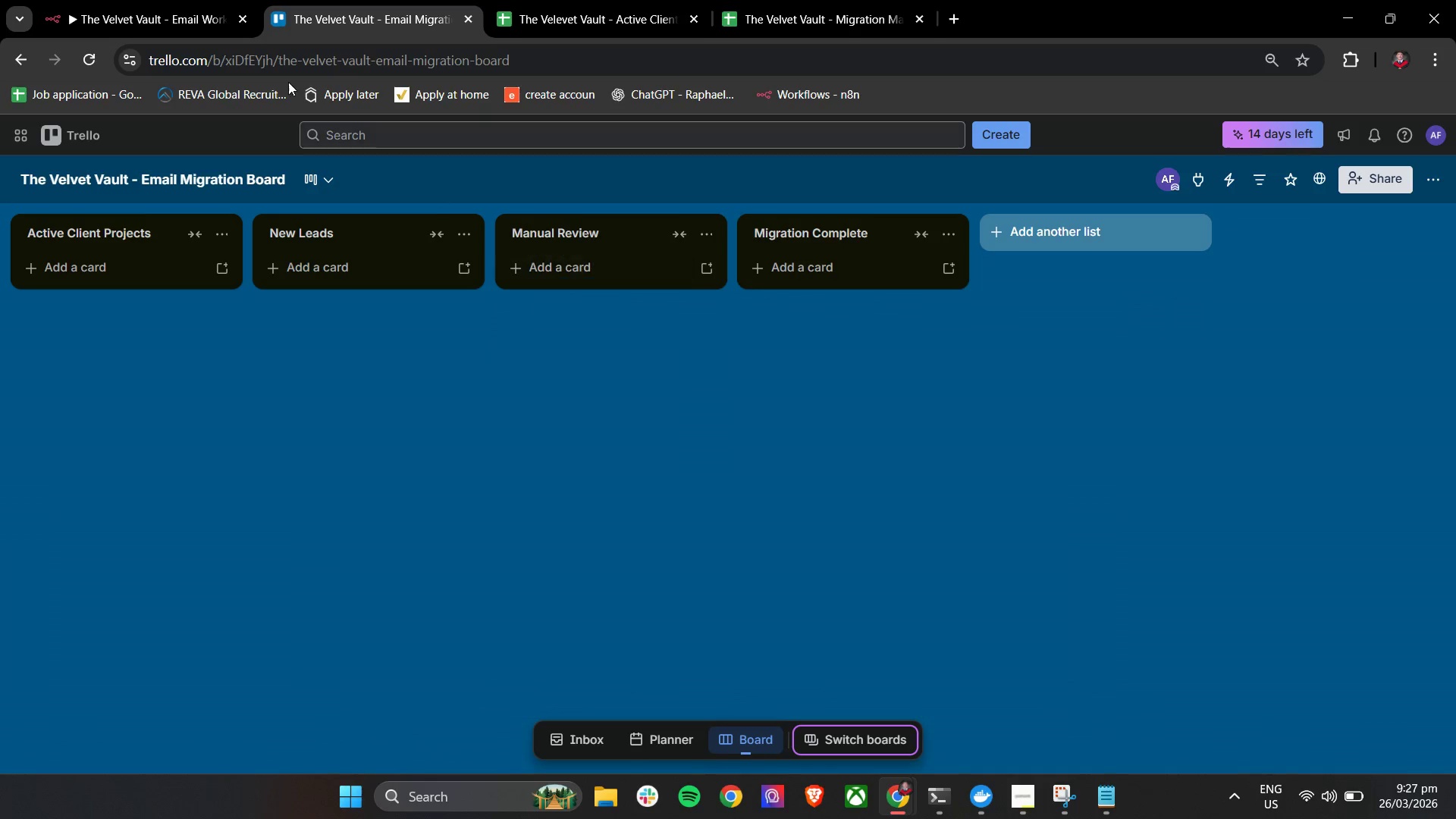 
left_click([171, 0])
 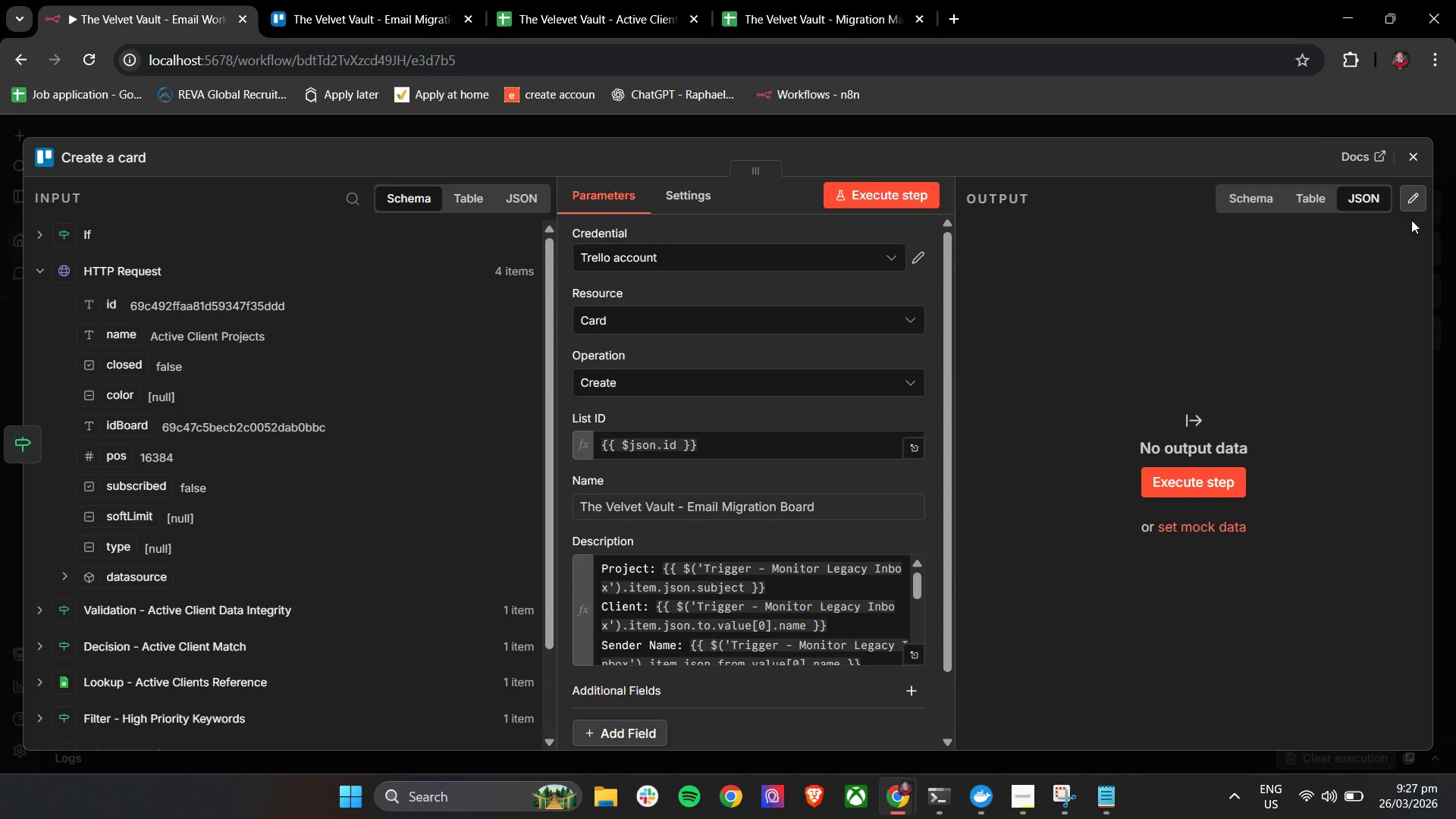 
left_click([1414, 155])
 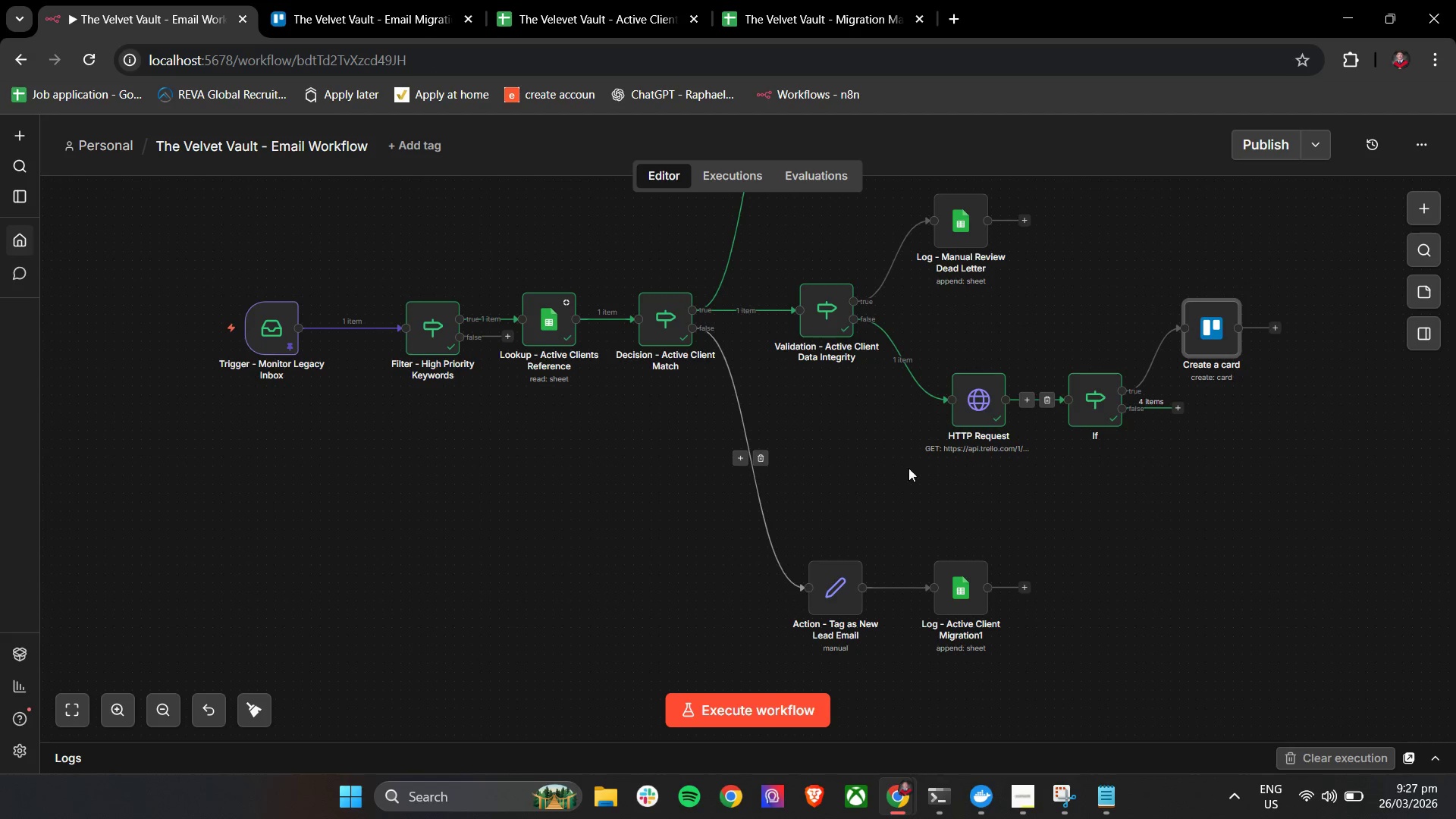 
mouse_move([937, 350])
 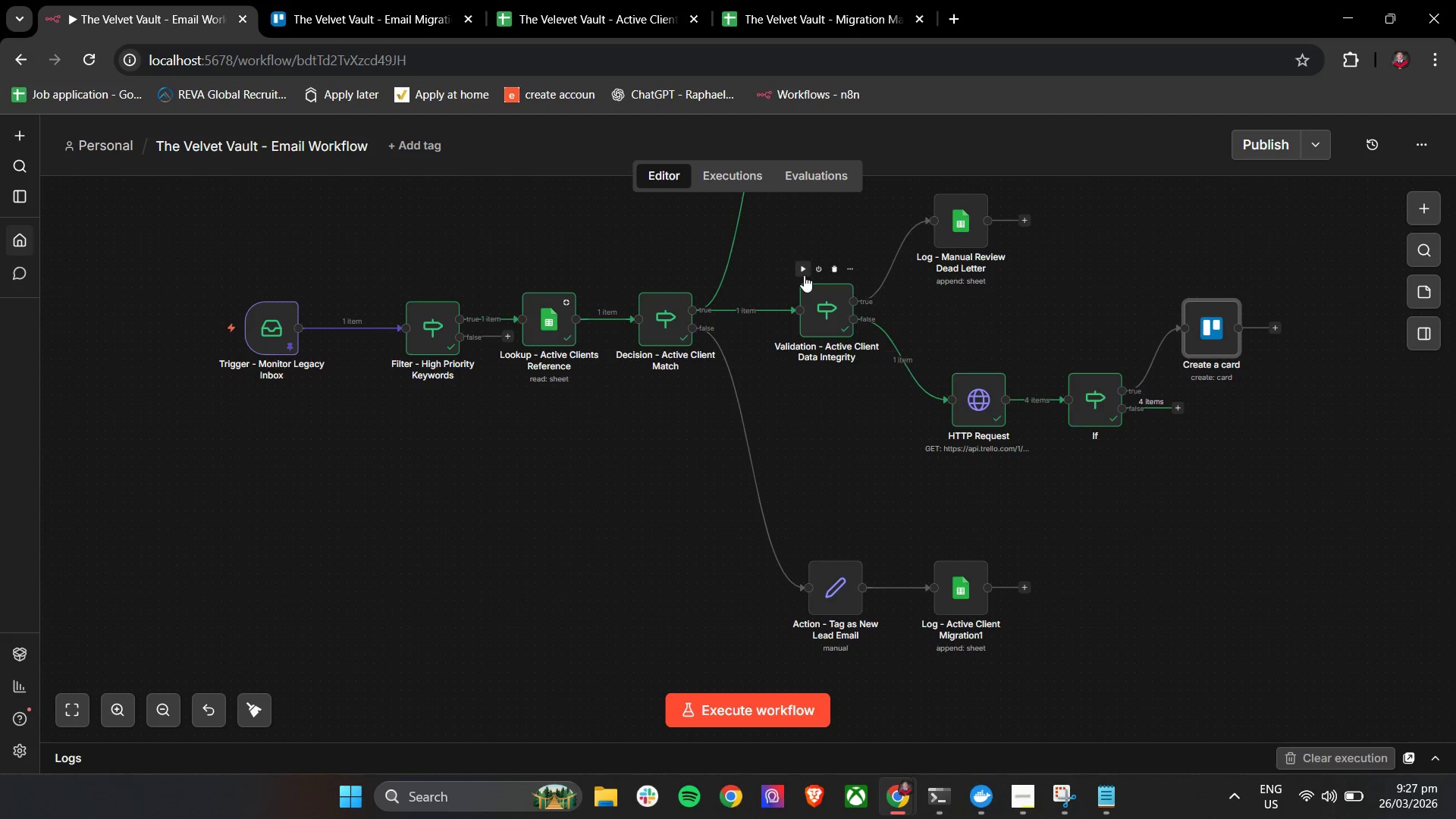 
left_click([804, 275])
 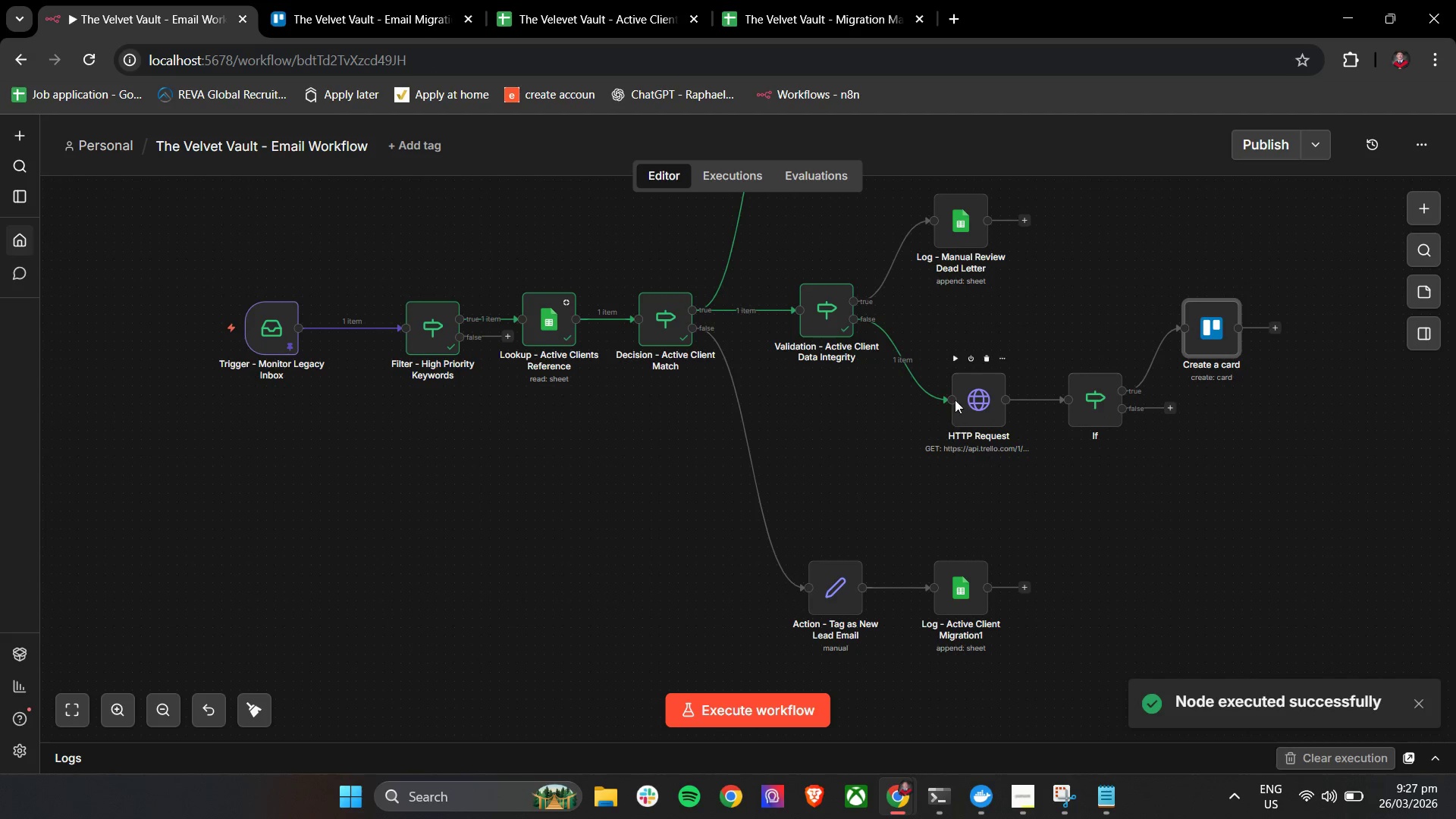 
left_click([957, 362])
 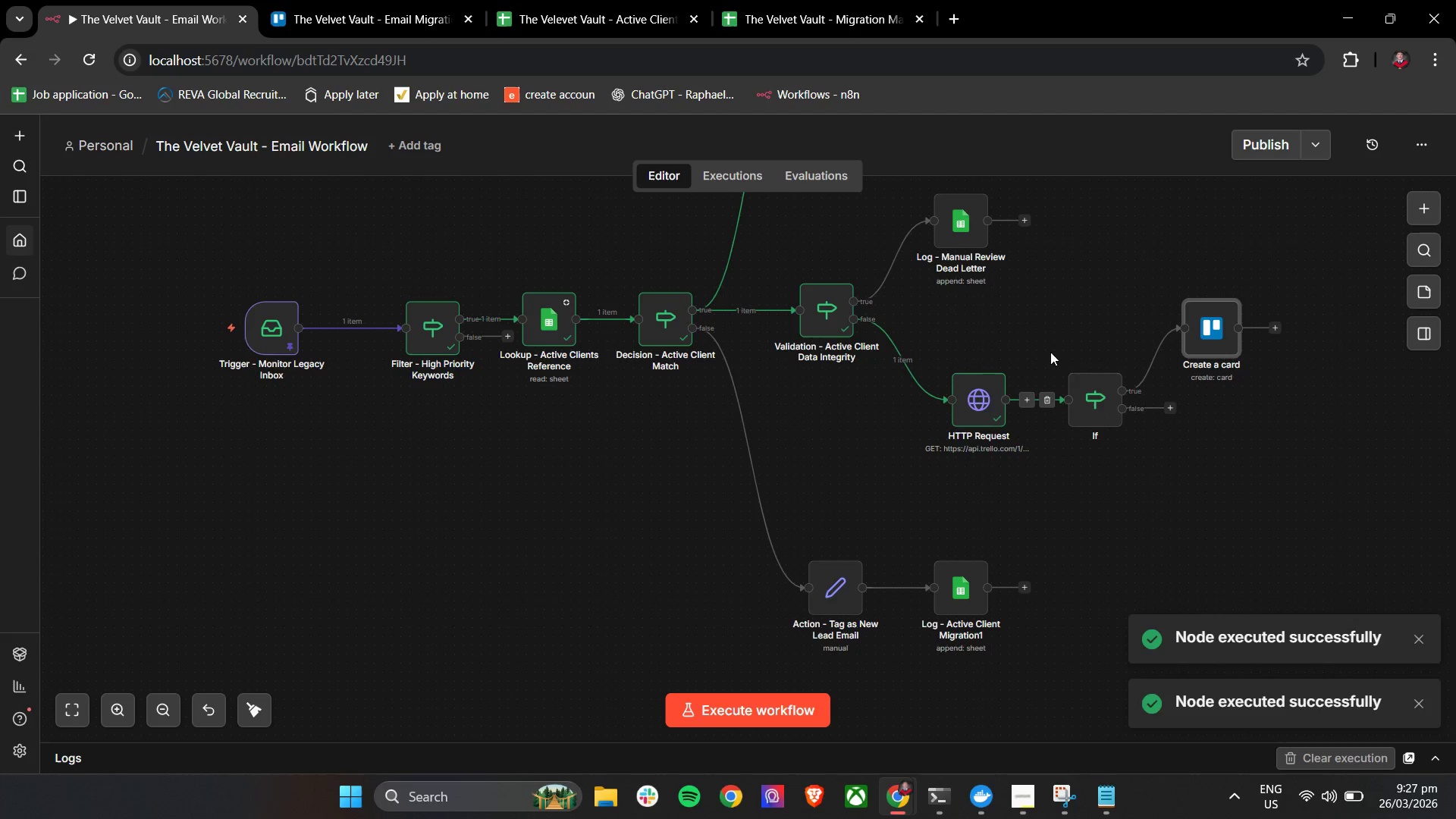 
left_click([1075, 361])
 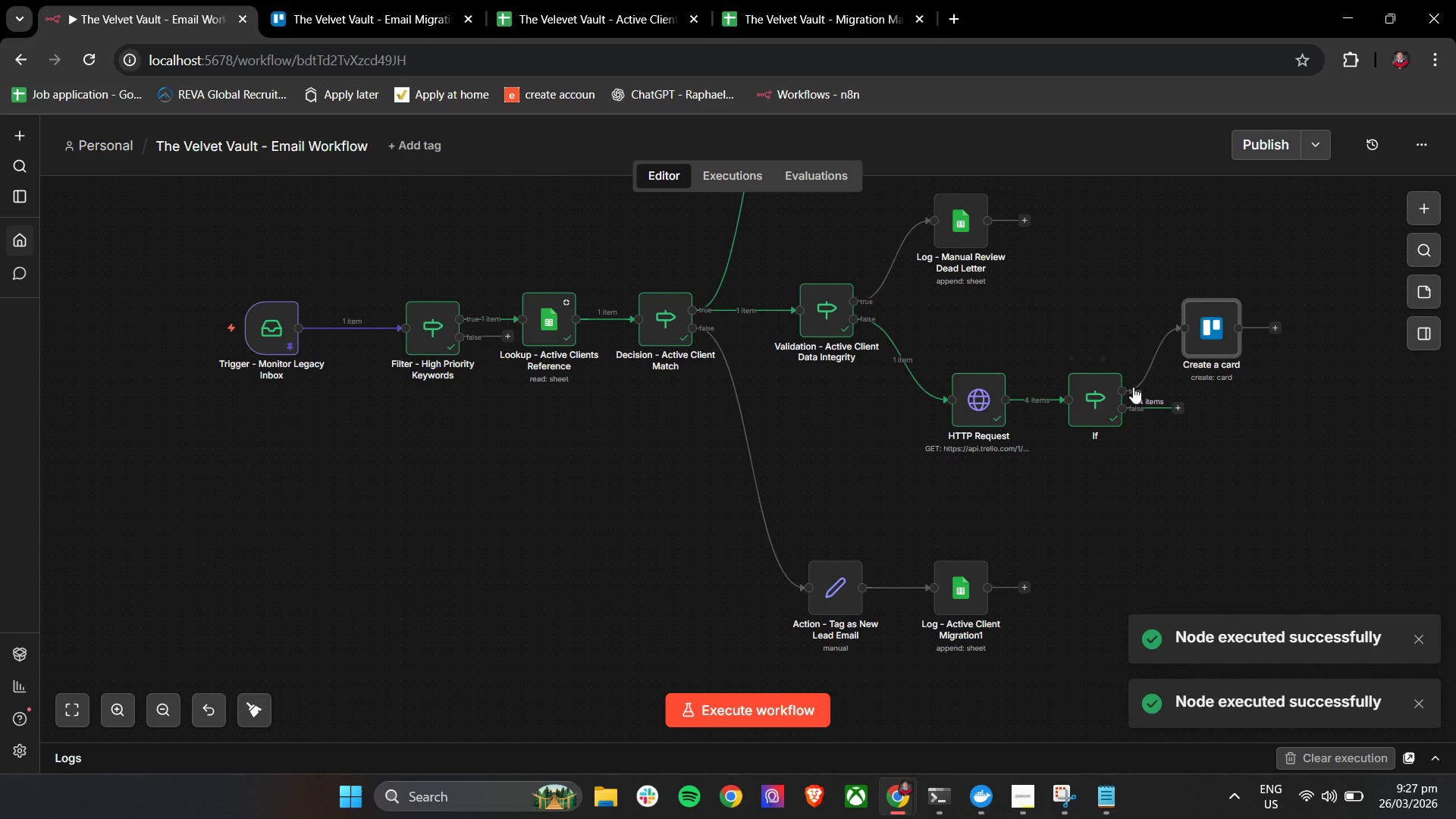 
double_click([1105, 390])
 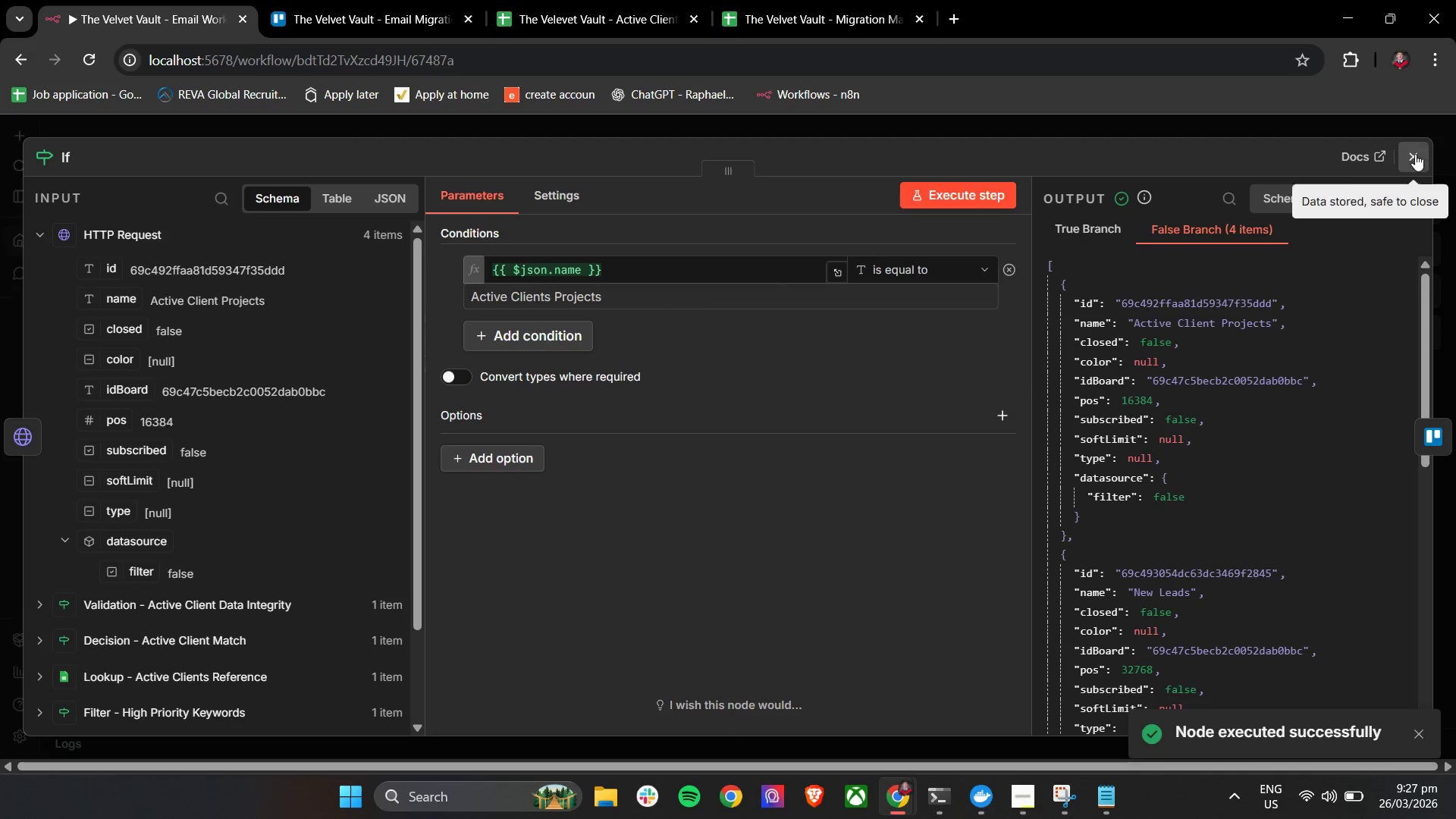 
left_click([405, 0])
 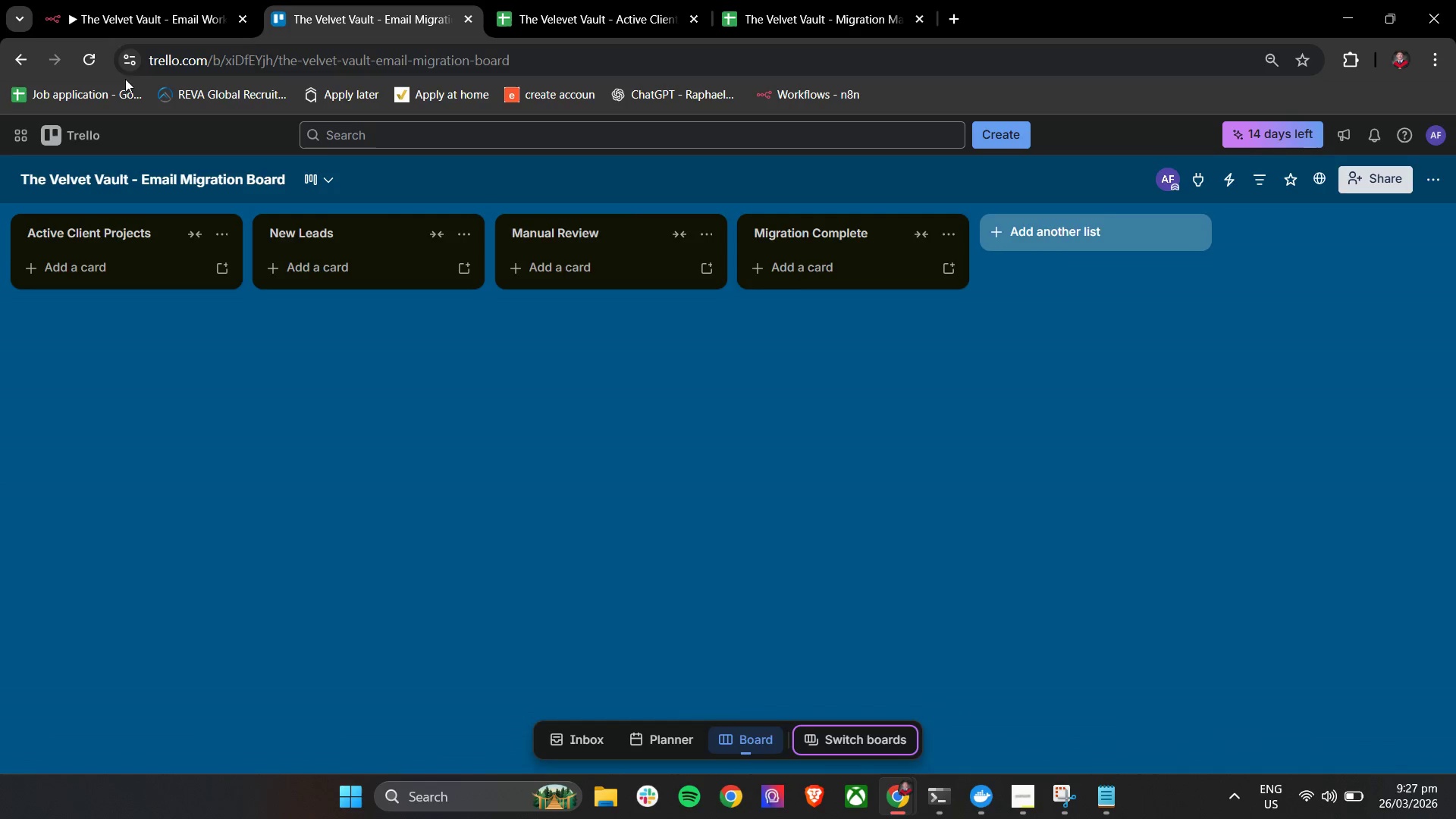 
left_click([120, 0])
 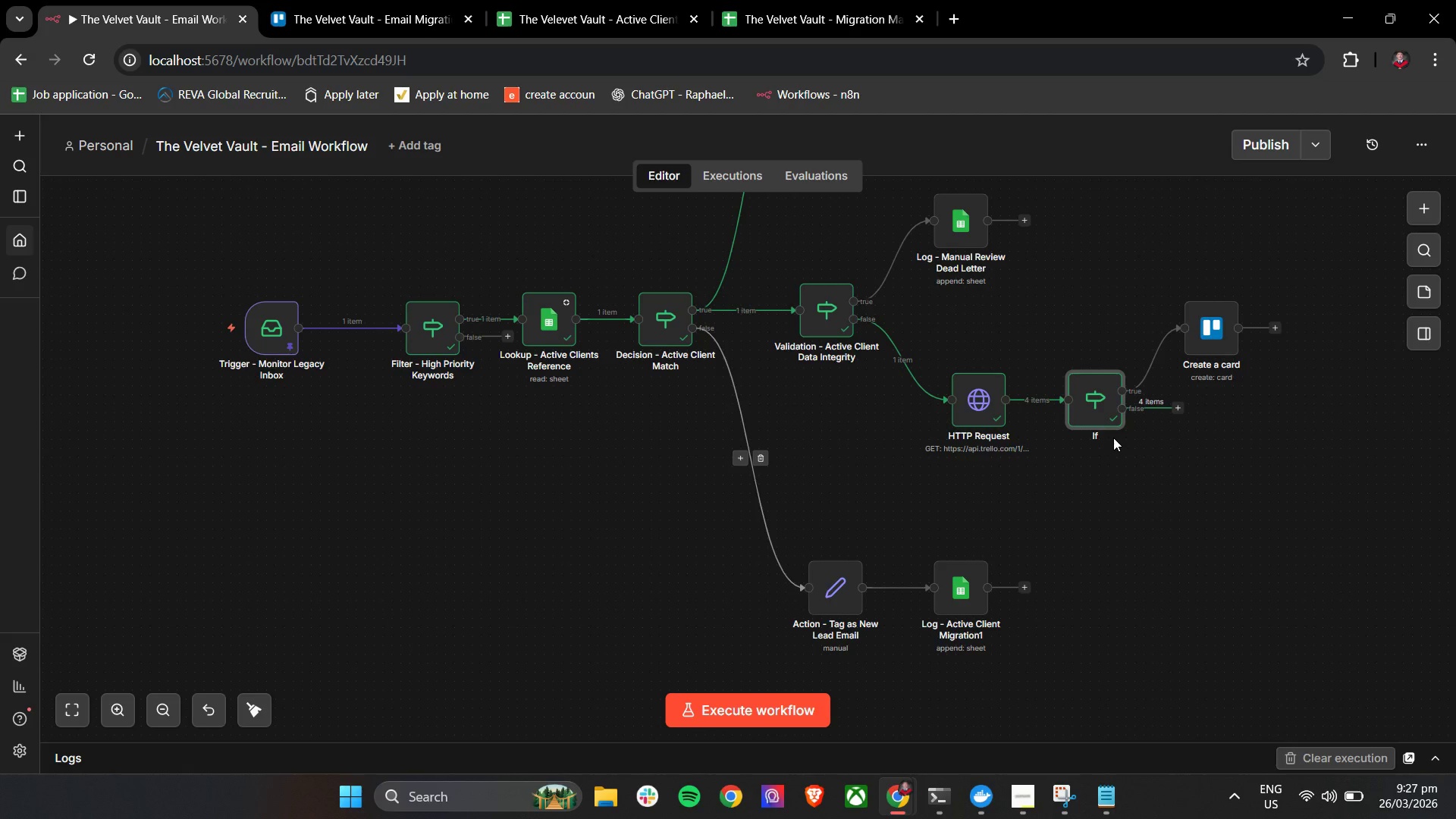 
scroll: coordinate [1113, 438], scroll_direction: none, amount: 0.0
 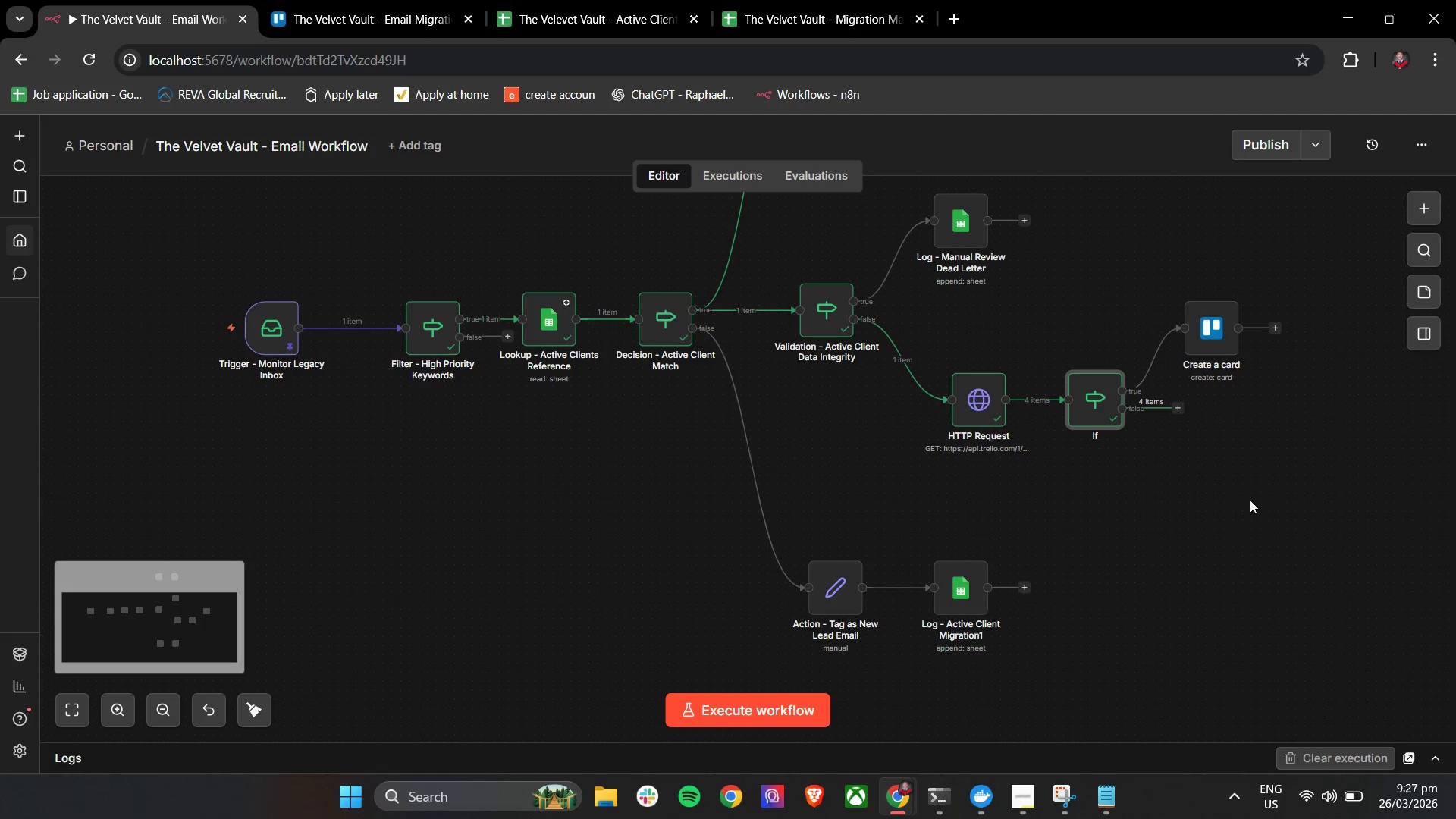 
hold_key(key=ControlLeft, duration=0.92)
scroll: coordinate [1125, 484], scroll_direction: up, amount: 5.0
 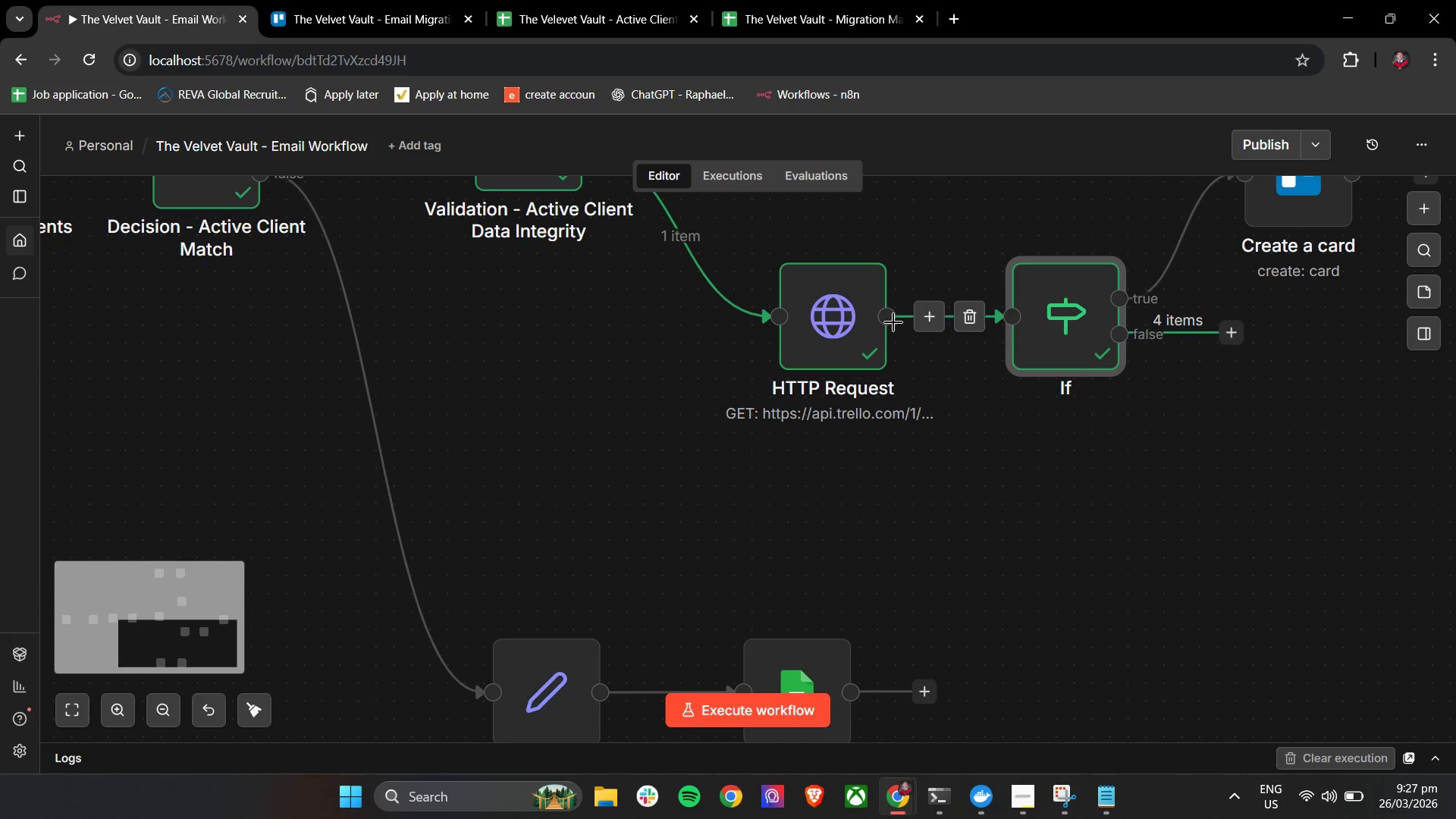 
left_click([887, 322])
 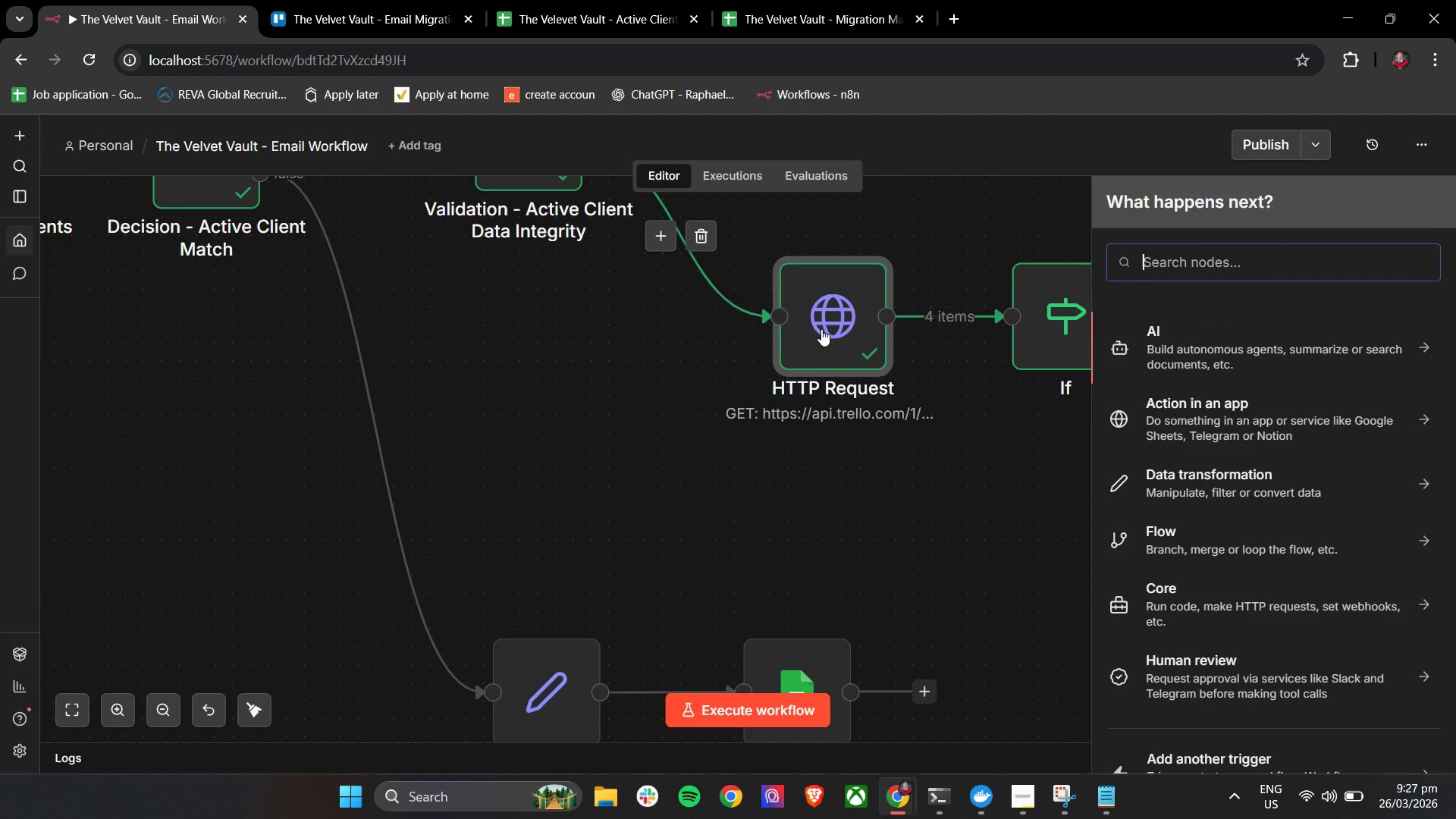 
double_click([845, 323])
 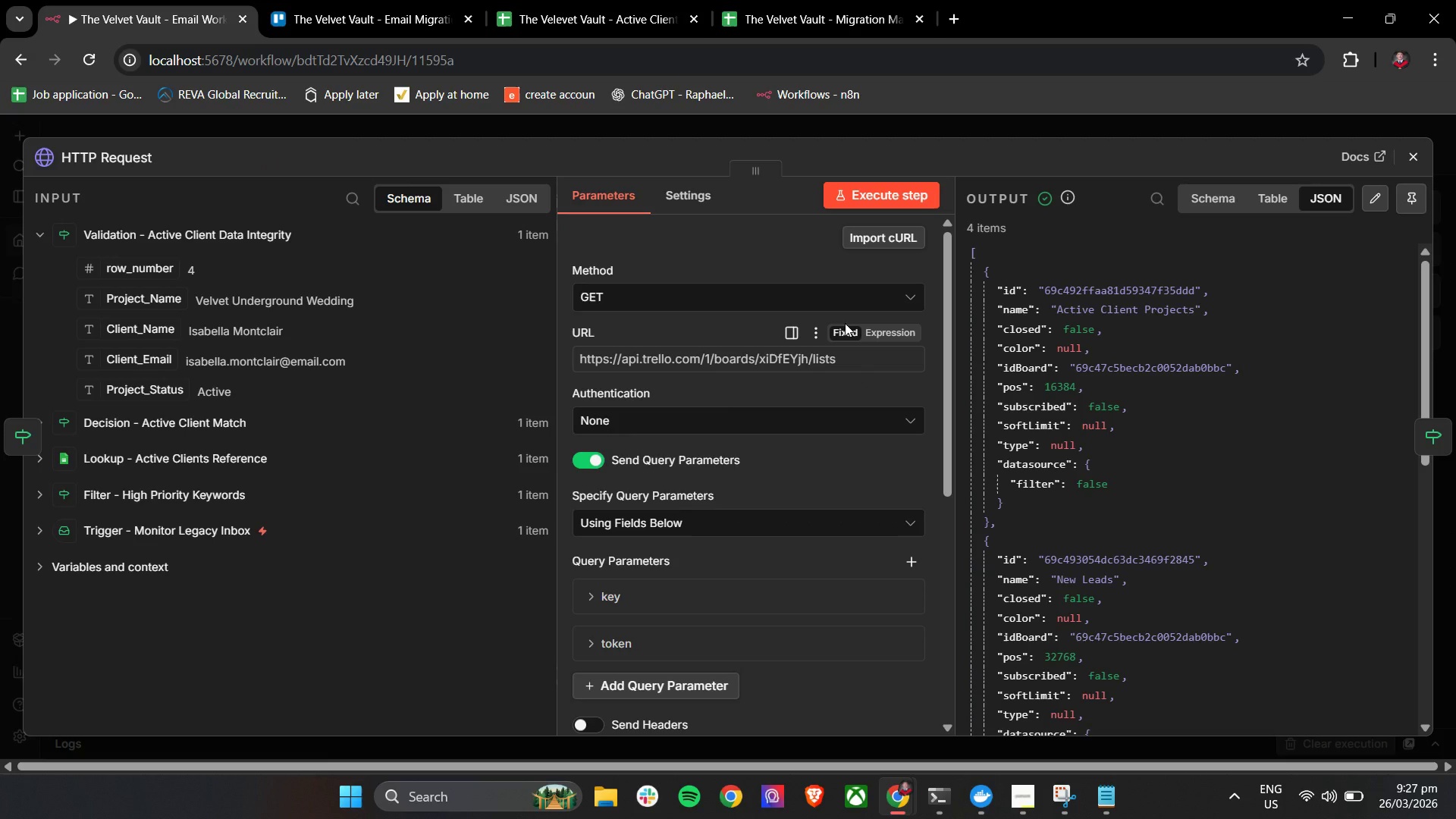 
wait(8.56)
 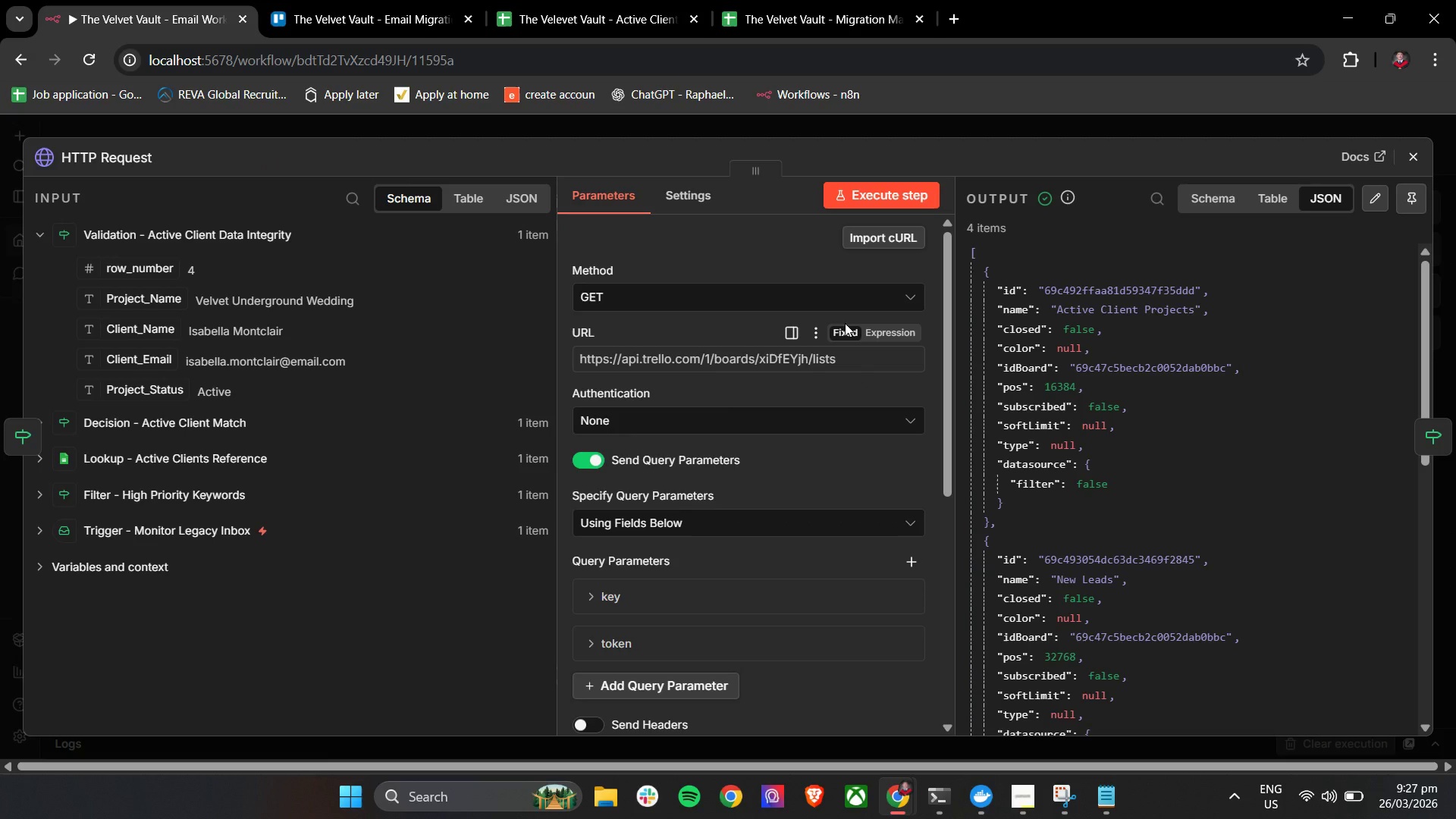 
left_click([1413, 157])
 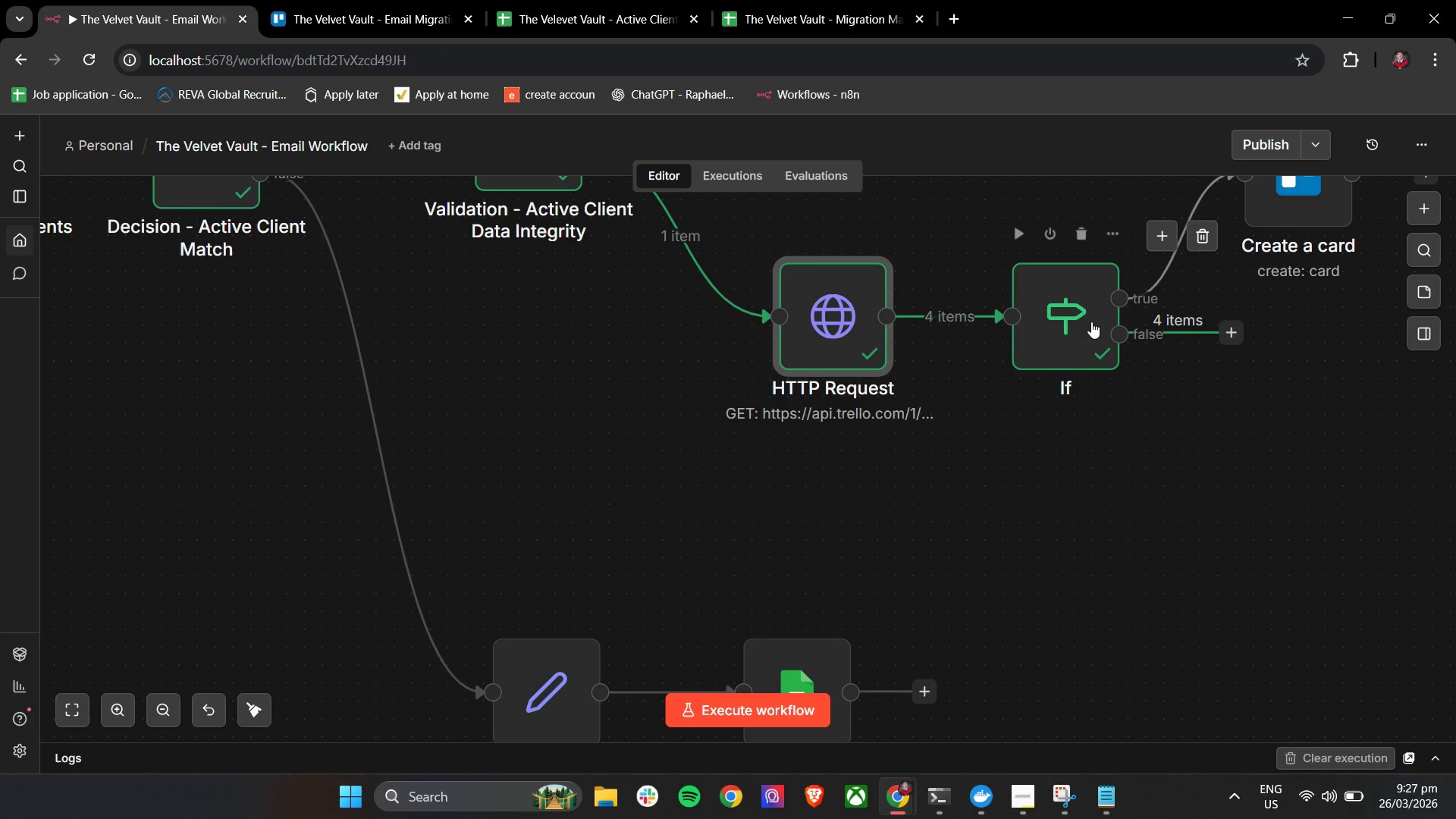 
double_click([1084, 322])
 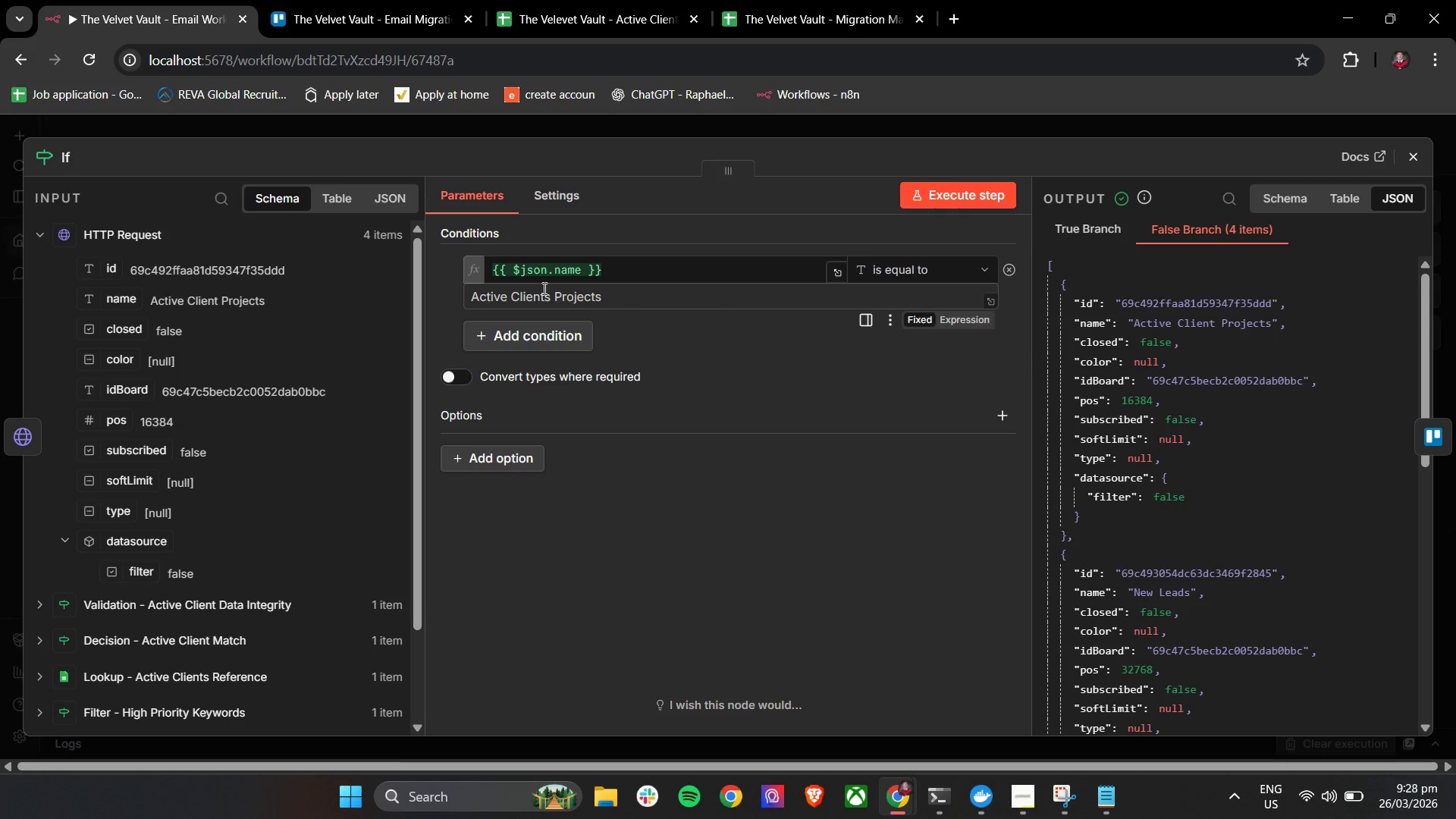 
wait(18.11)
 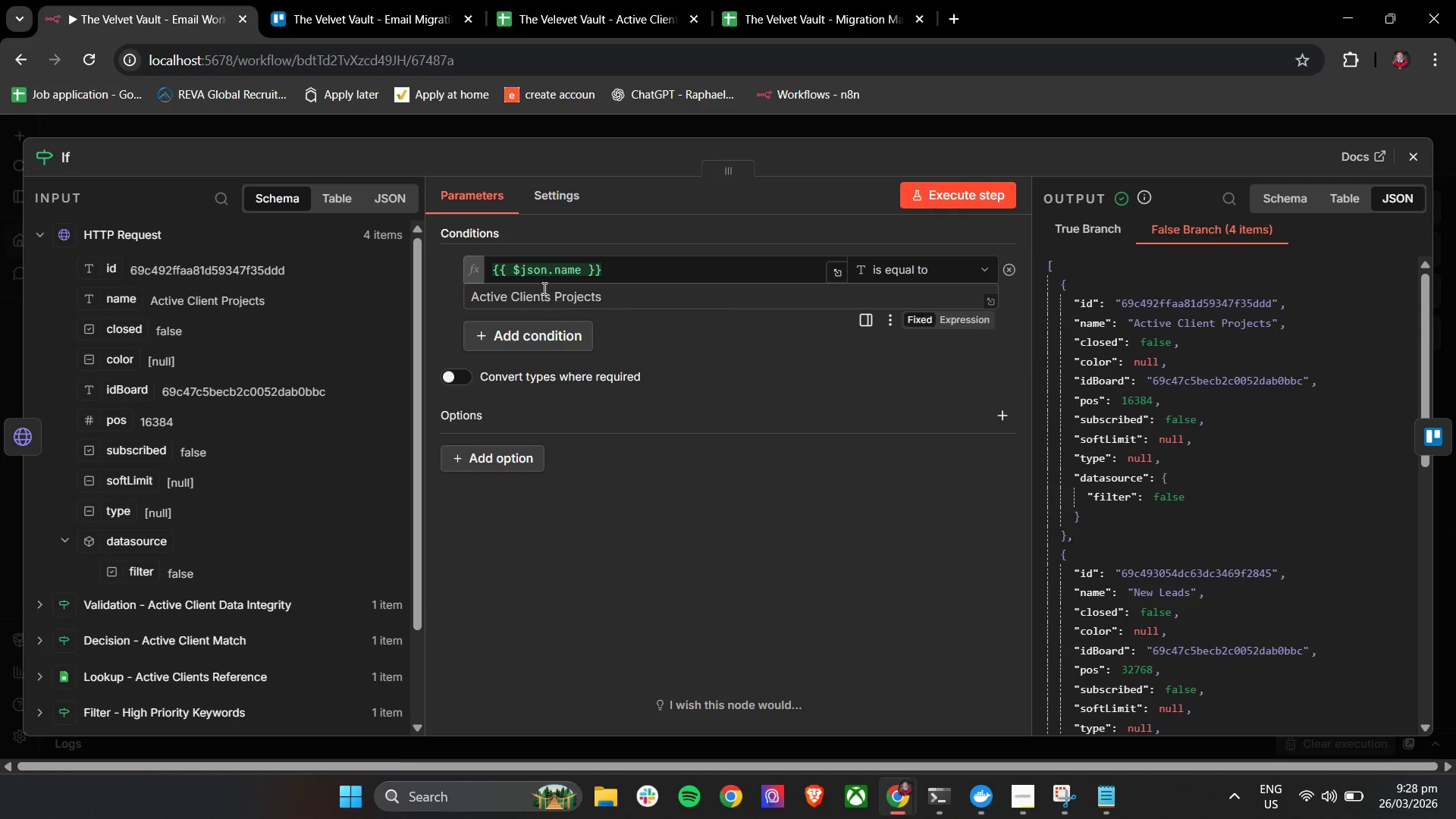 
left_click([402, 196])
 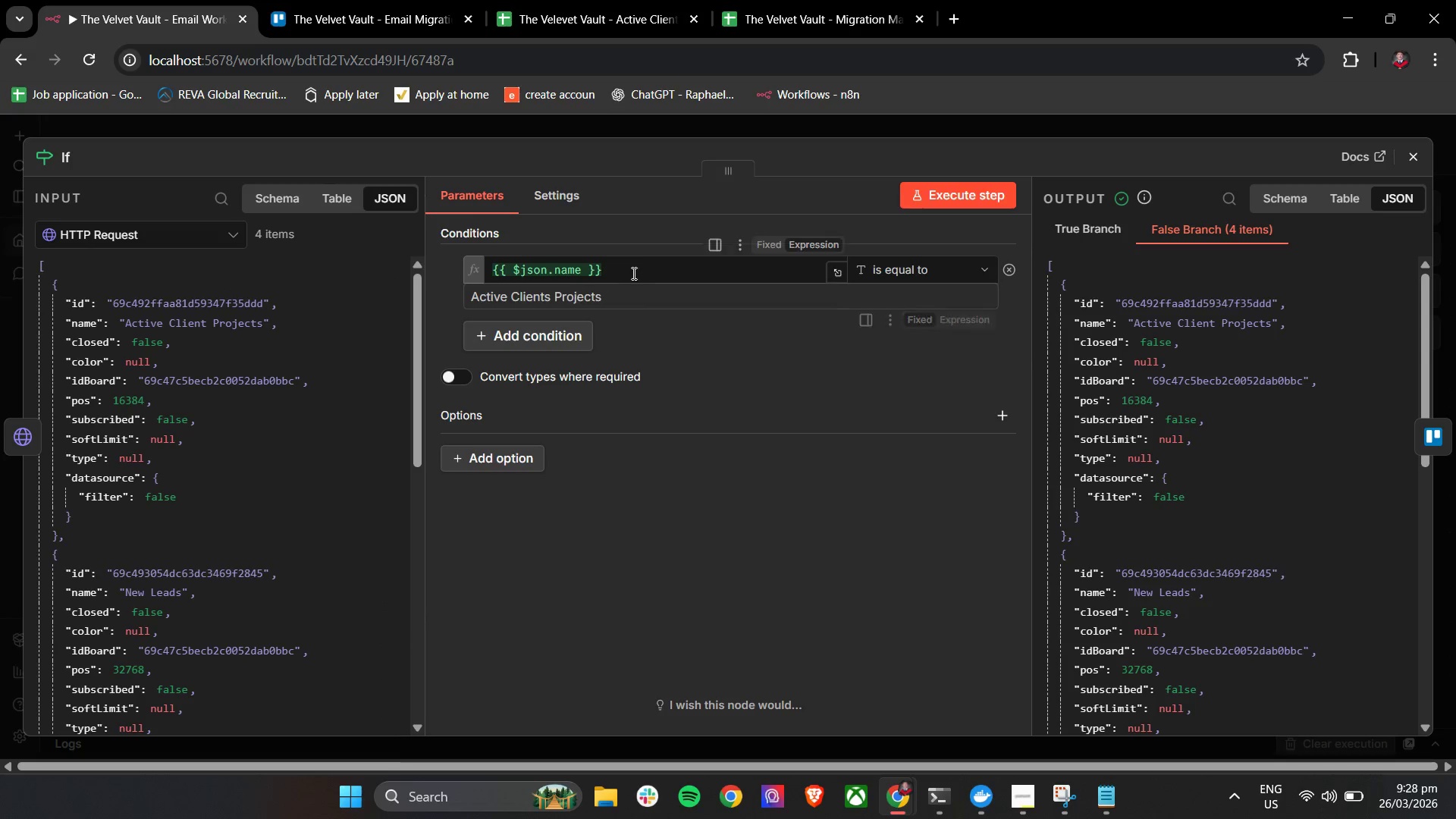 
left_click_drag(start_coordinate=[648, 266], to_coordinate=[477, 268])
 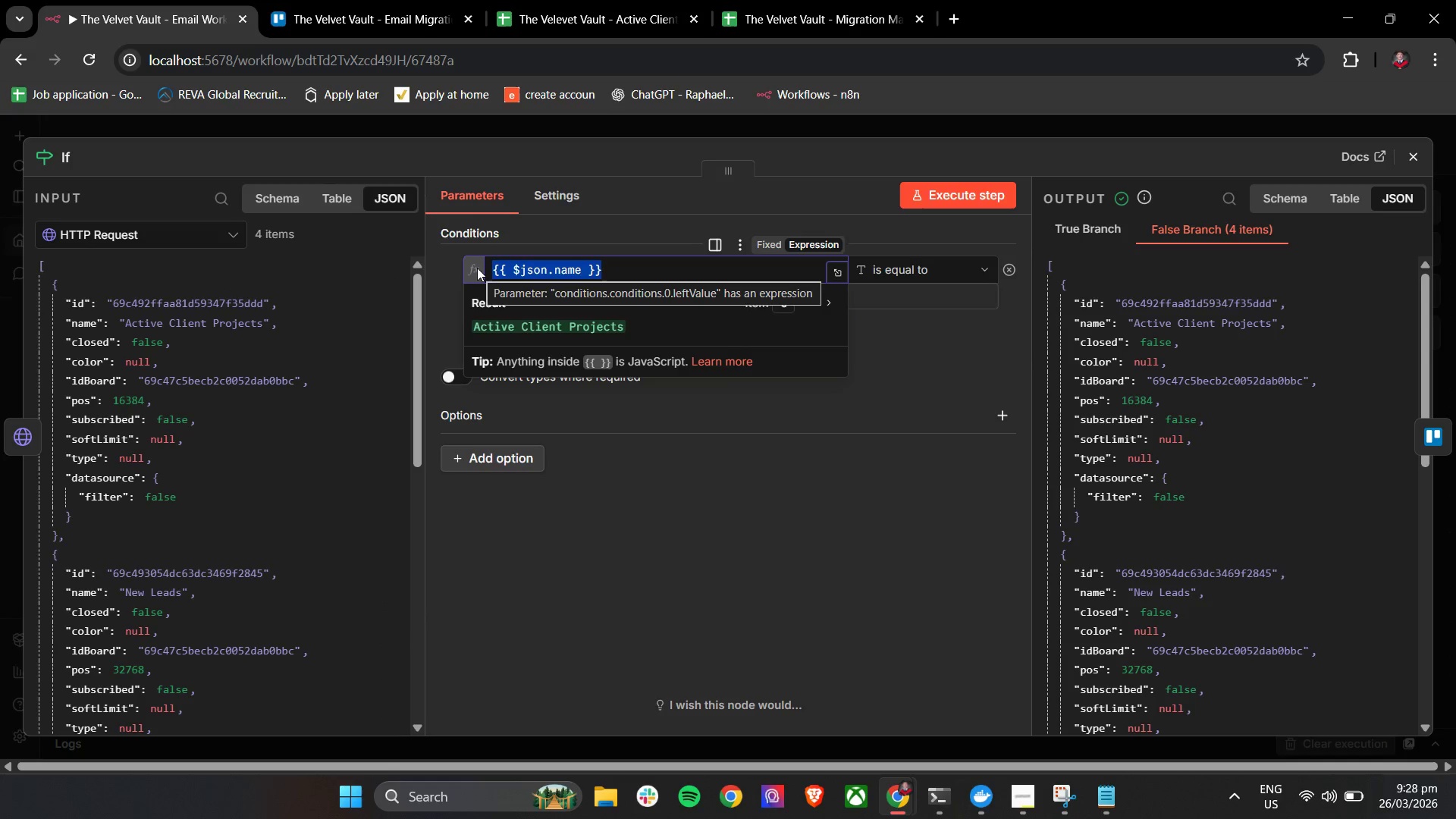 
key(Backspace)
 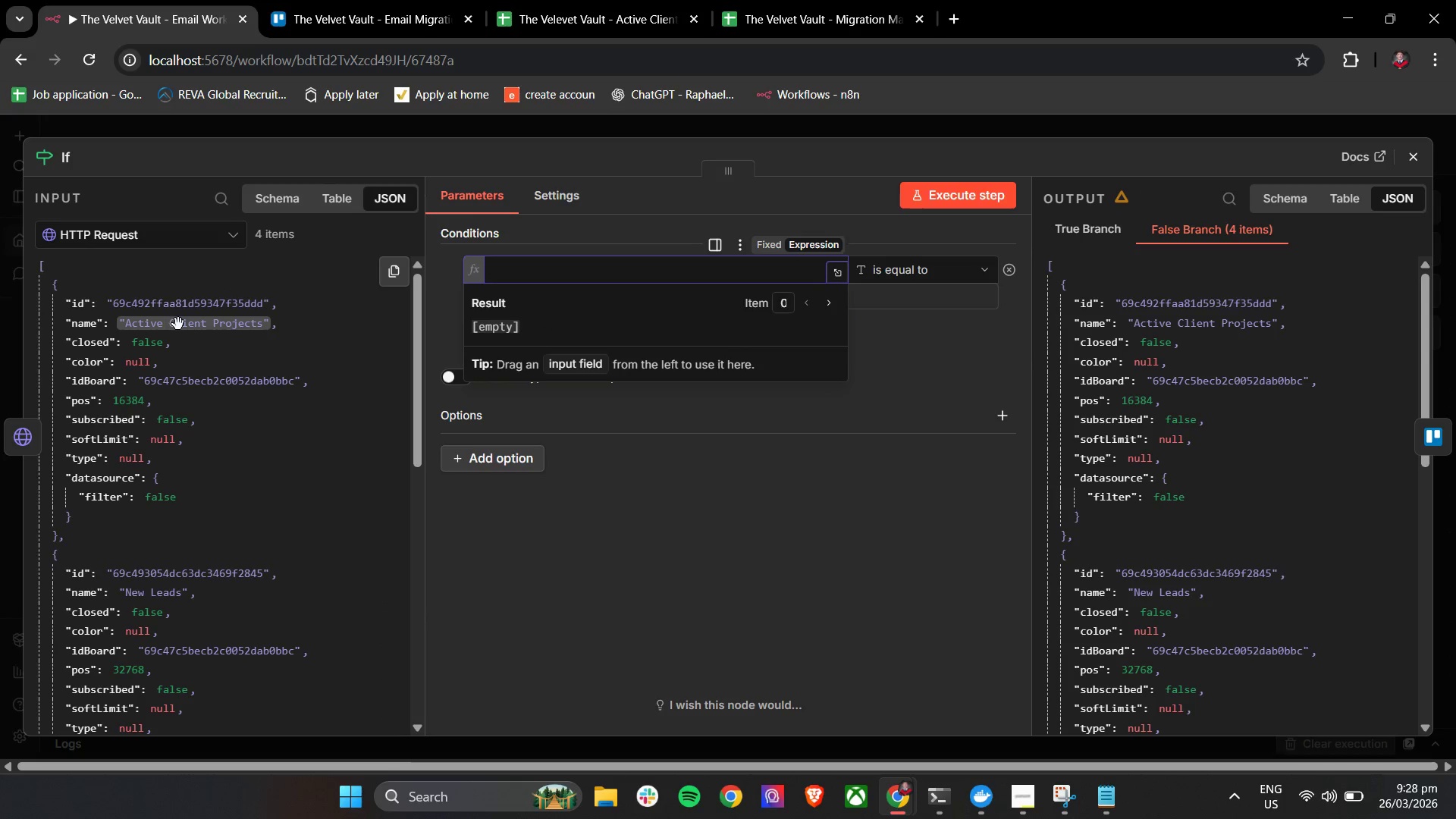 
left_click_drag(start_coordinate=[178, 324], to_coordinate=[524, 268])
 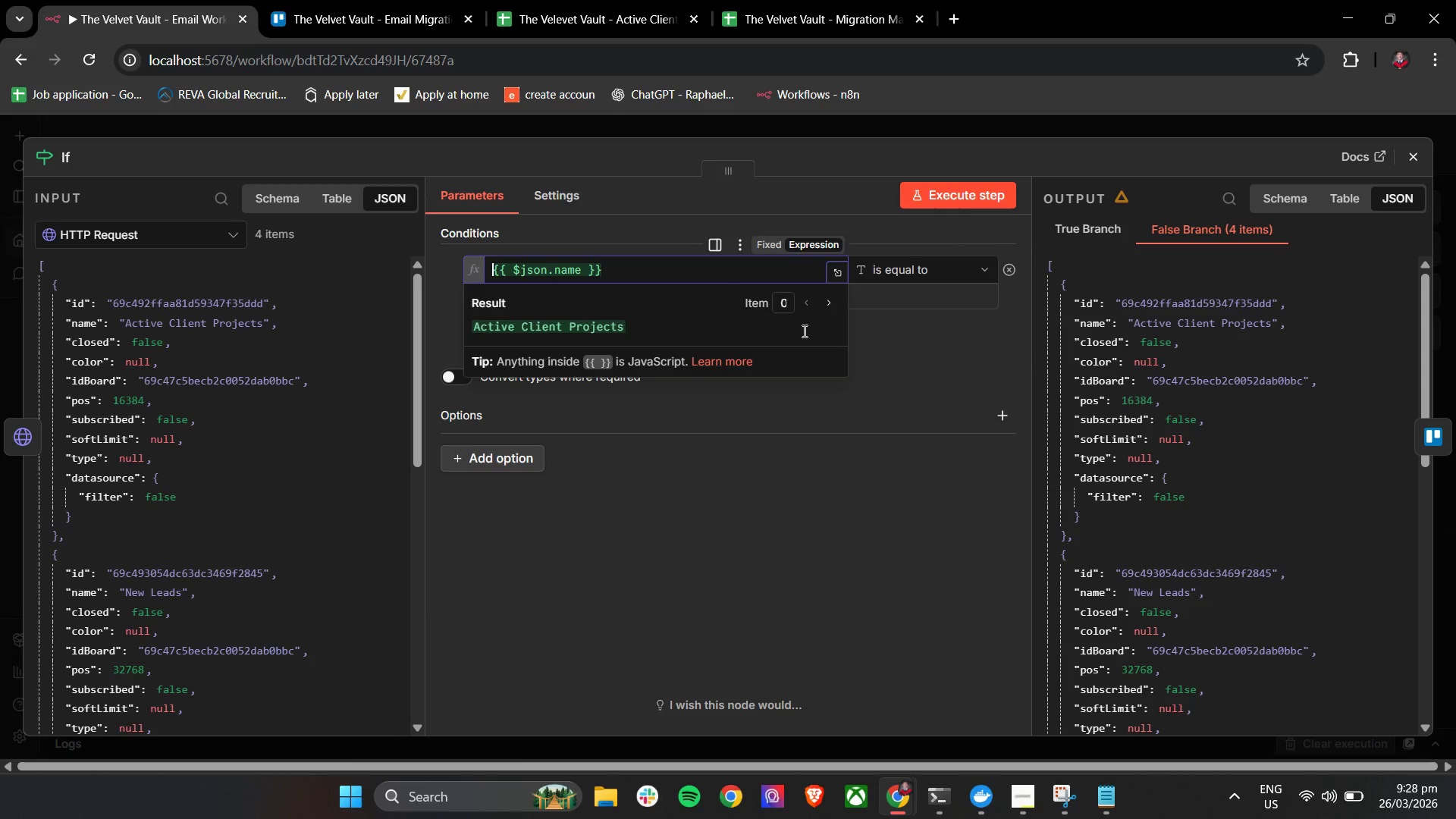 
left_click([914, 328])
 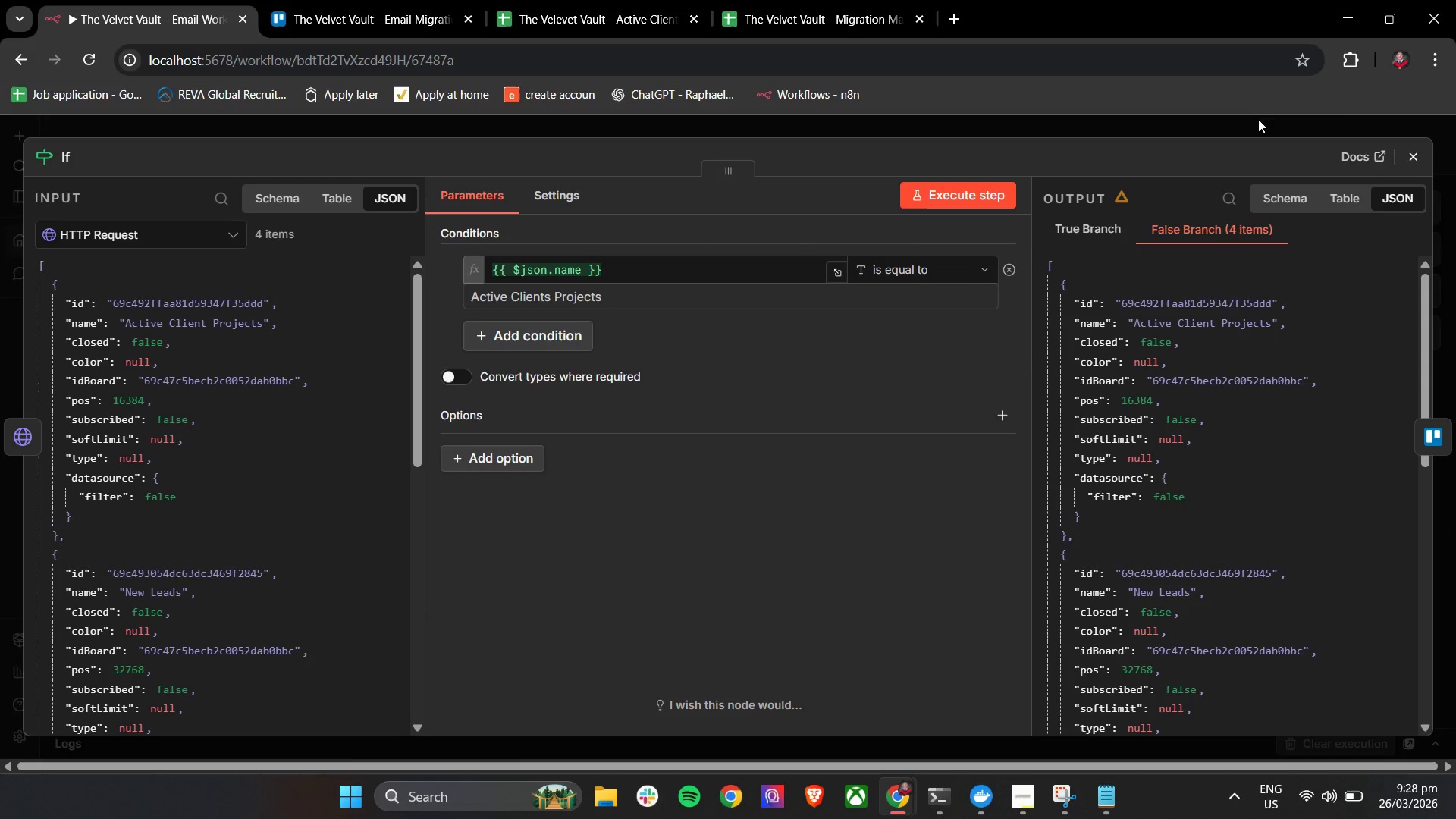 
left_click([1423, 155])
 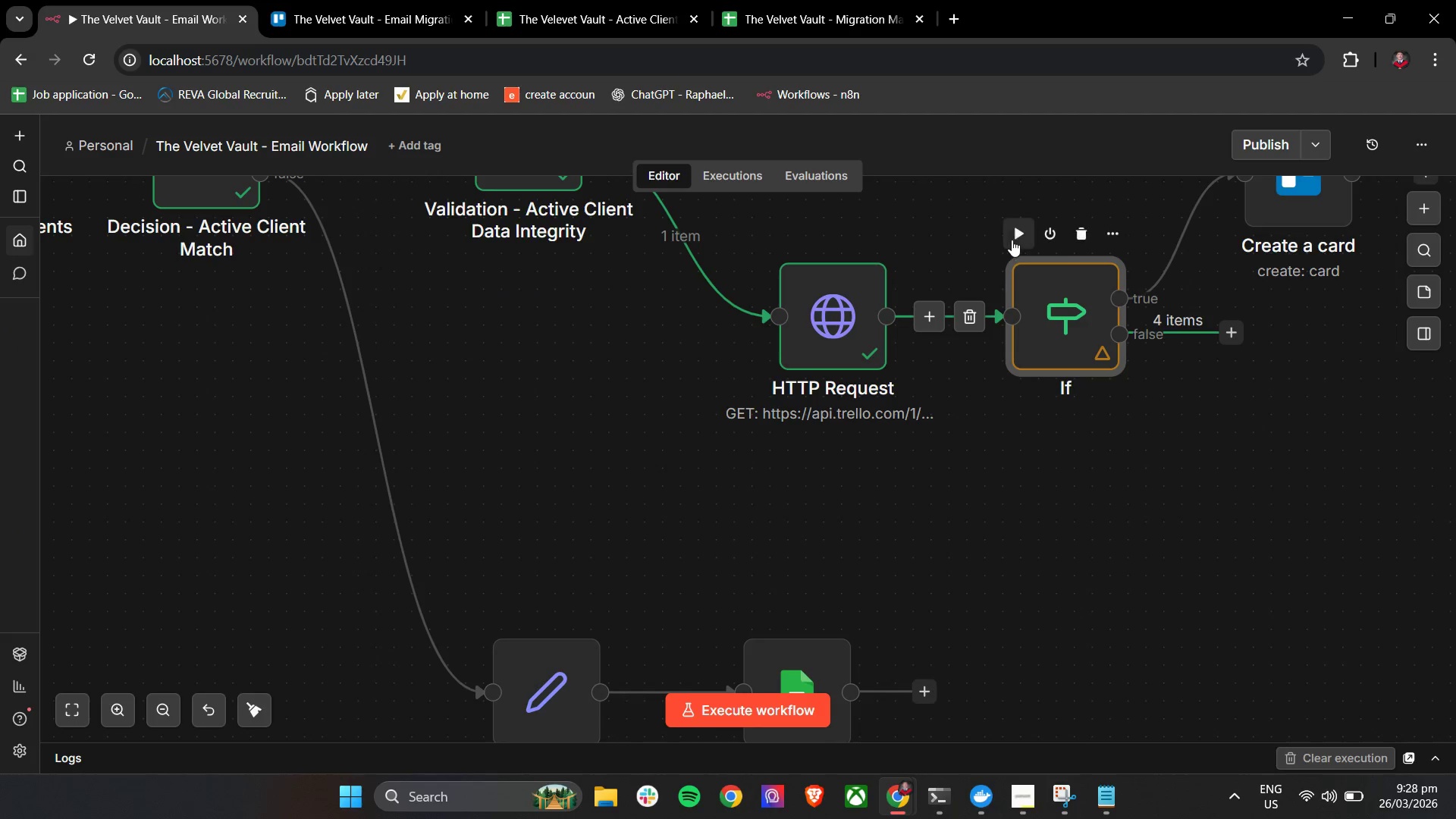 
left_click([1018, 238])
 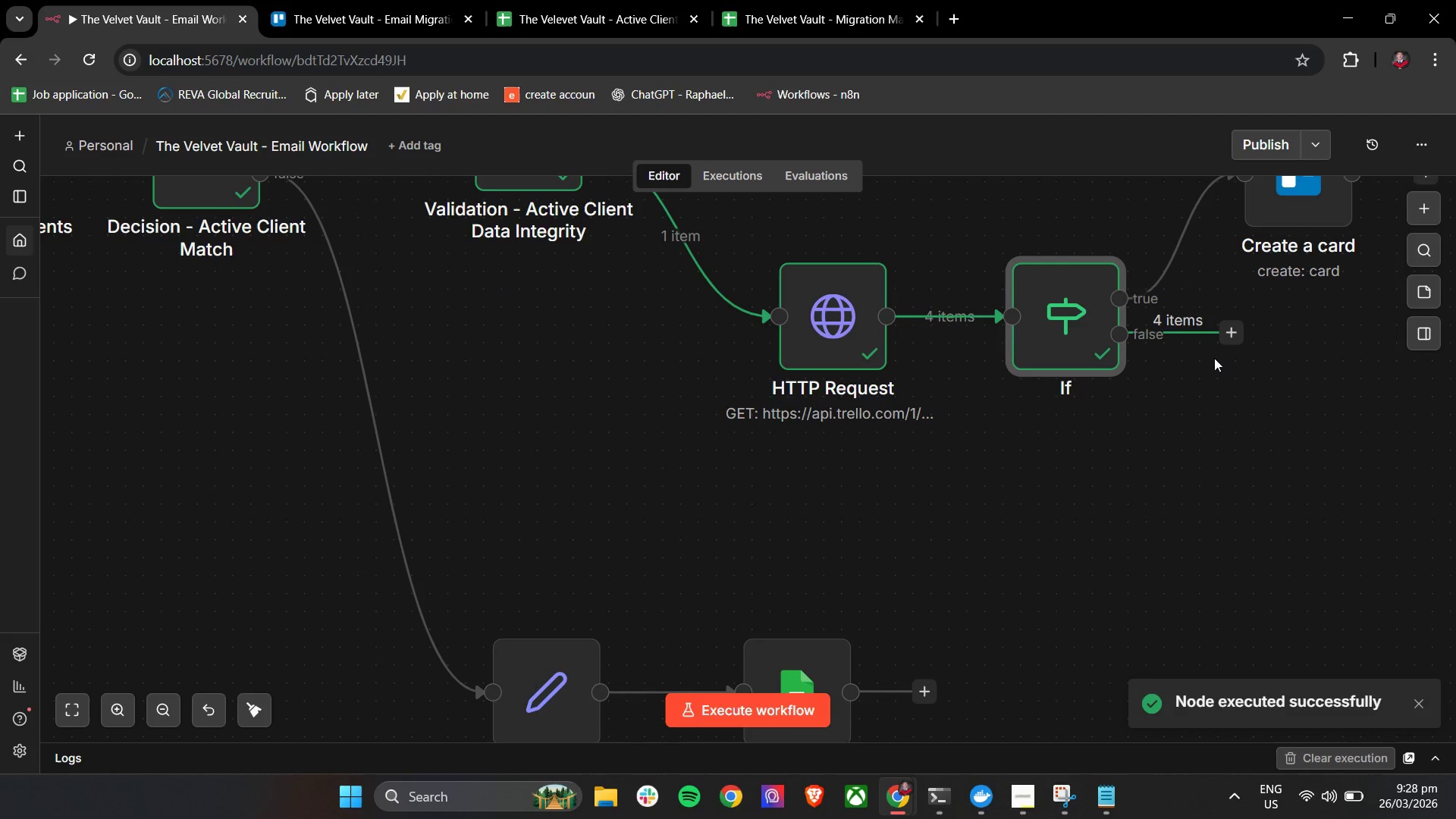 
left_click_drag(start_coordinate=[1239, 450], to_coordinate=[1233, 450])
 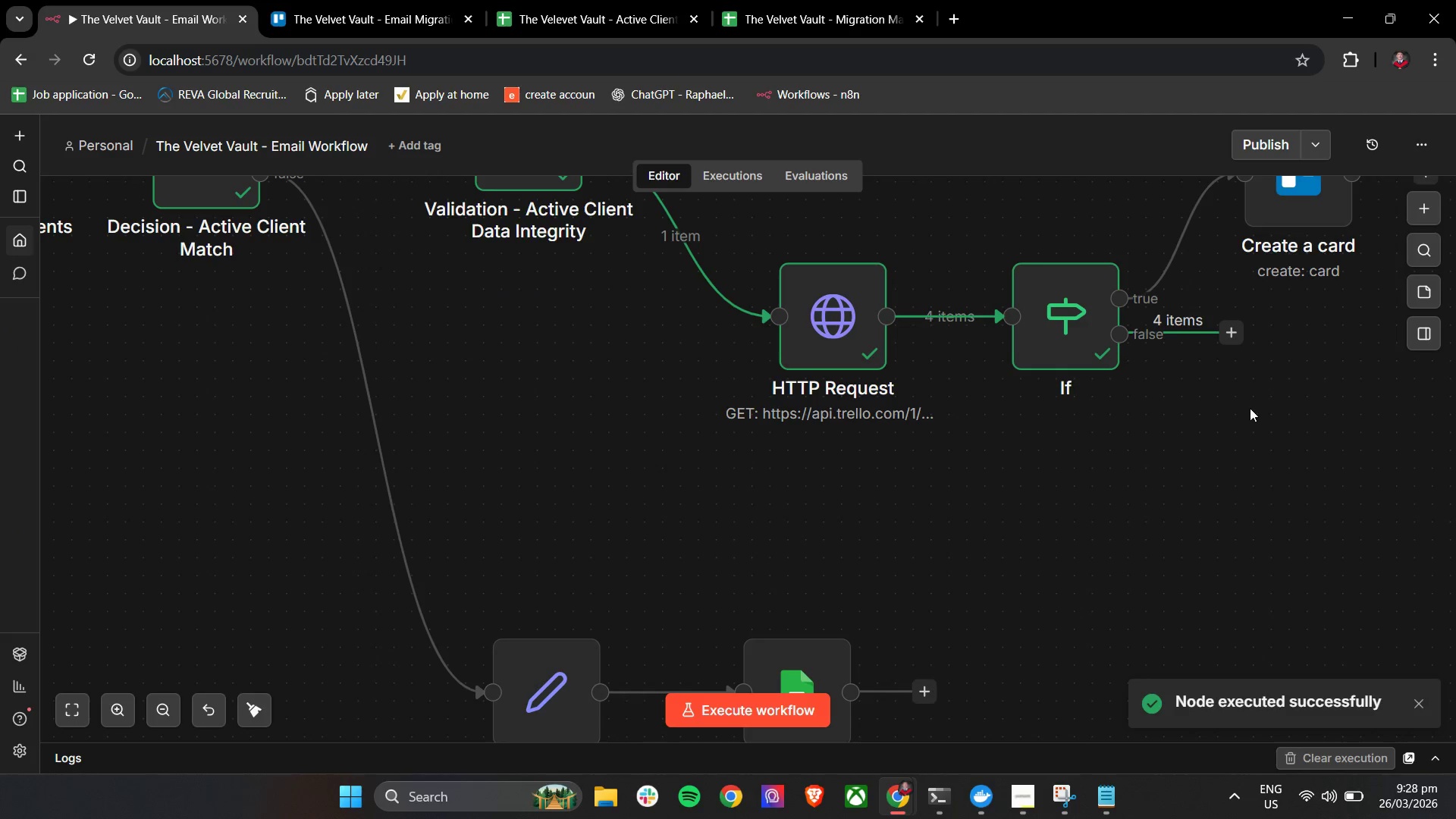 
hold_key(key=ControlLeft, duration=0.88)
left_click_drag(start_coordinate=[1308, 384], to_coordinate=[1041, 476])
 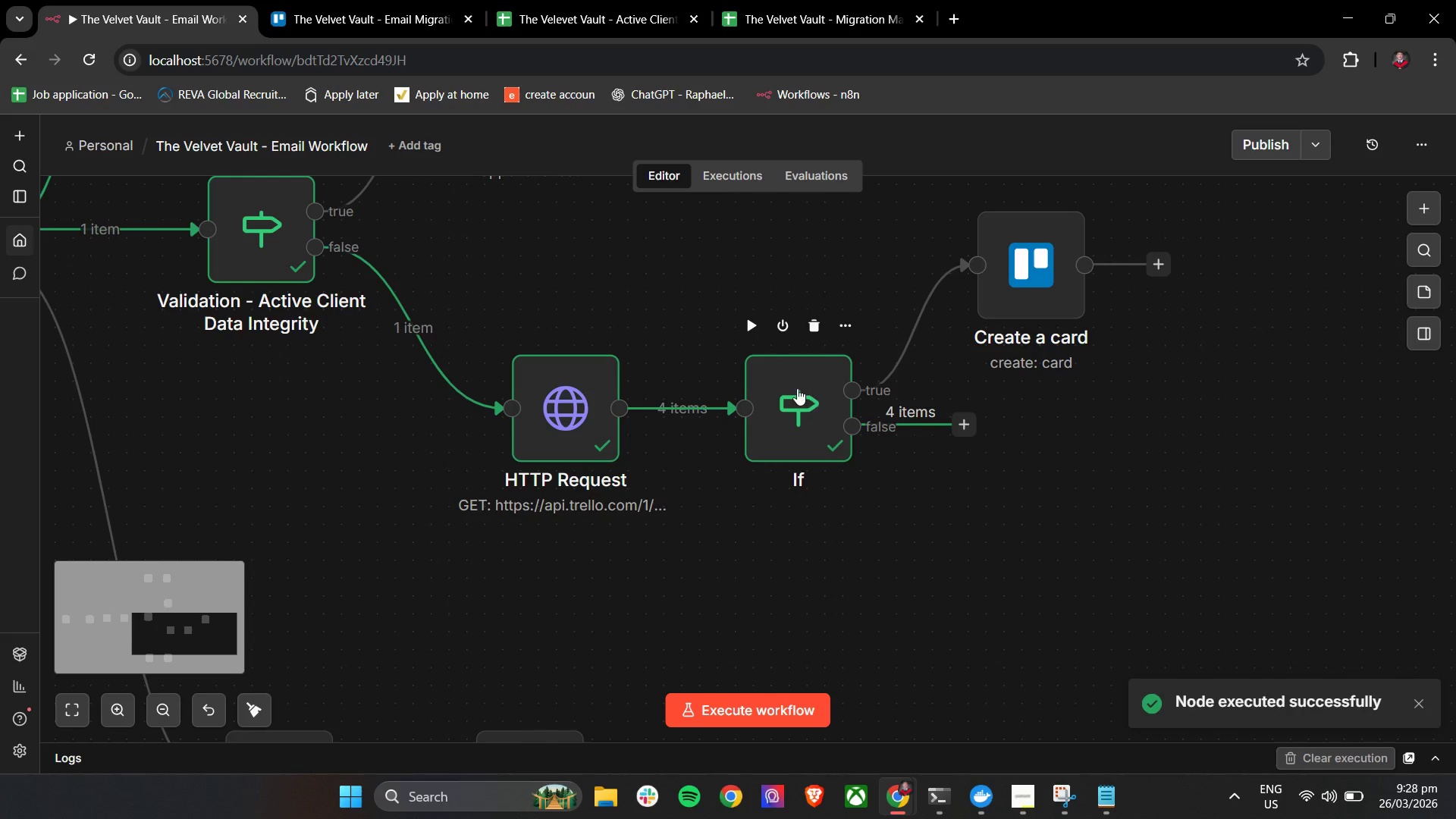 
double_click([797, 388])
 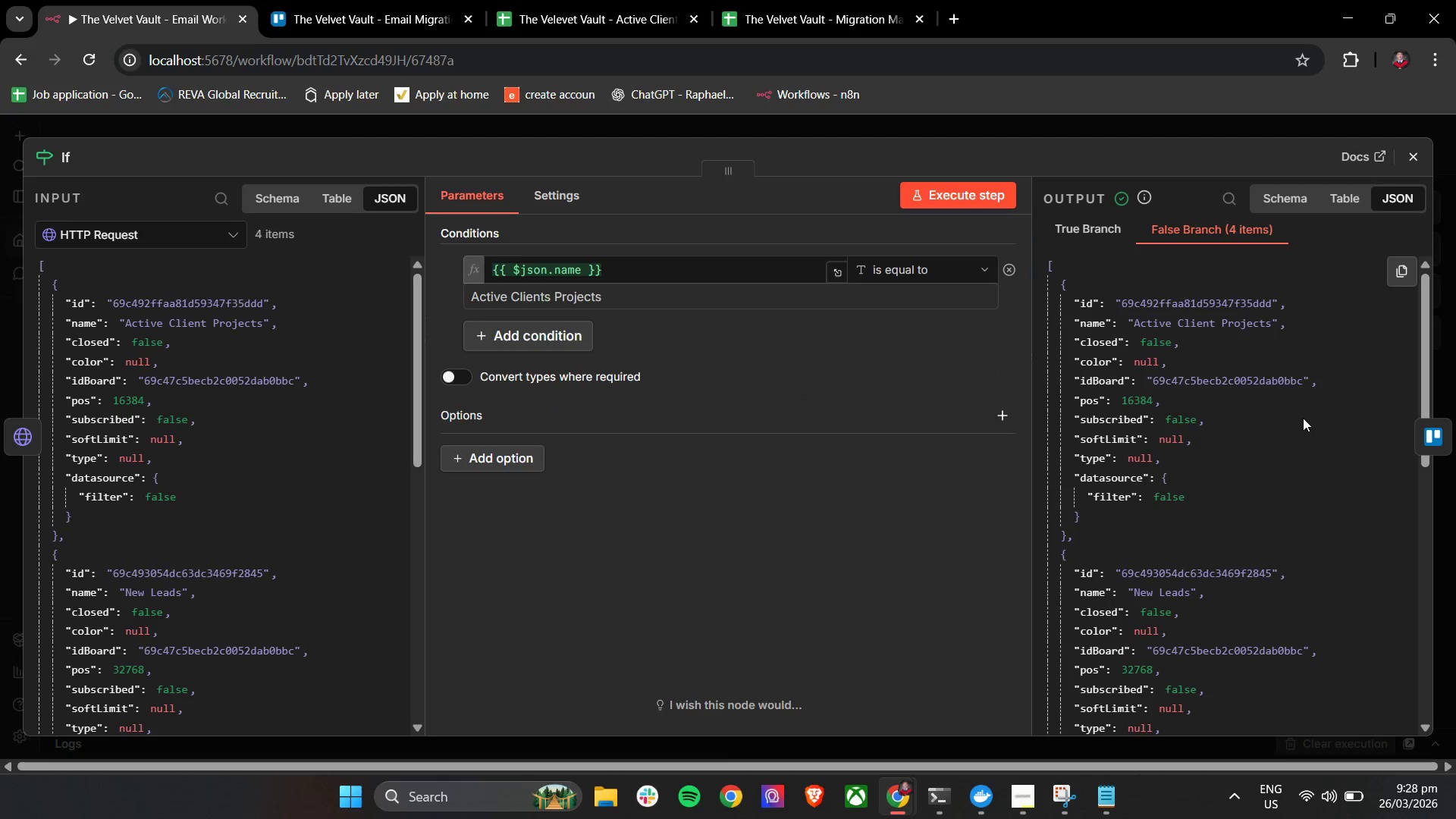 
left_click([1094, 221])
 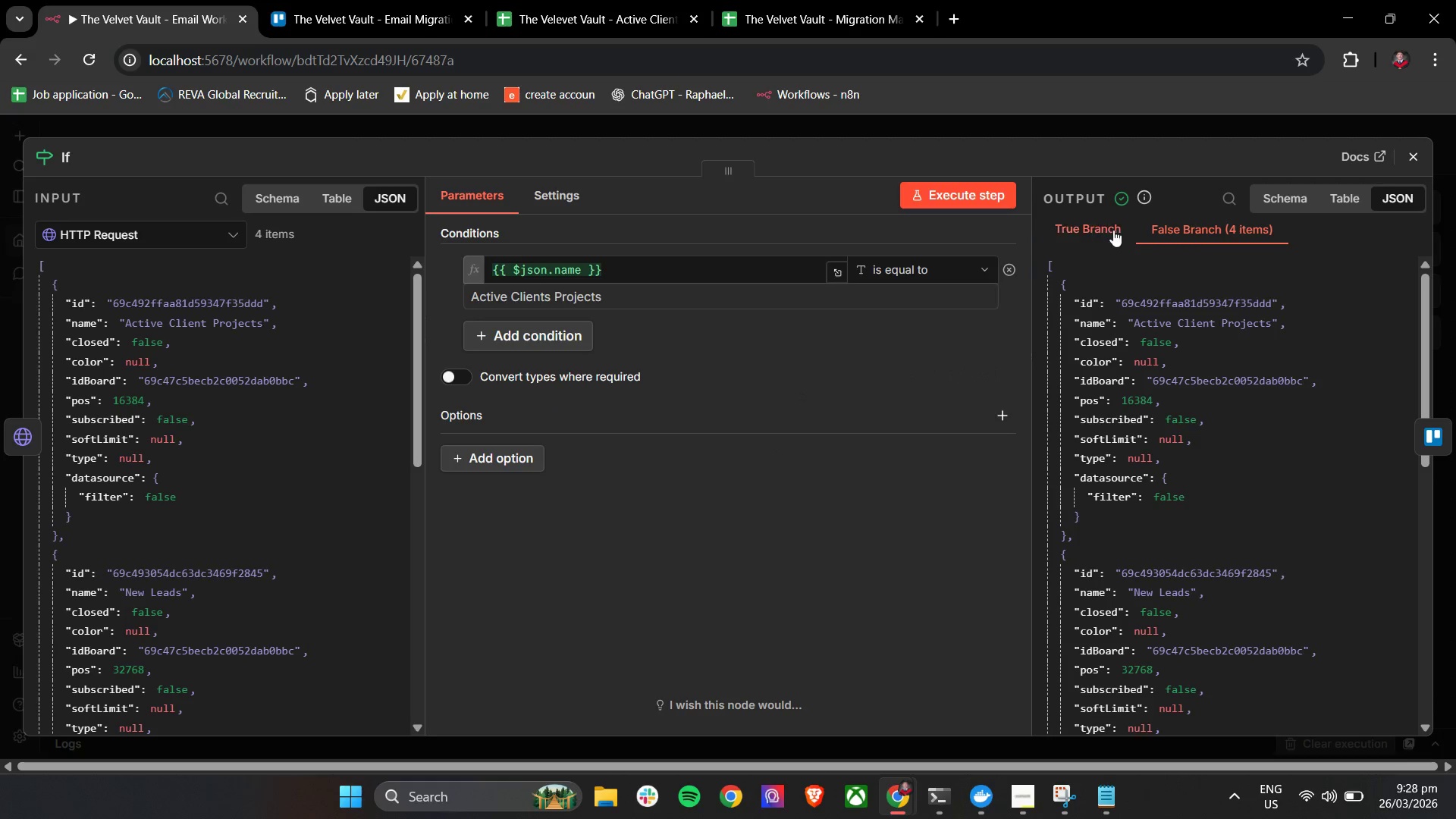 
left_click([1114, 230])
 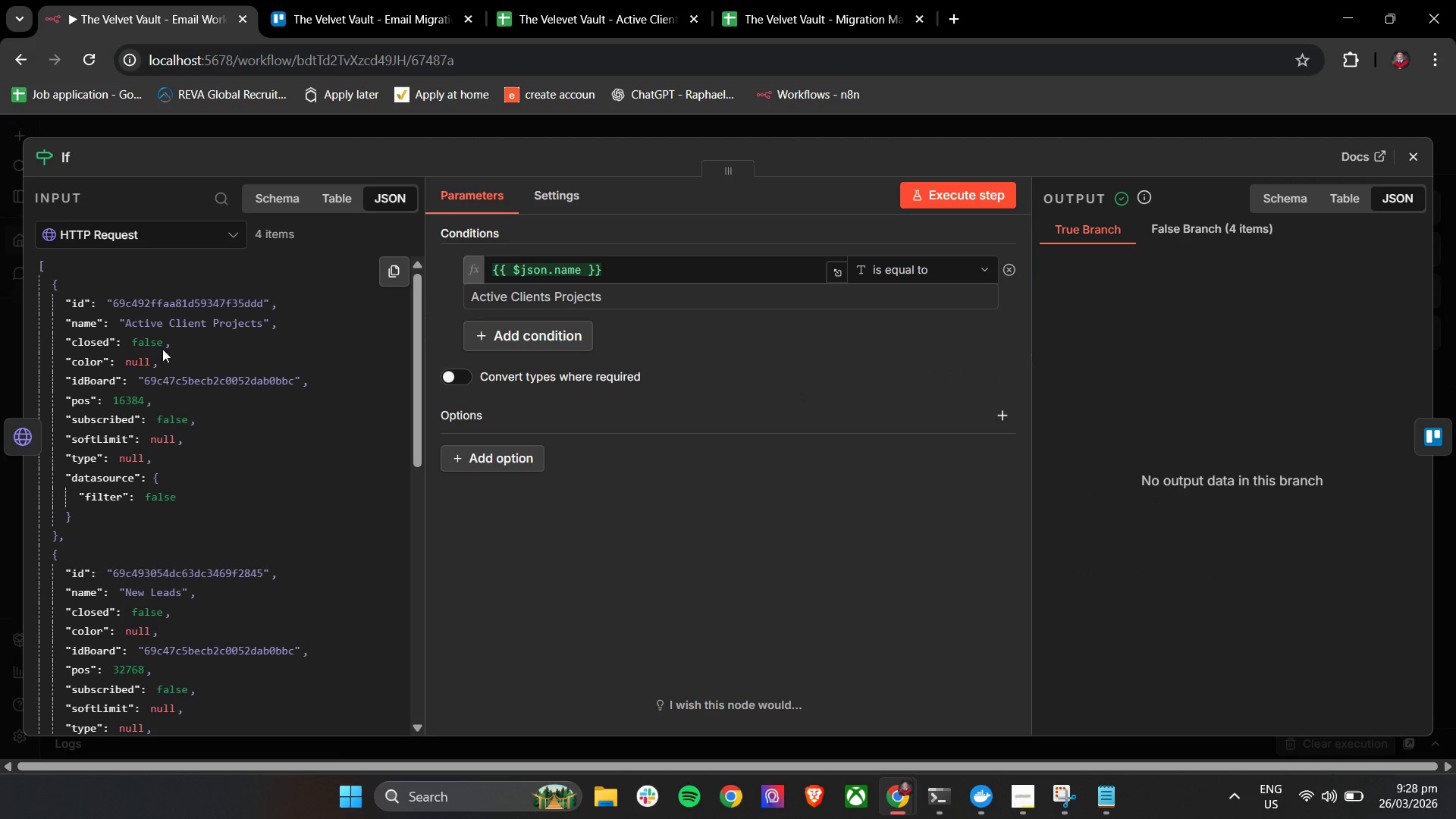 
wait(9.72)
 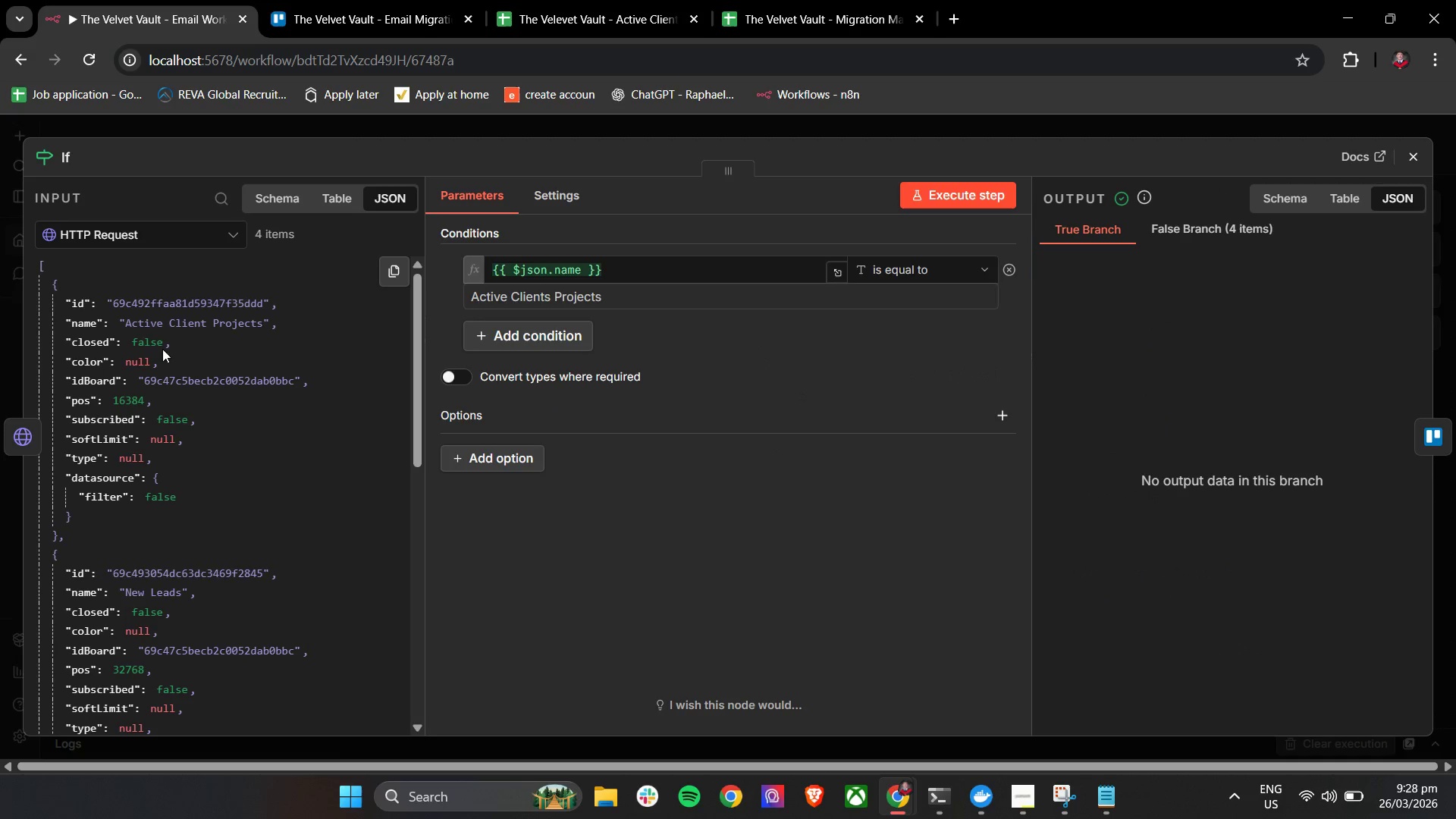 
left_click([551, 293])
 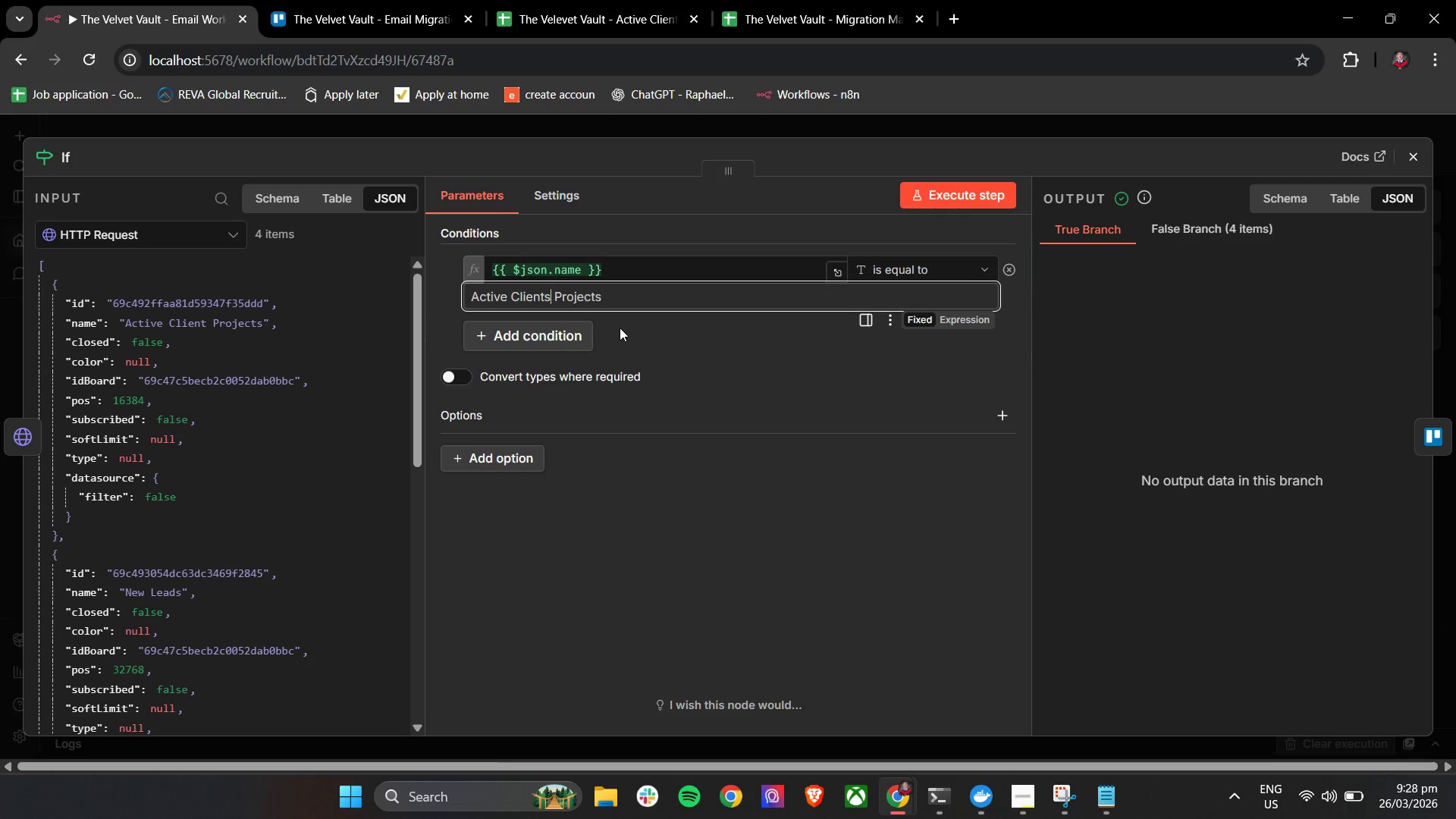 
key(Backspace)
 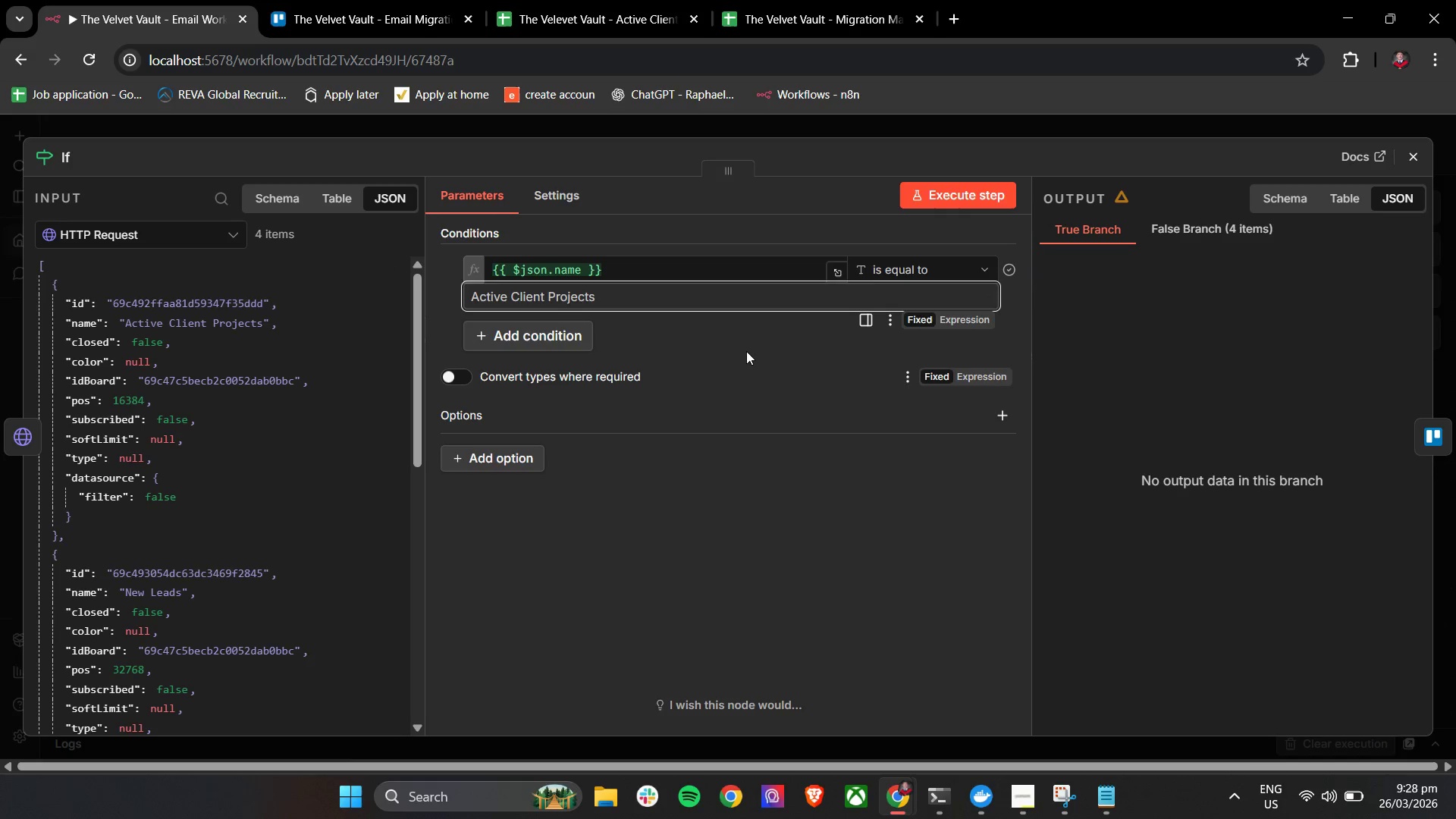 
left_click([743, 347])
 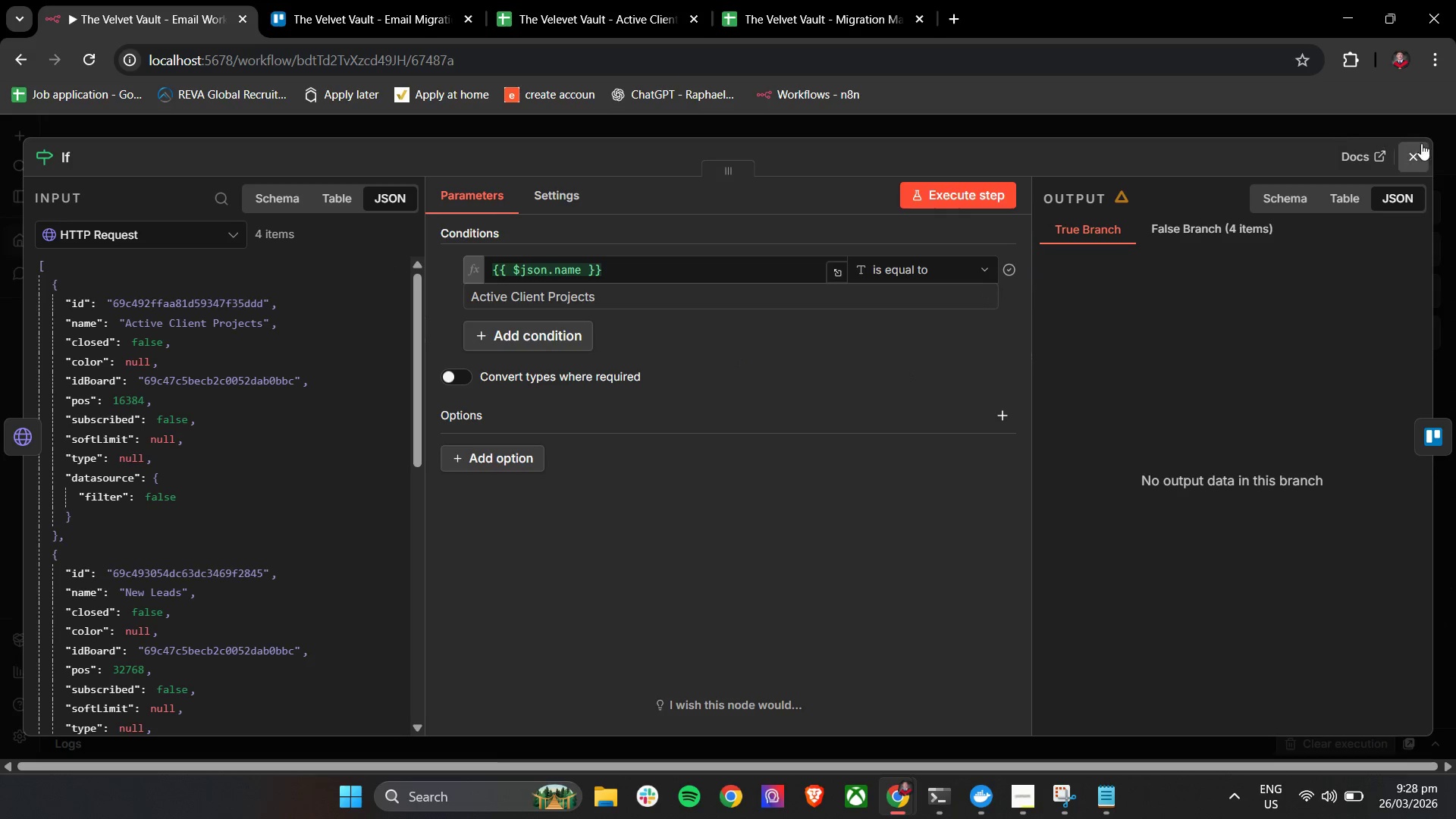 
left_click([1422, 152])
 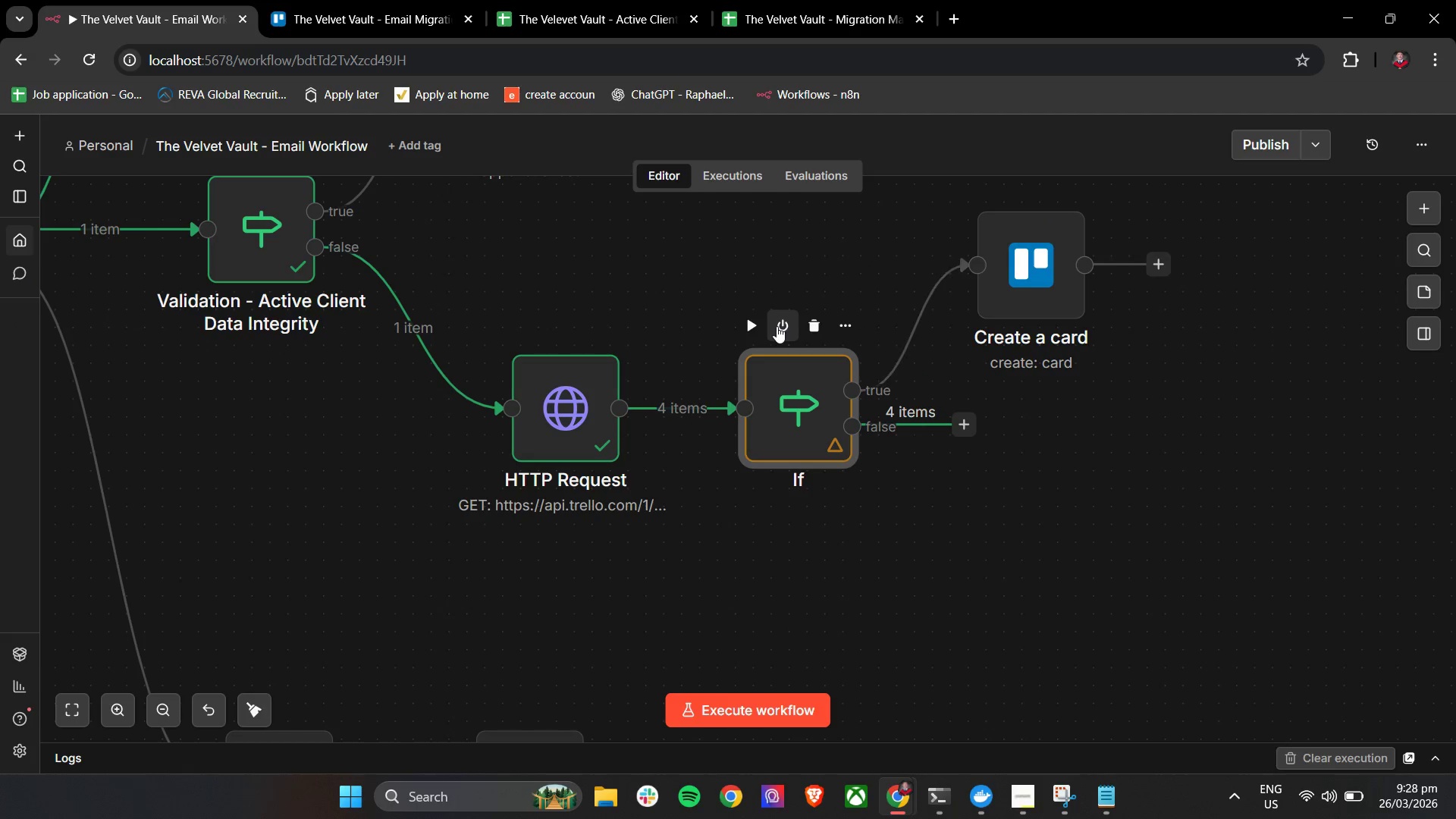 
left_click([755, 323])
 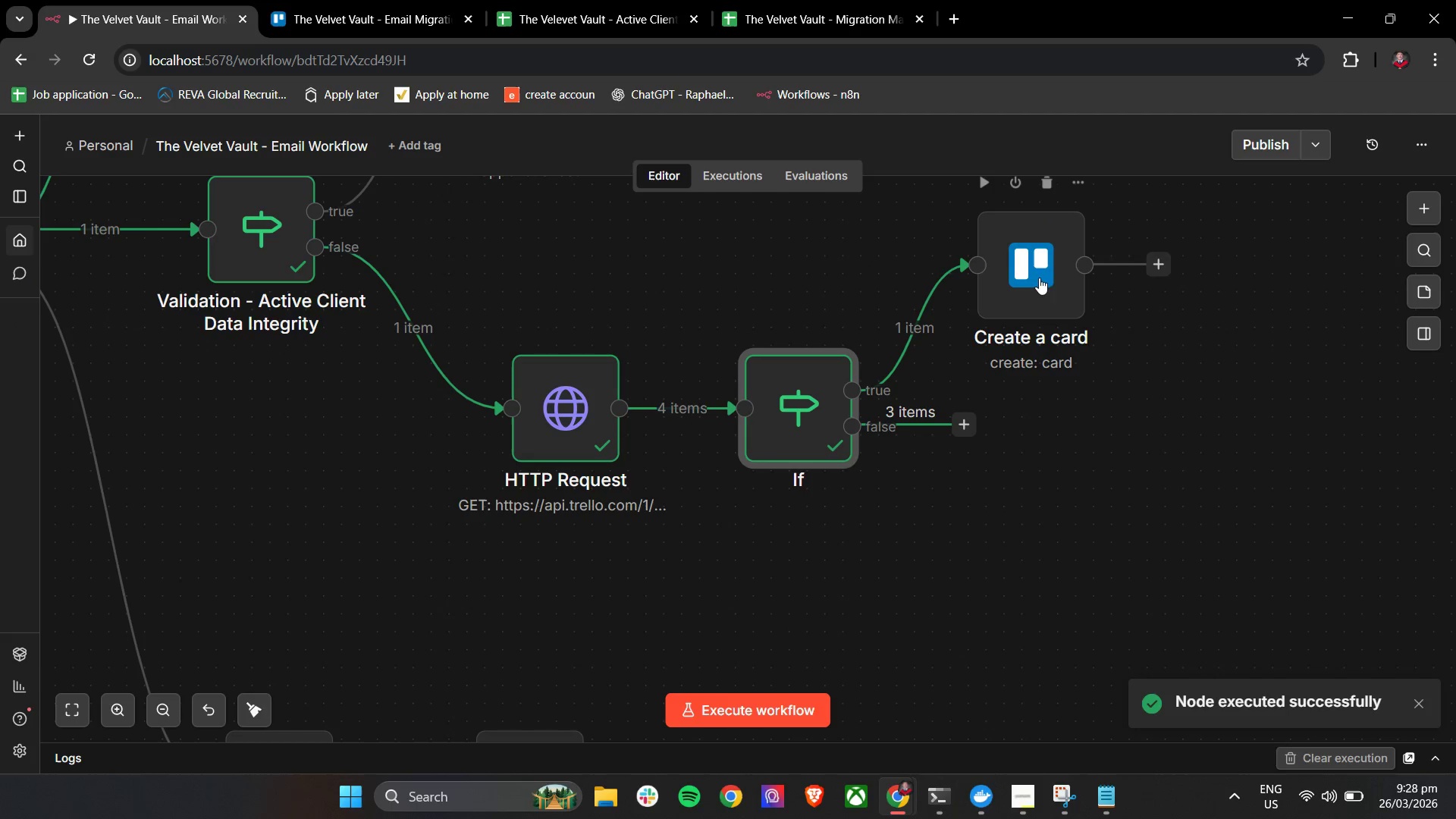 
double_click([1037, 267])
 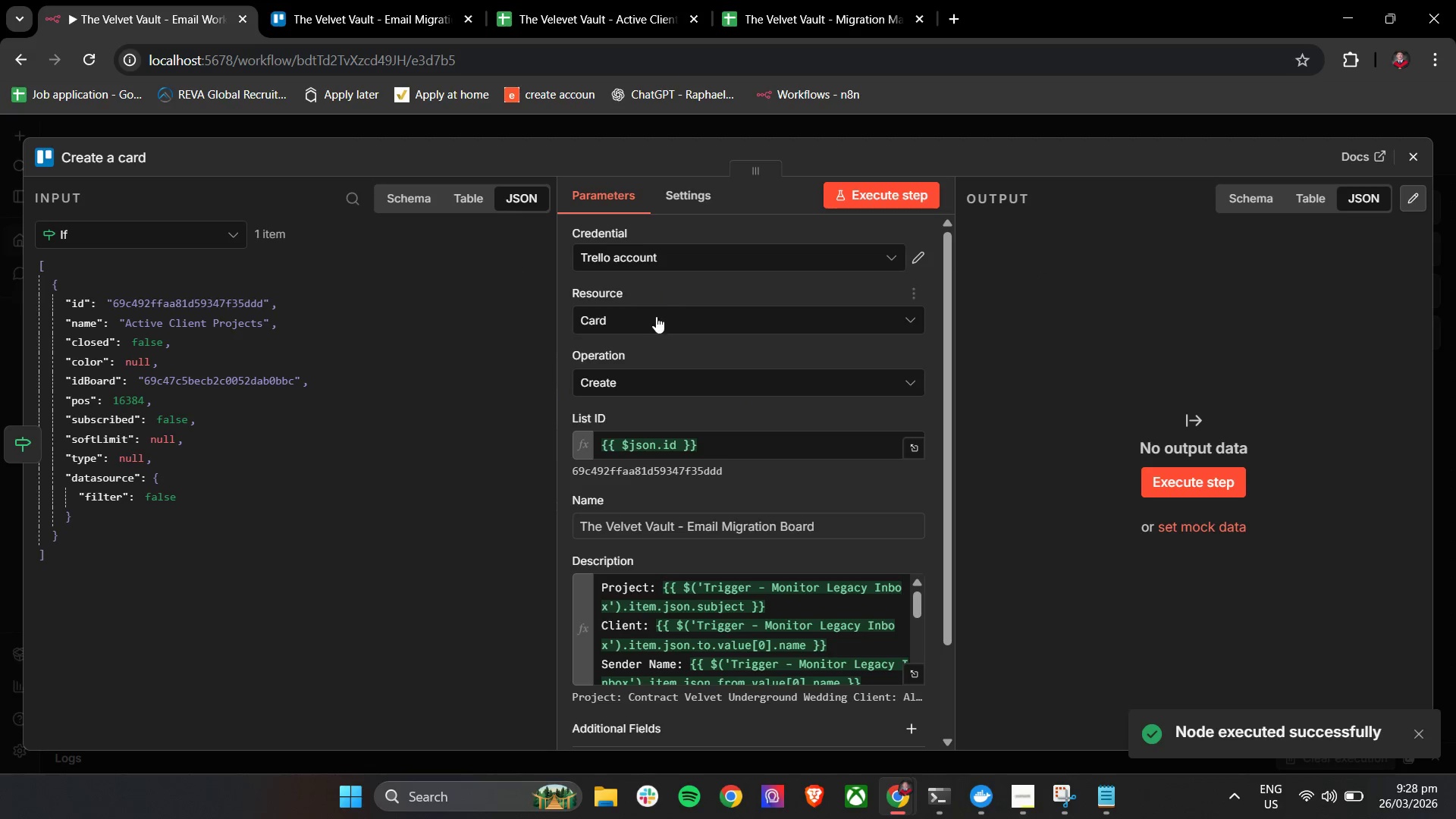 
left_click_drag(start_coordinate=[715, 446], to_coordinate=[578, 446])
 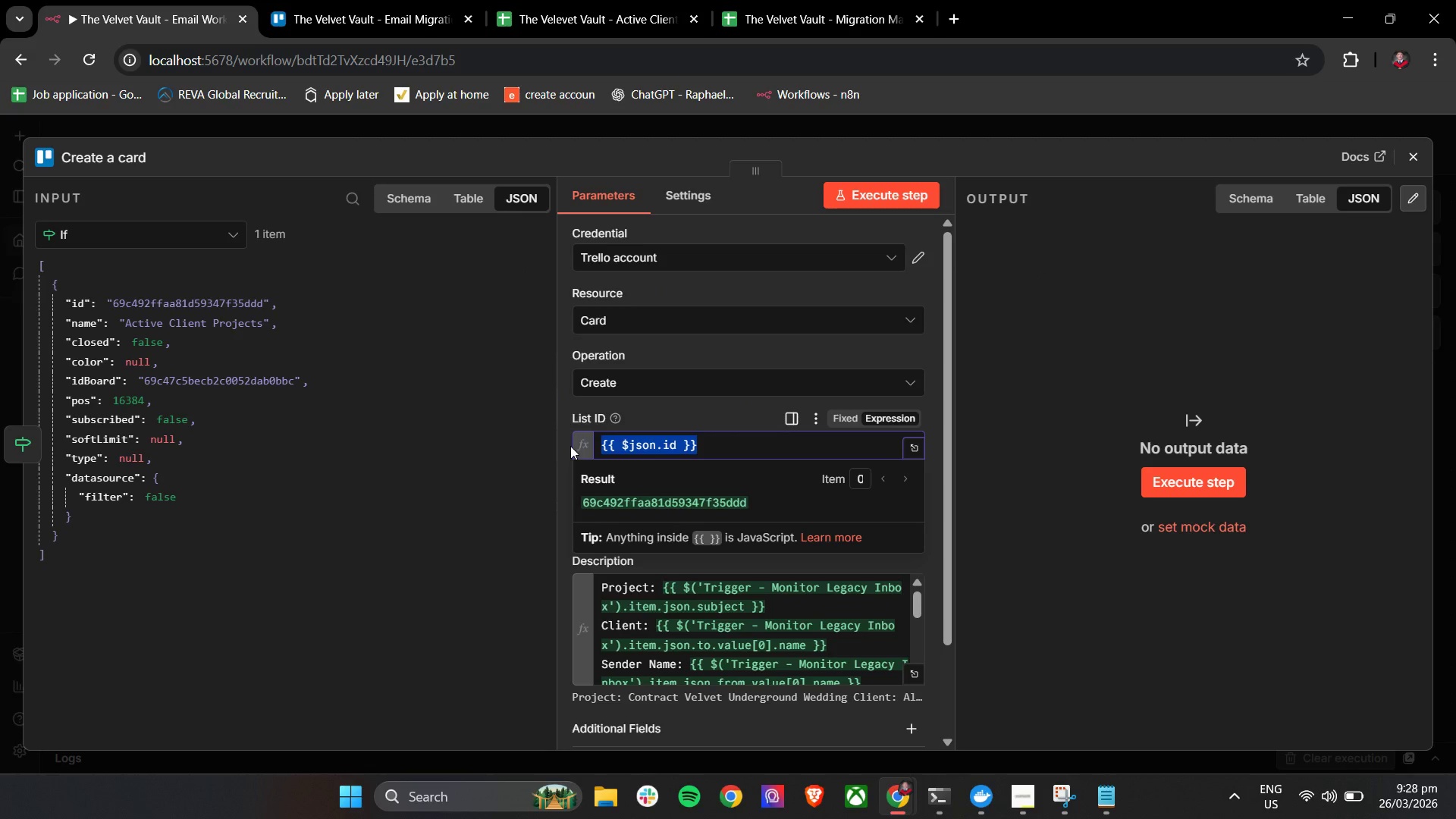 
key(Backspace)
 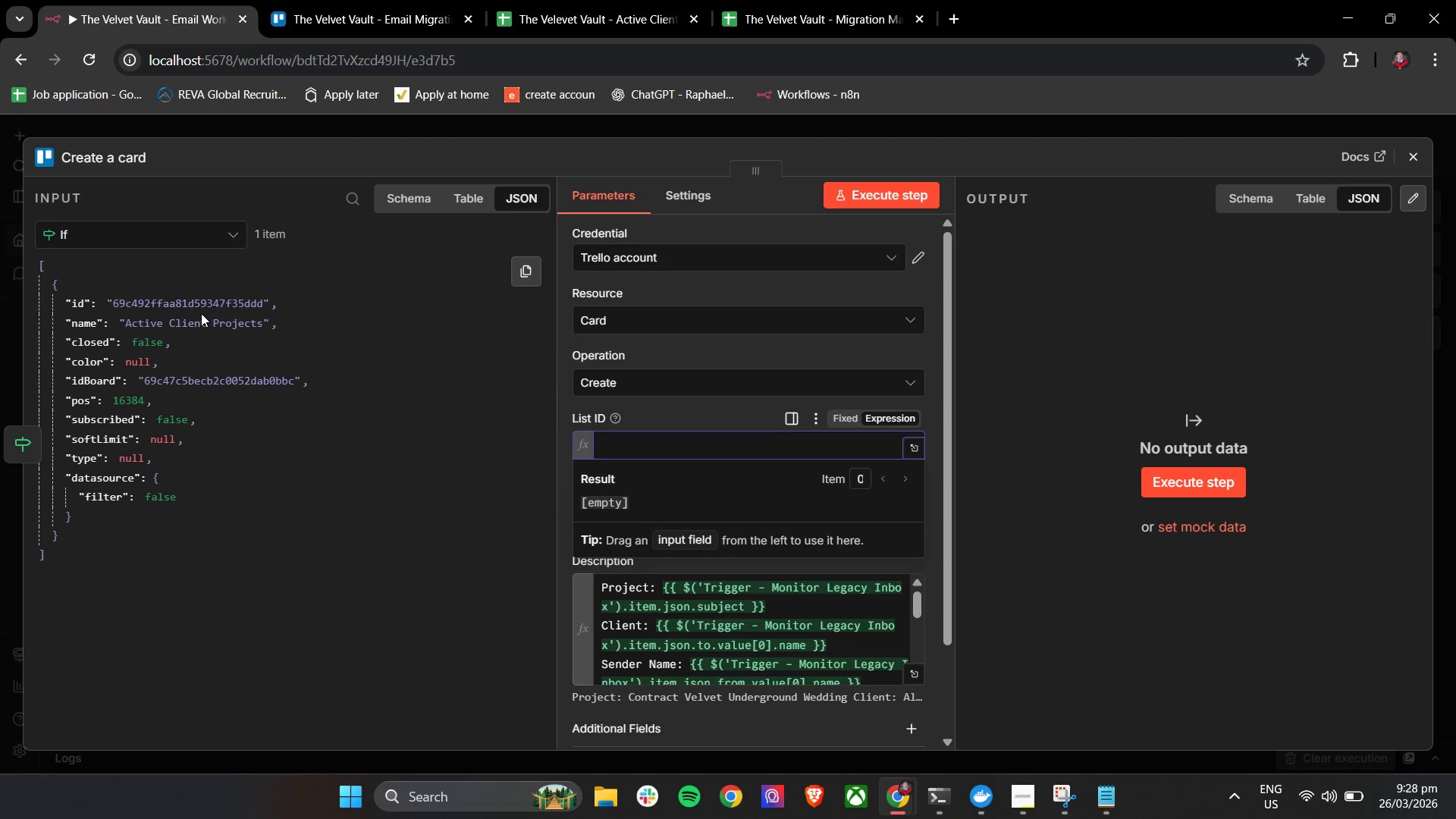 
left_click_drag(start_coordinate=[200, 303], to_coordinate=[664, 464])
 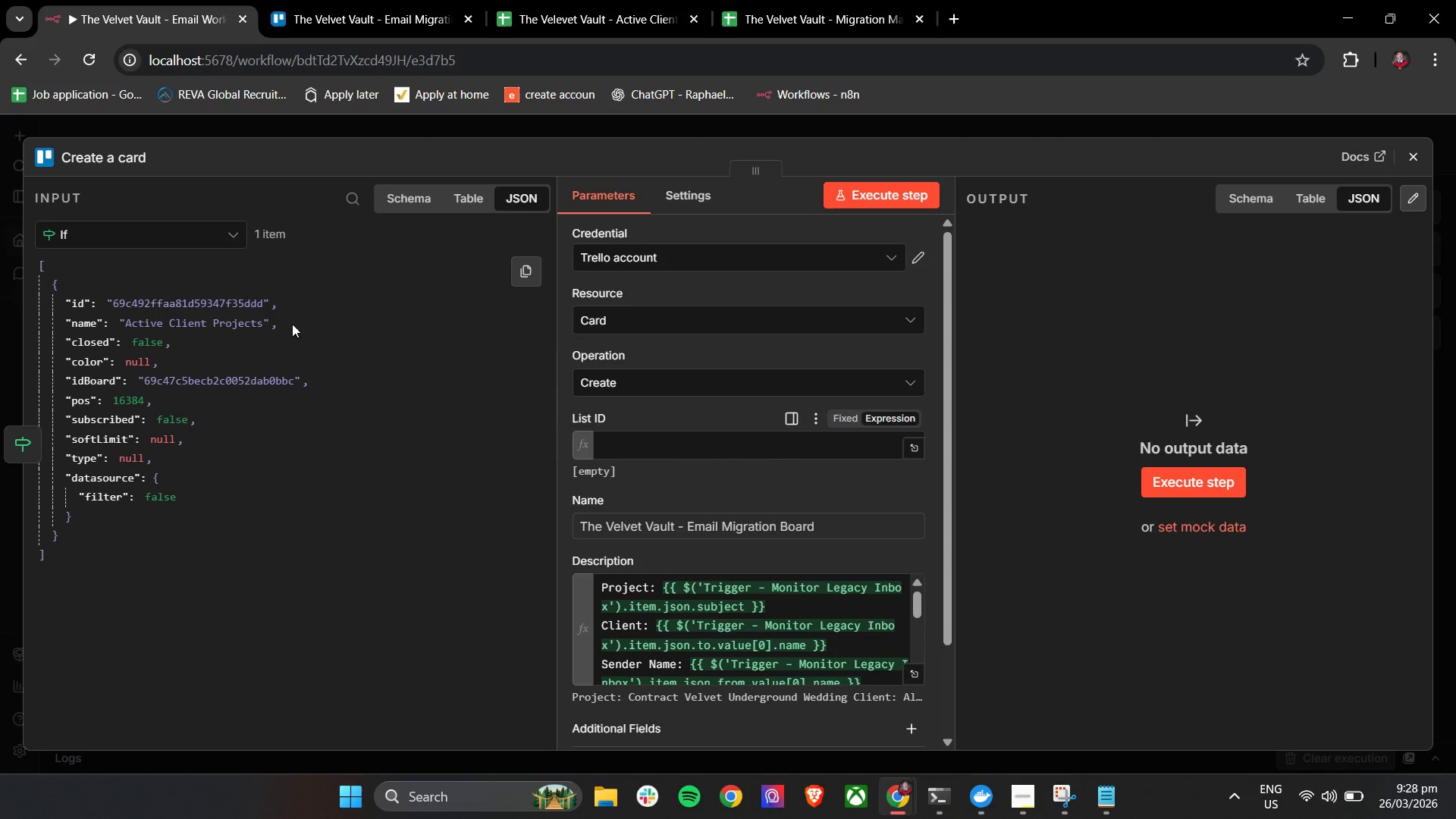 
left_click_drag(start_coordinate=[249, 302], to_coordinate=[635, 445])
 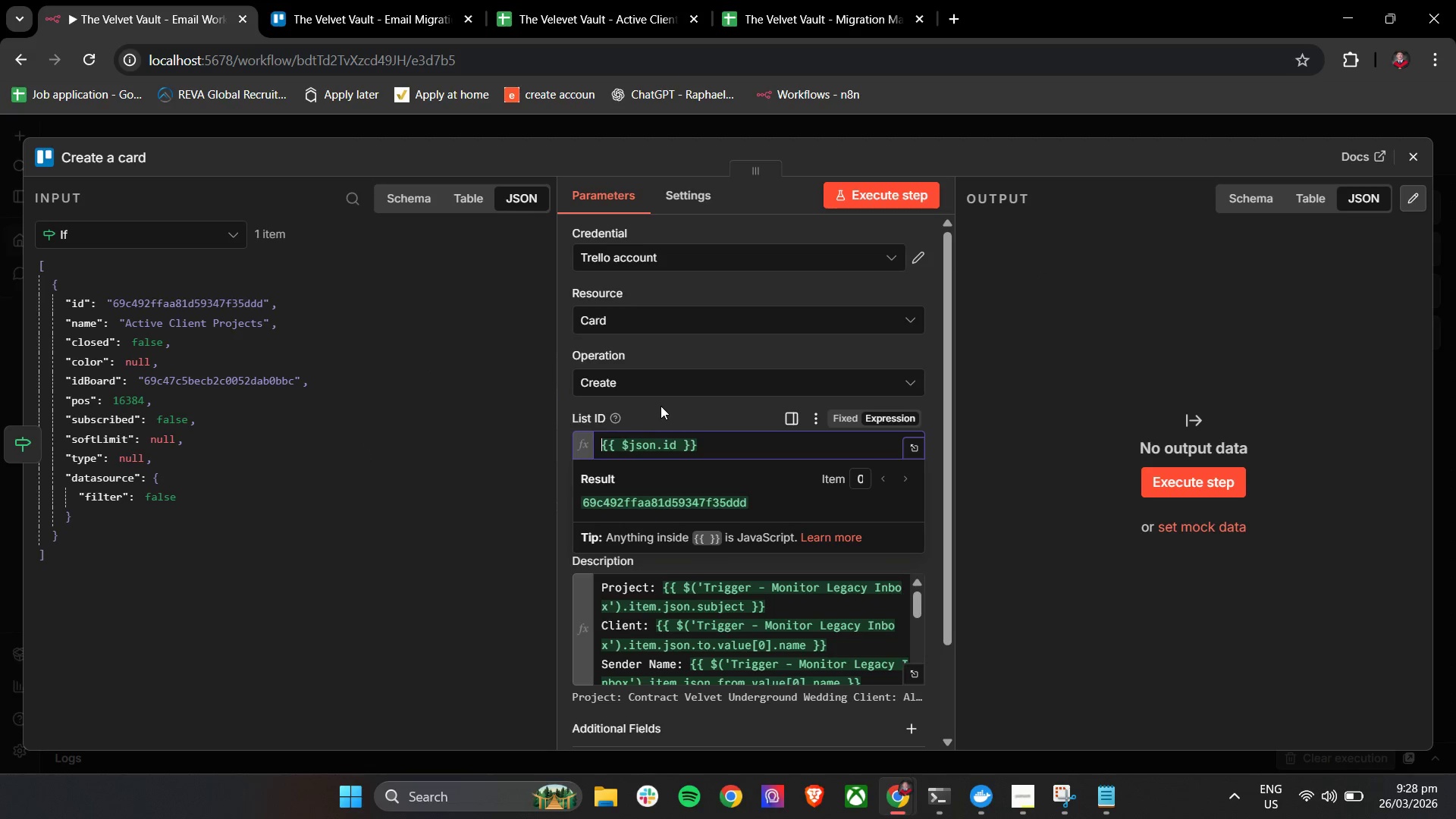 
left_click([661, 406])
 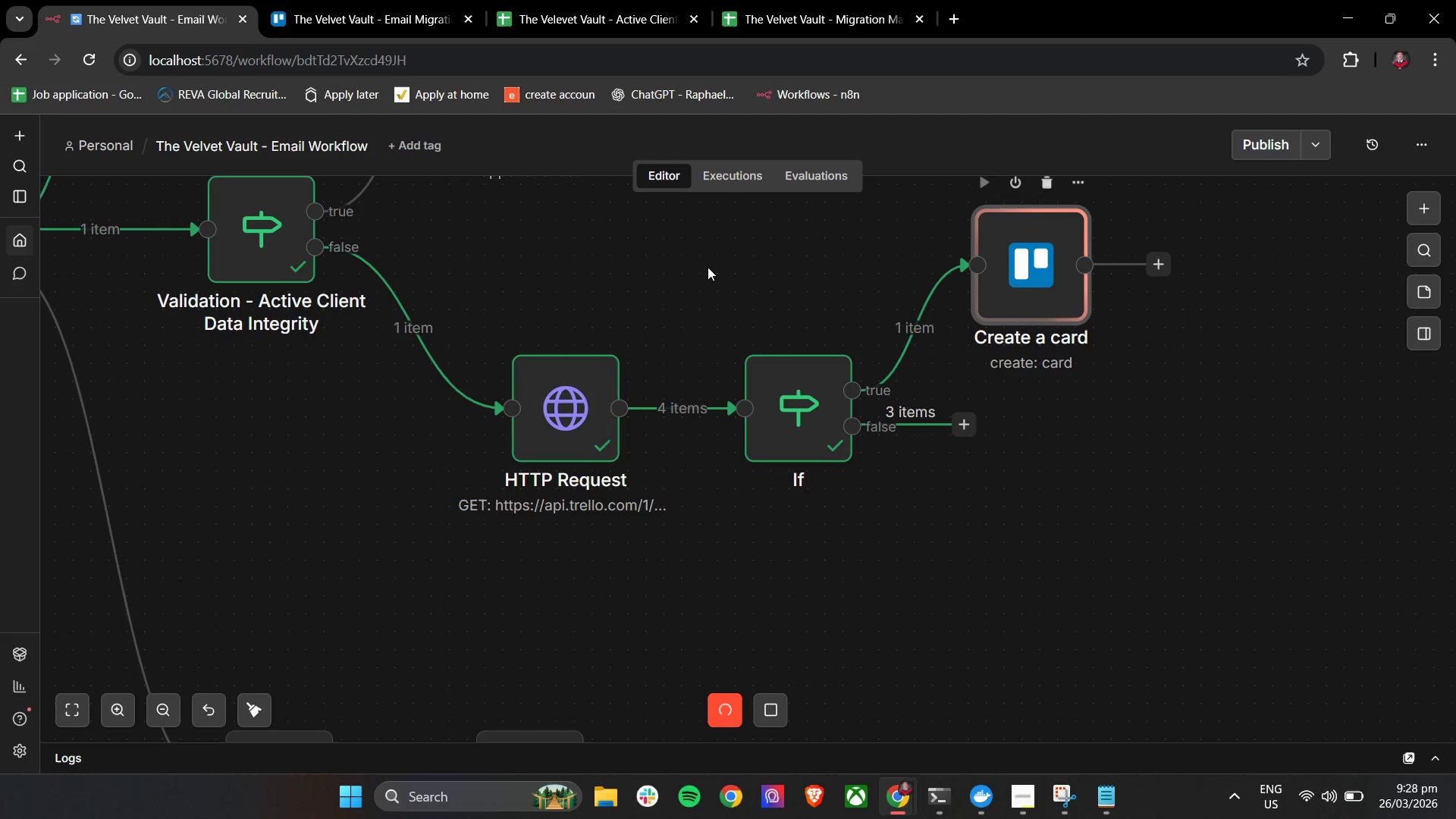 
left_click([391, 0])
 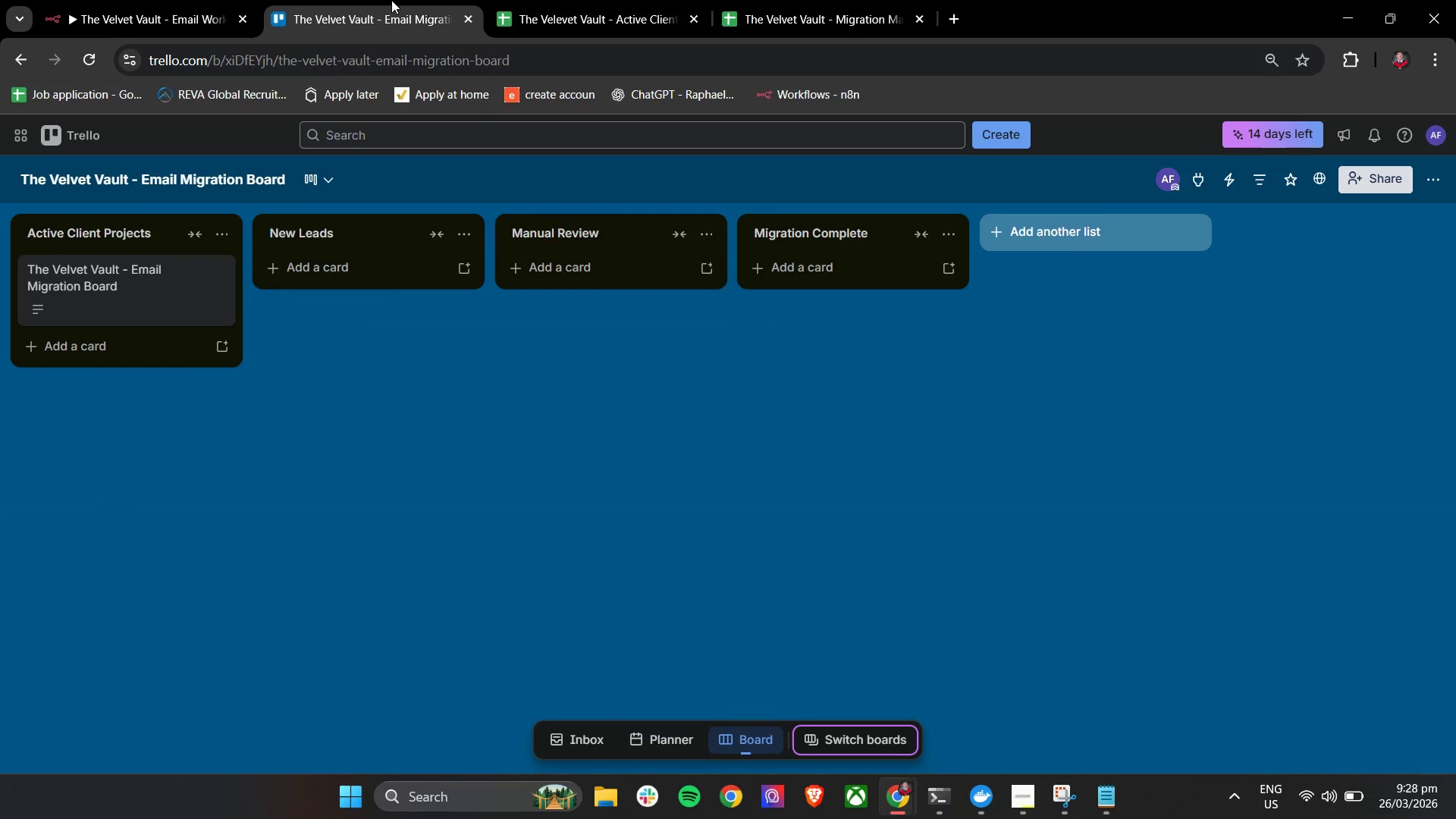 
left_click([160, 0])
 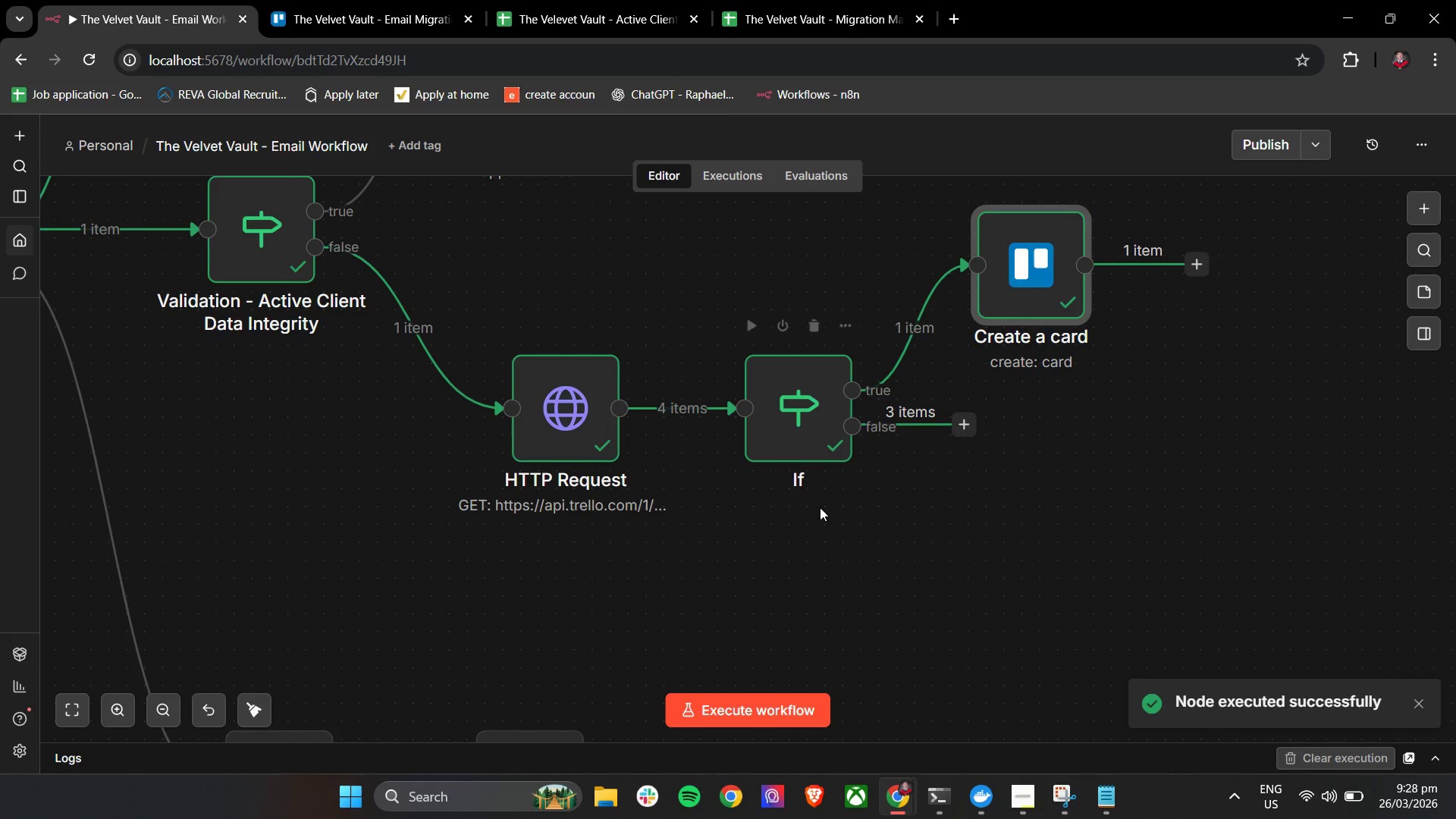 
hold_key(key=ControlLeft, duration=0.64)
scroll: coordinate [1043, 455], scroll_direction: down, amount: 2.0
 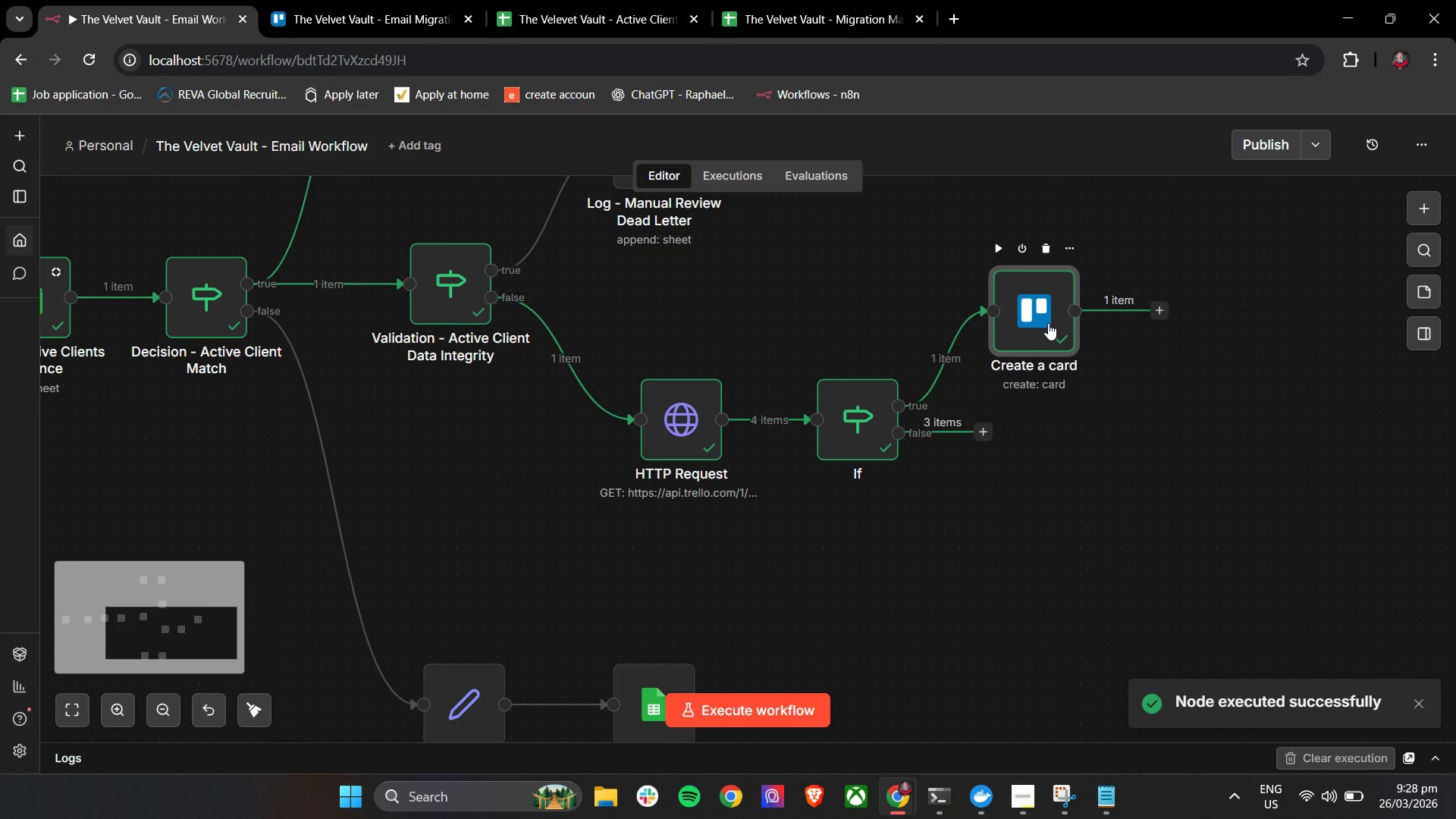 
left_click_drag(start_coordinate=[1048, 322], to_coordinate=[1065, 417])
 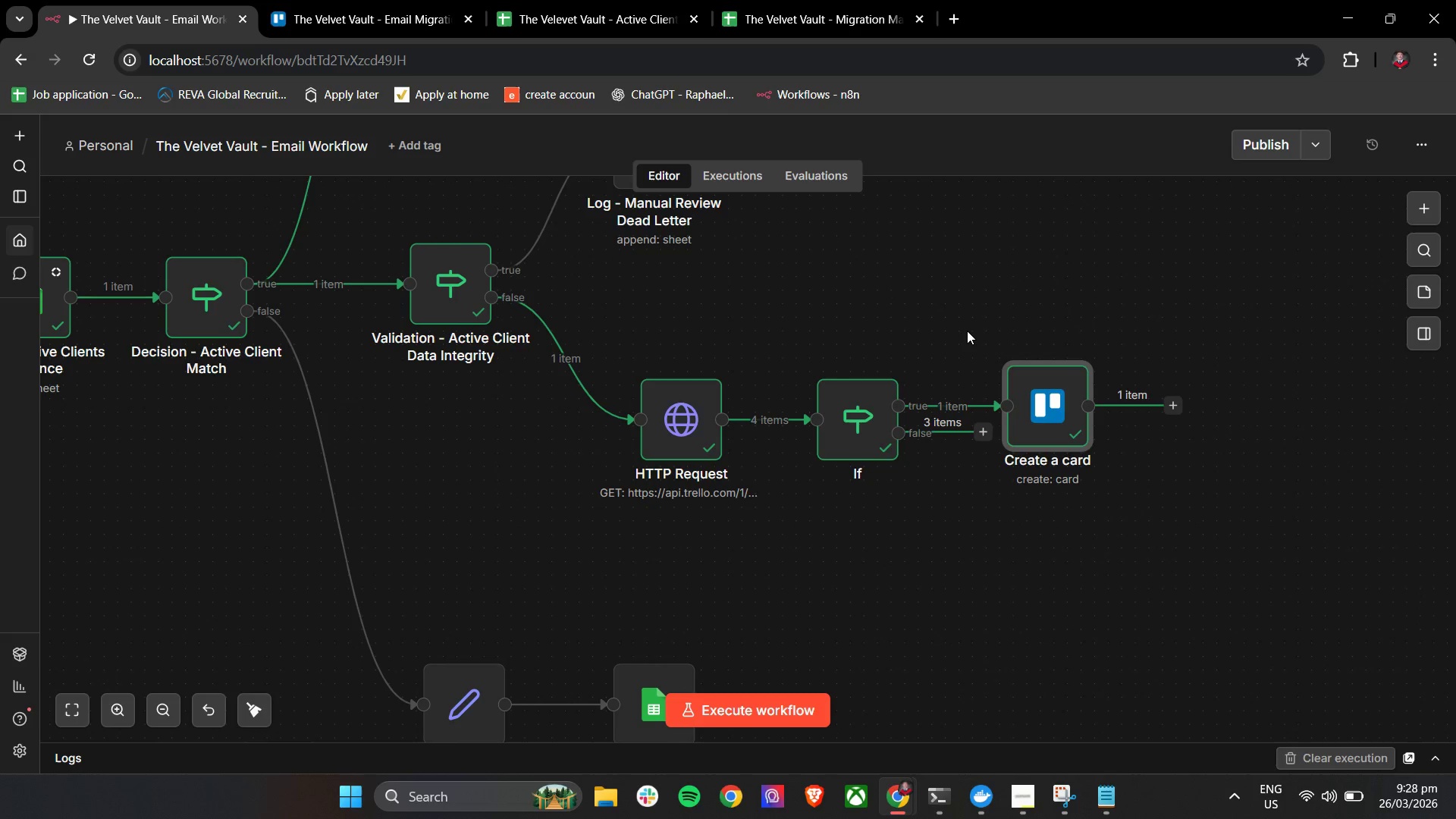 
left_click([967, 331])
 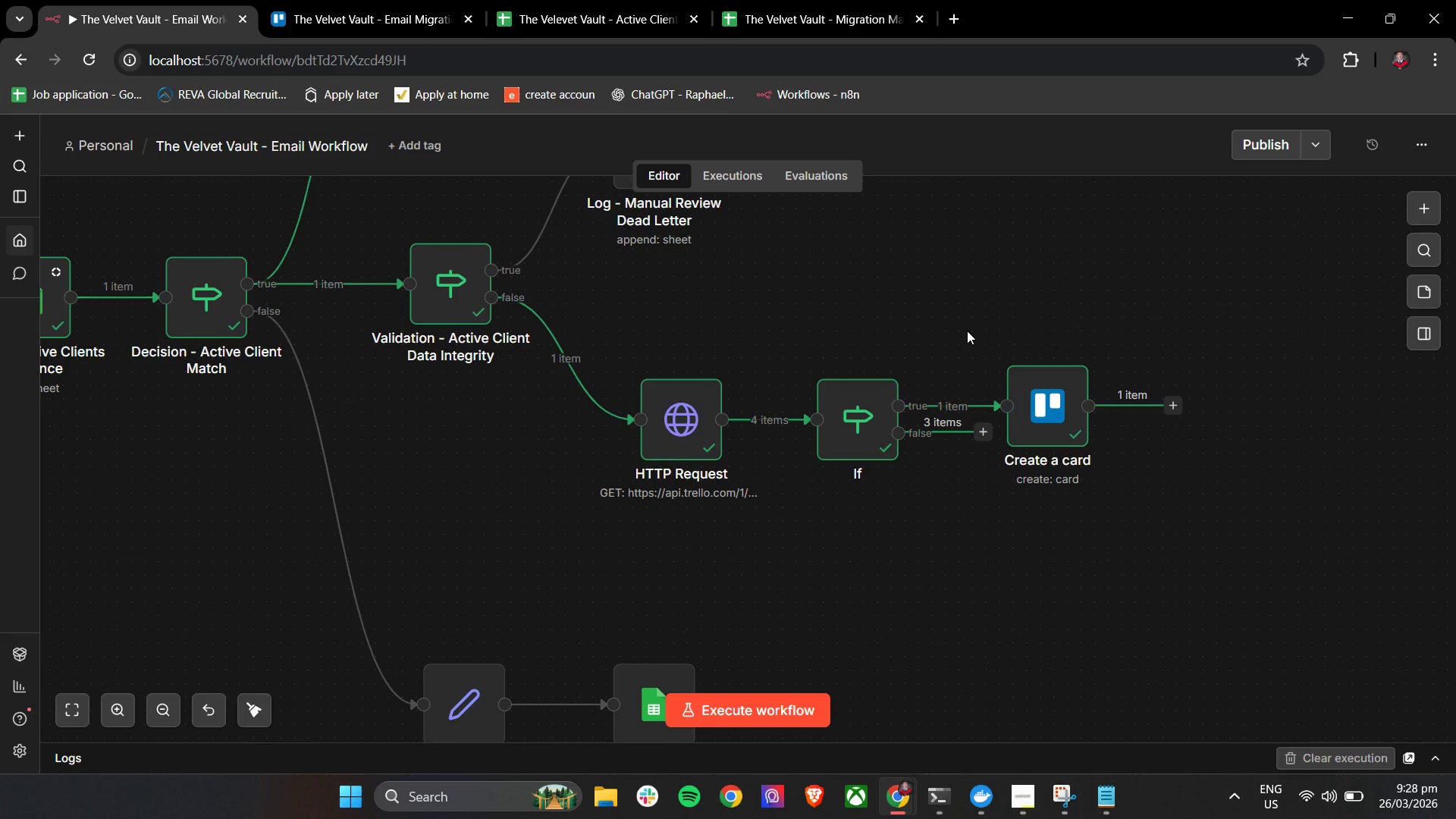 
scroll: coordinate [967, 331], scroll_direction: up, amount: 2.0
 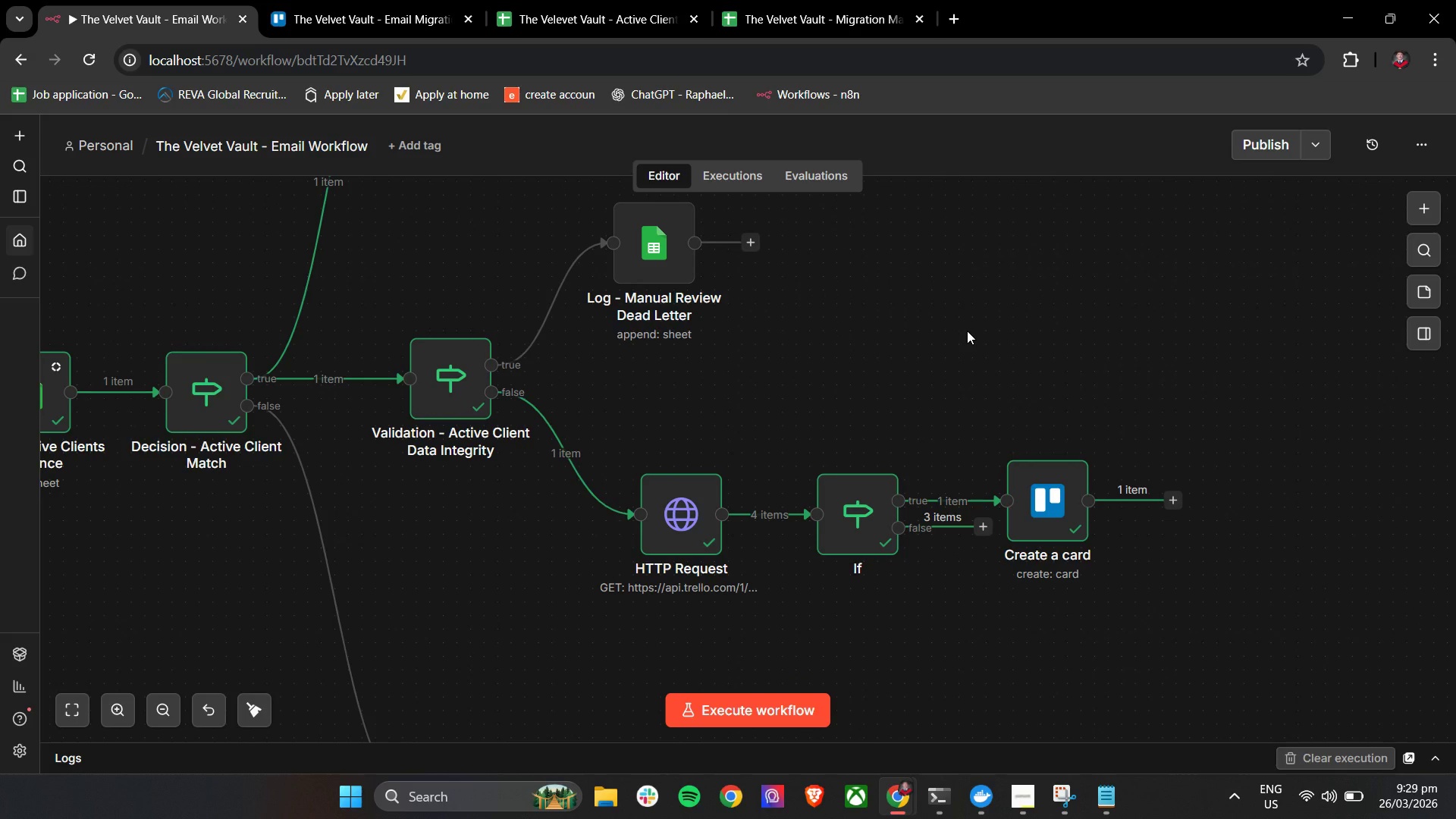 
wait(14.12)
 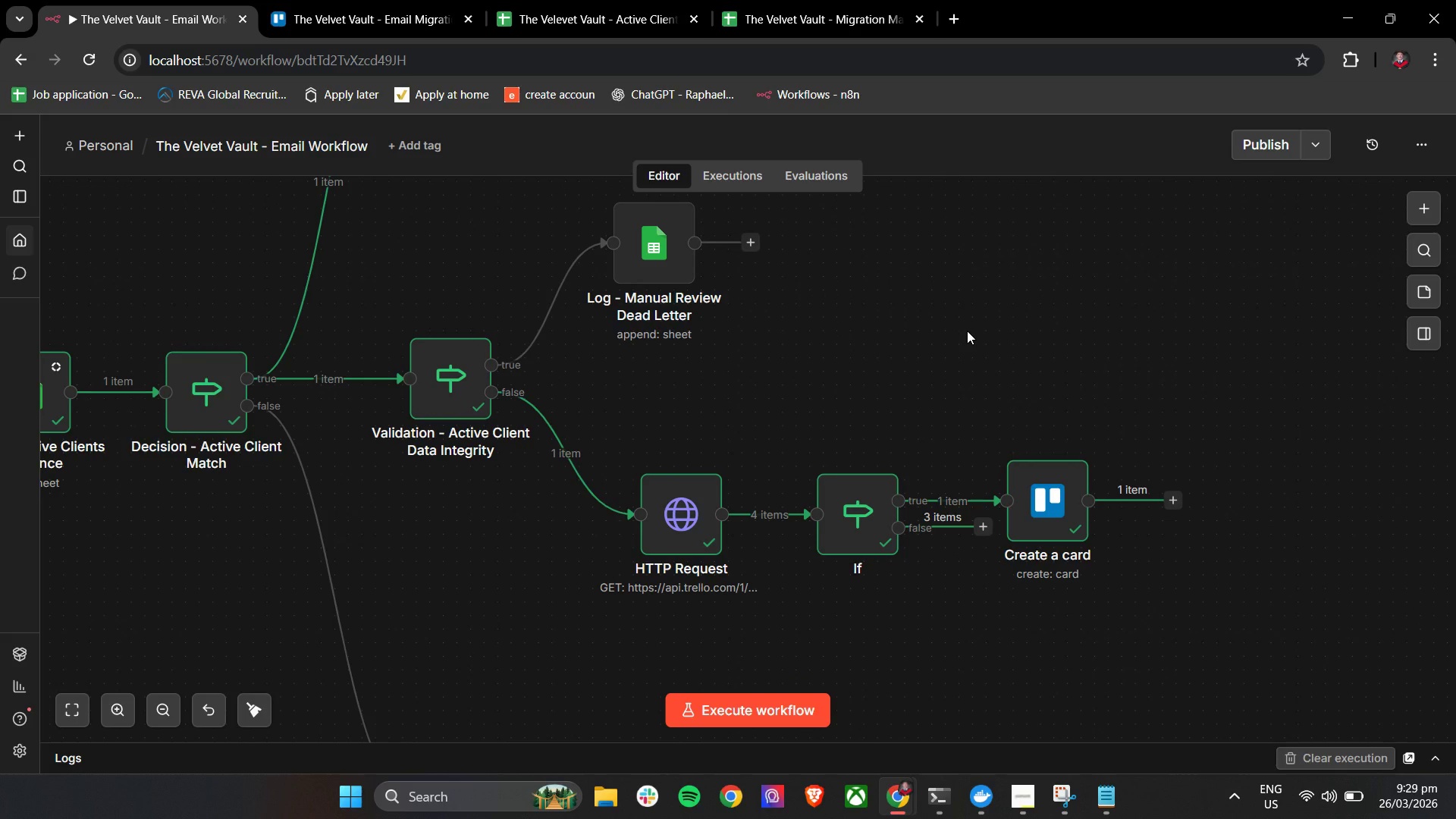 
left_click([392, 0])
 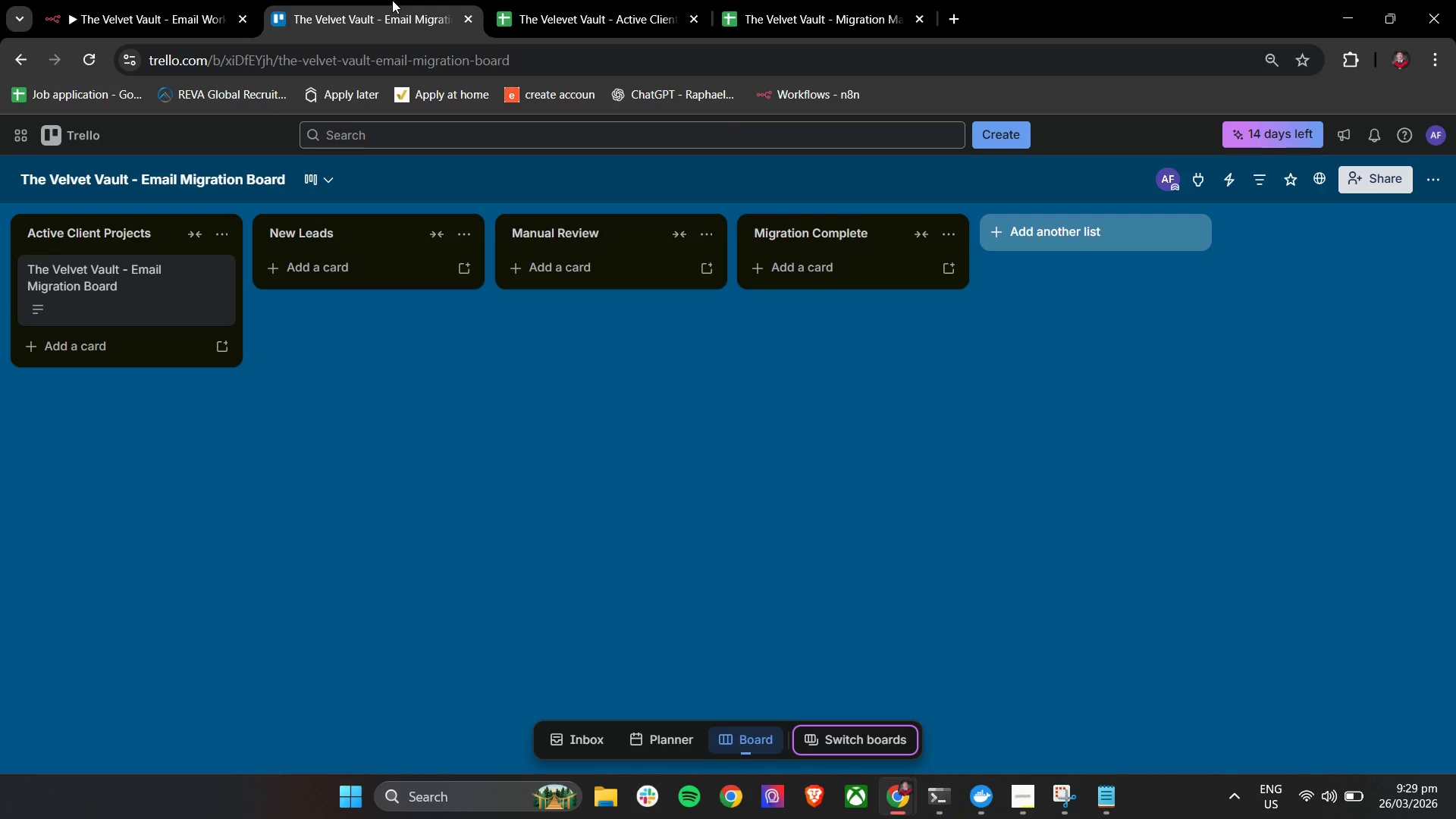 
wait(17.39)
 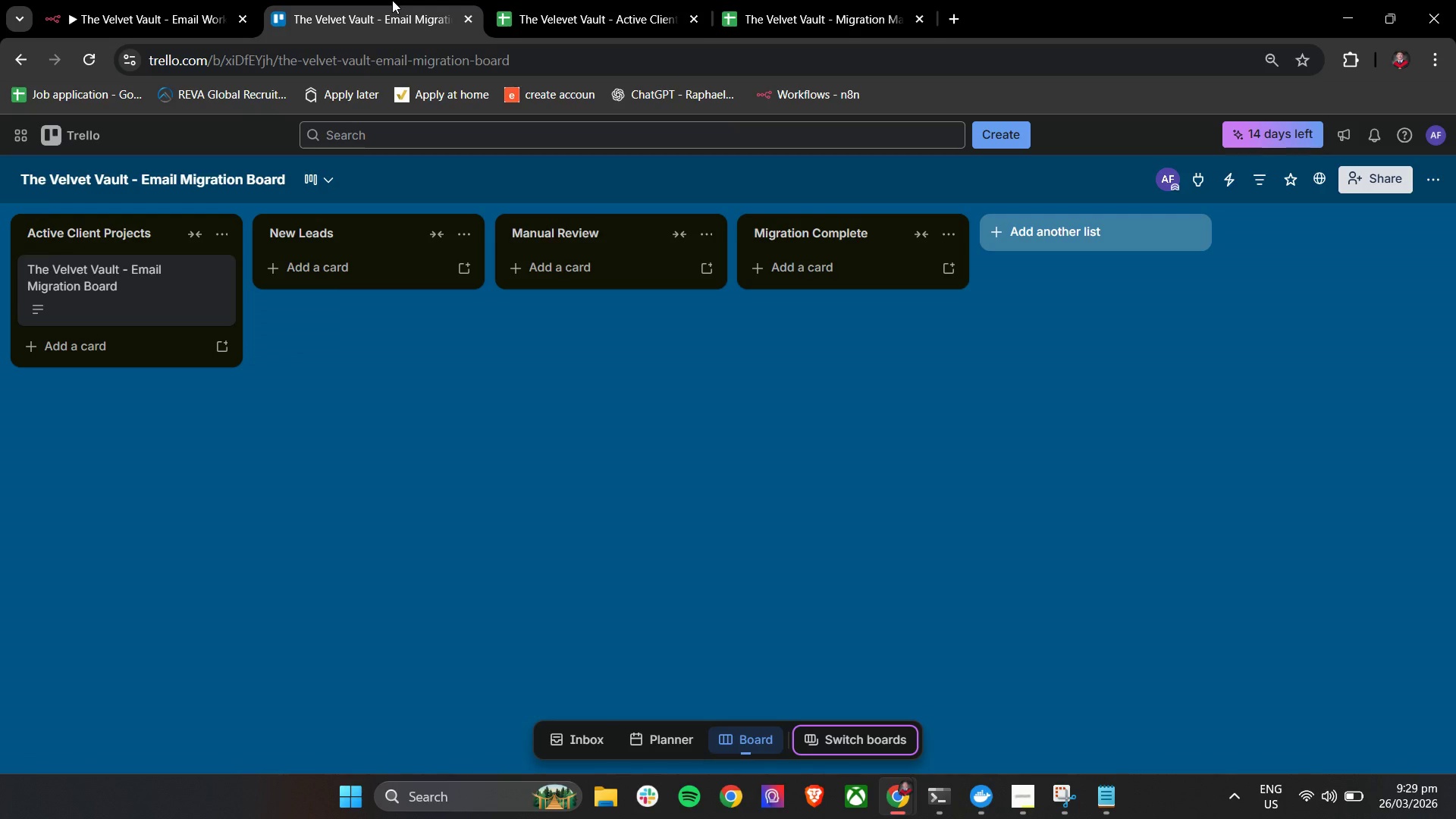 
left_click([123, 0])
 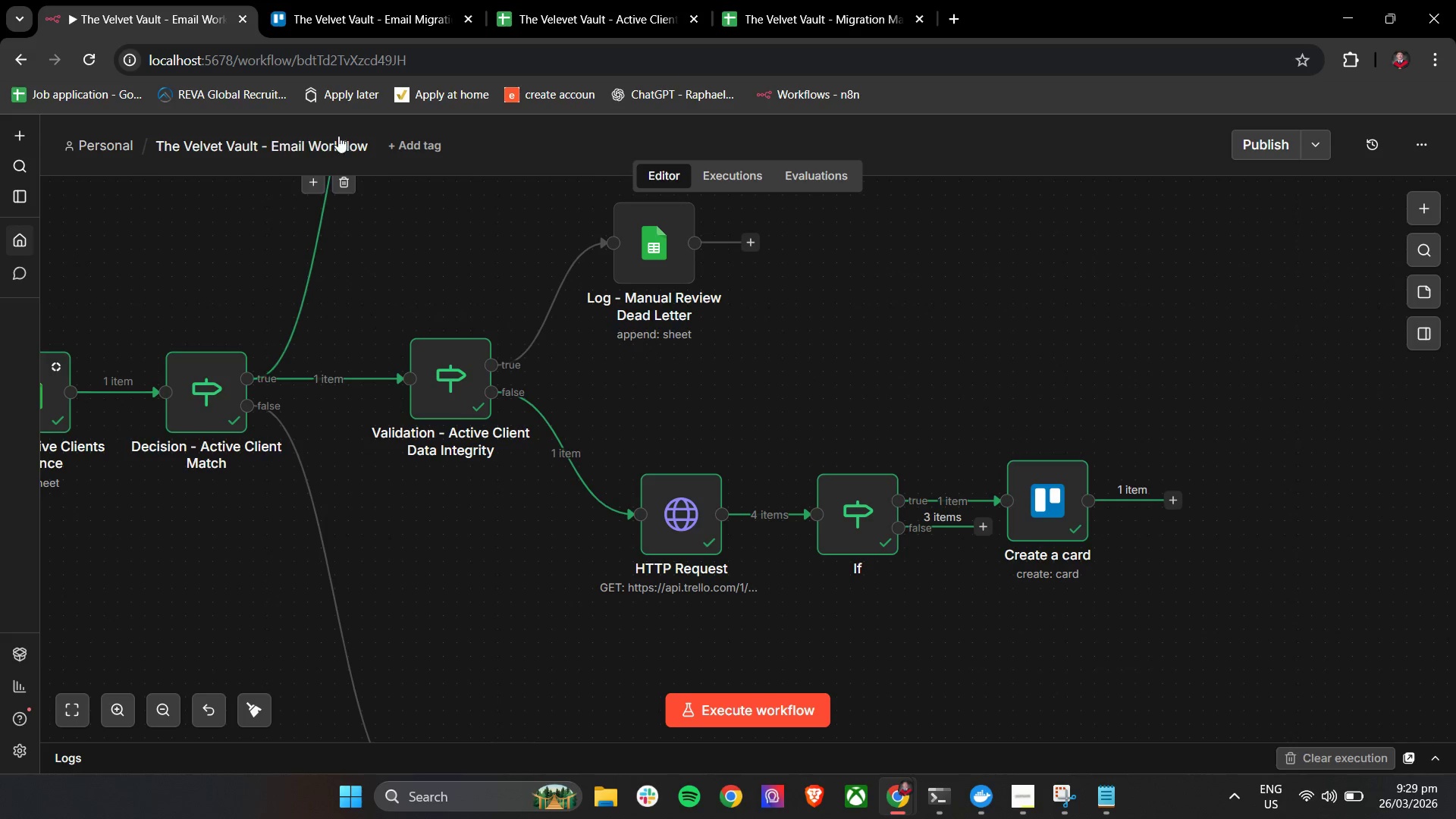 
left_click([334, 19])
 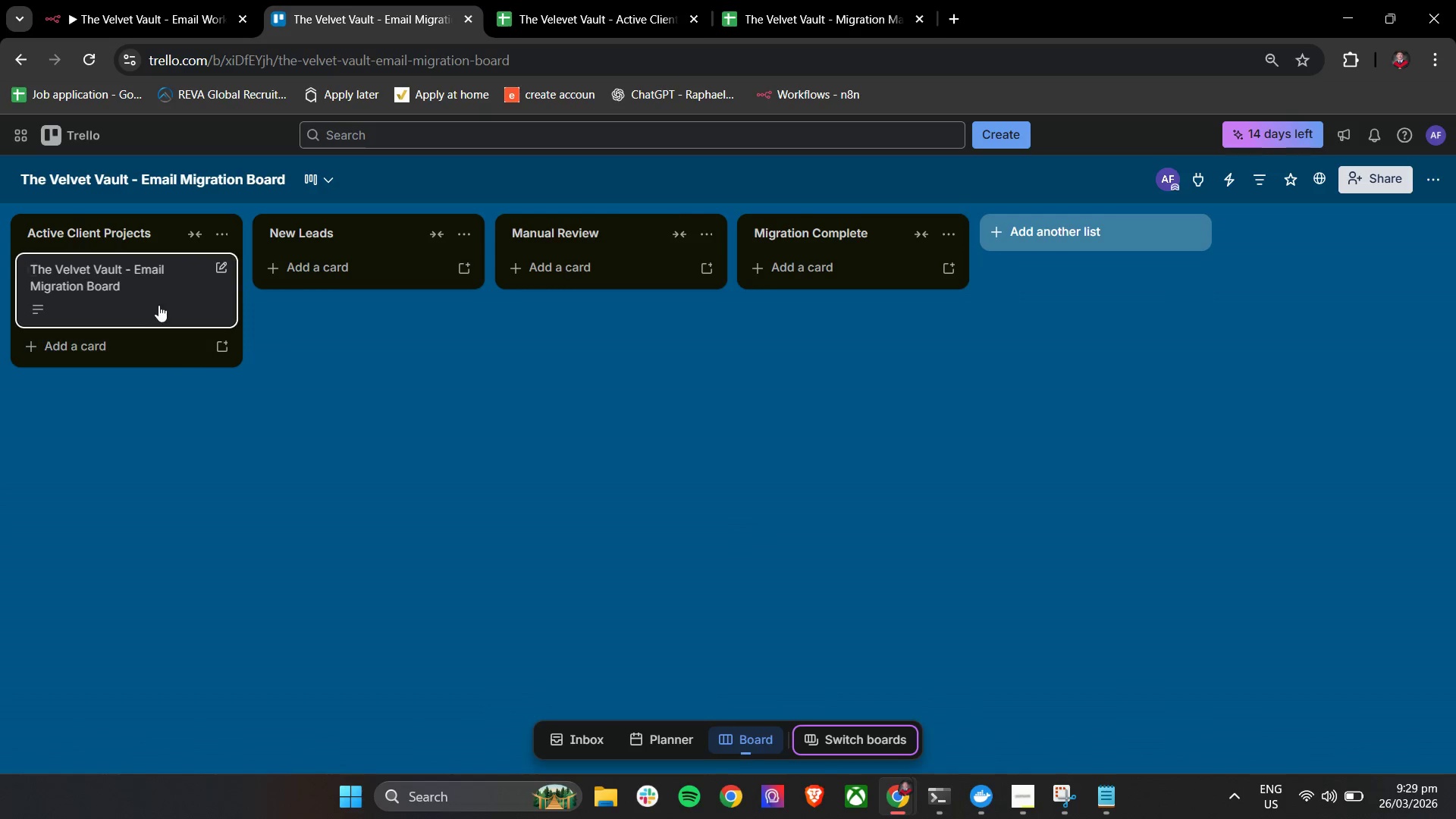 
double_click([158, 305])
 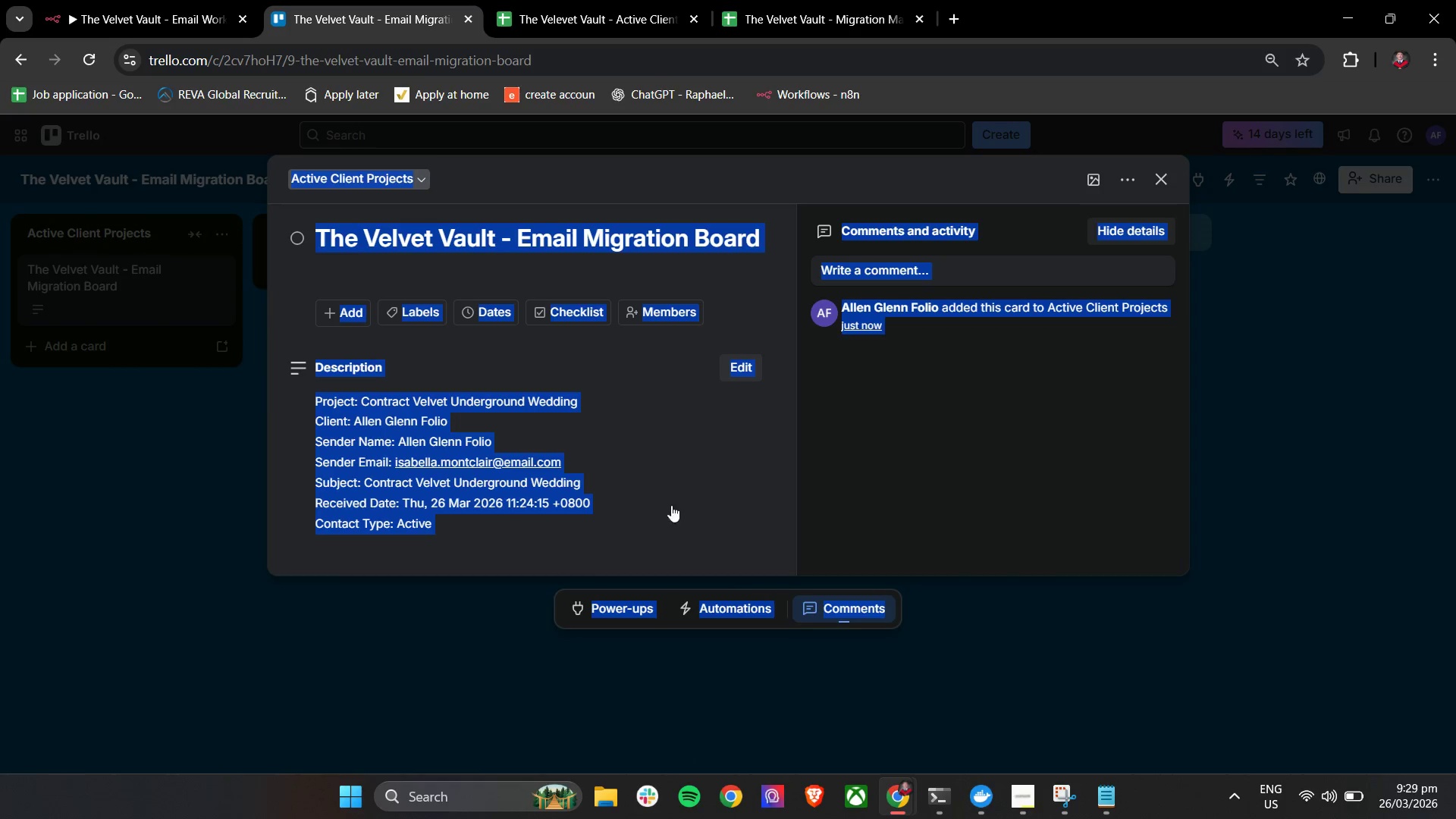 
left_click([726, 485])
 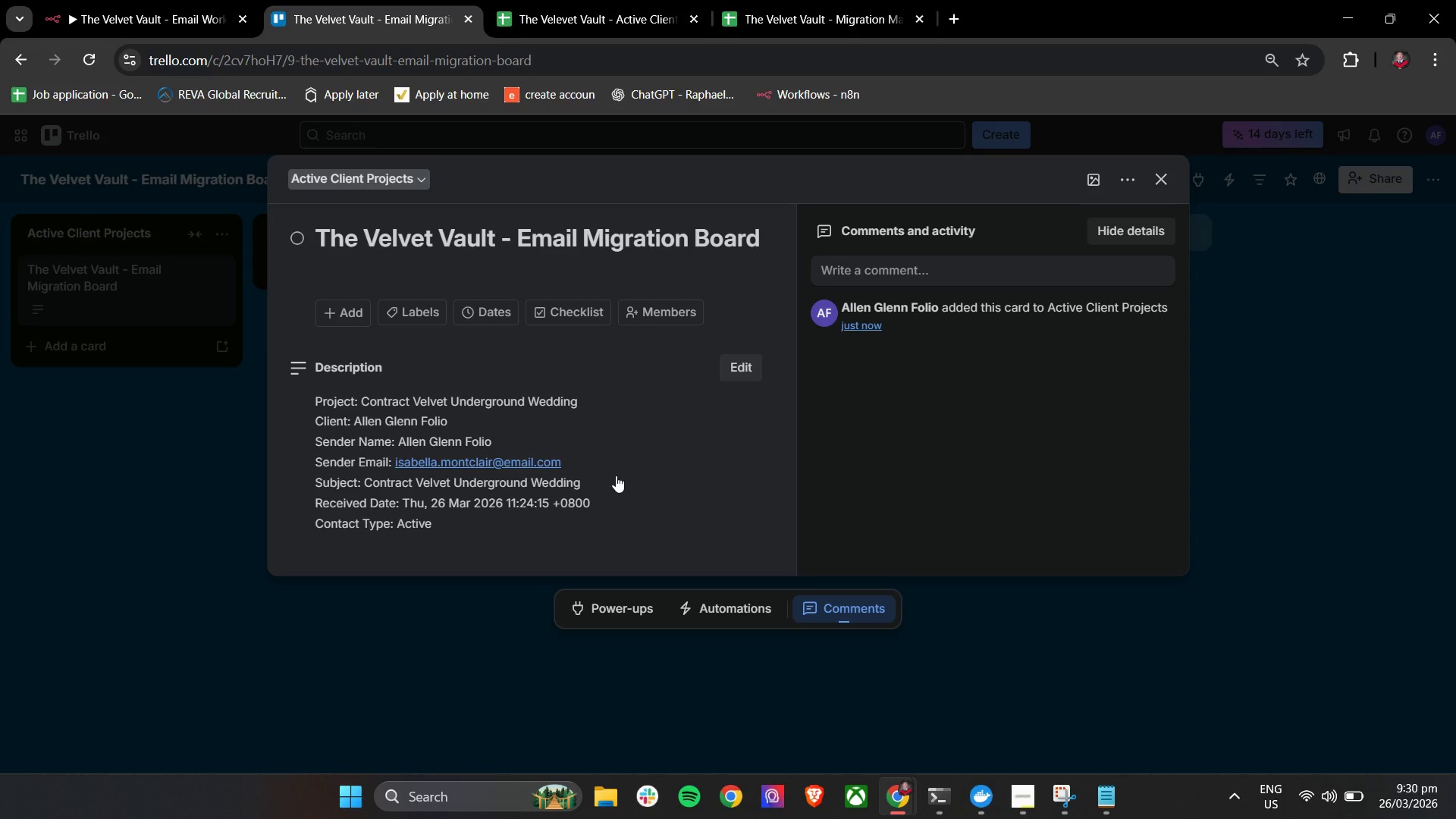 
wait(30.95)
 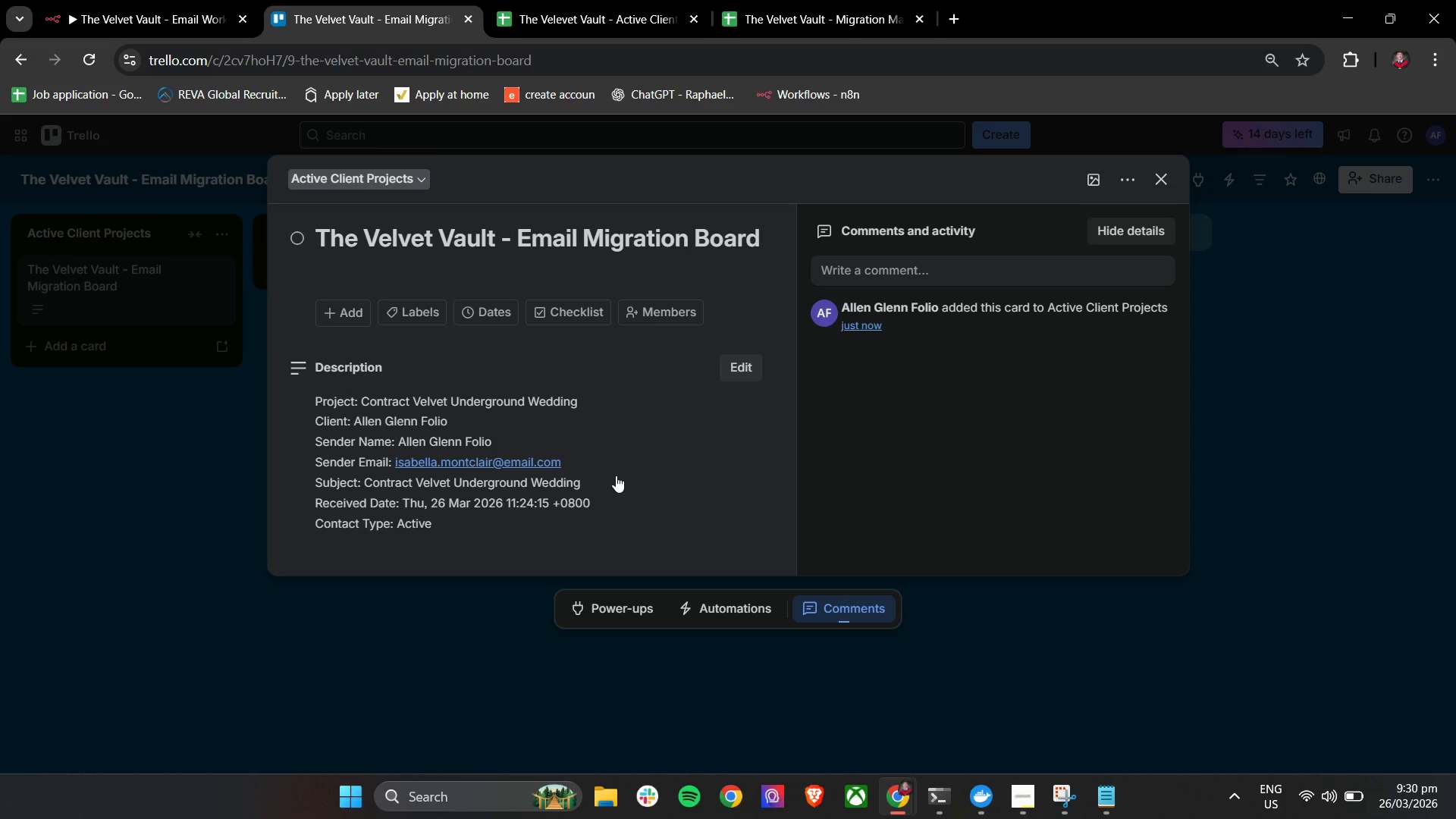 
left_click([1166, 177])
 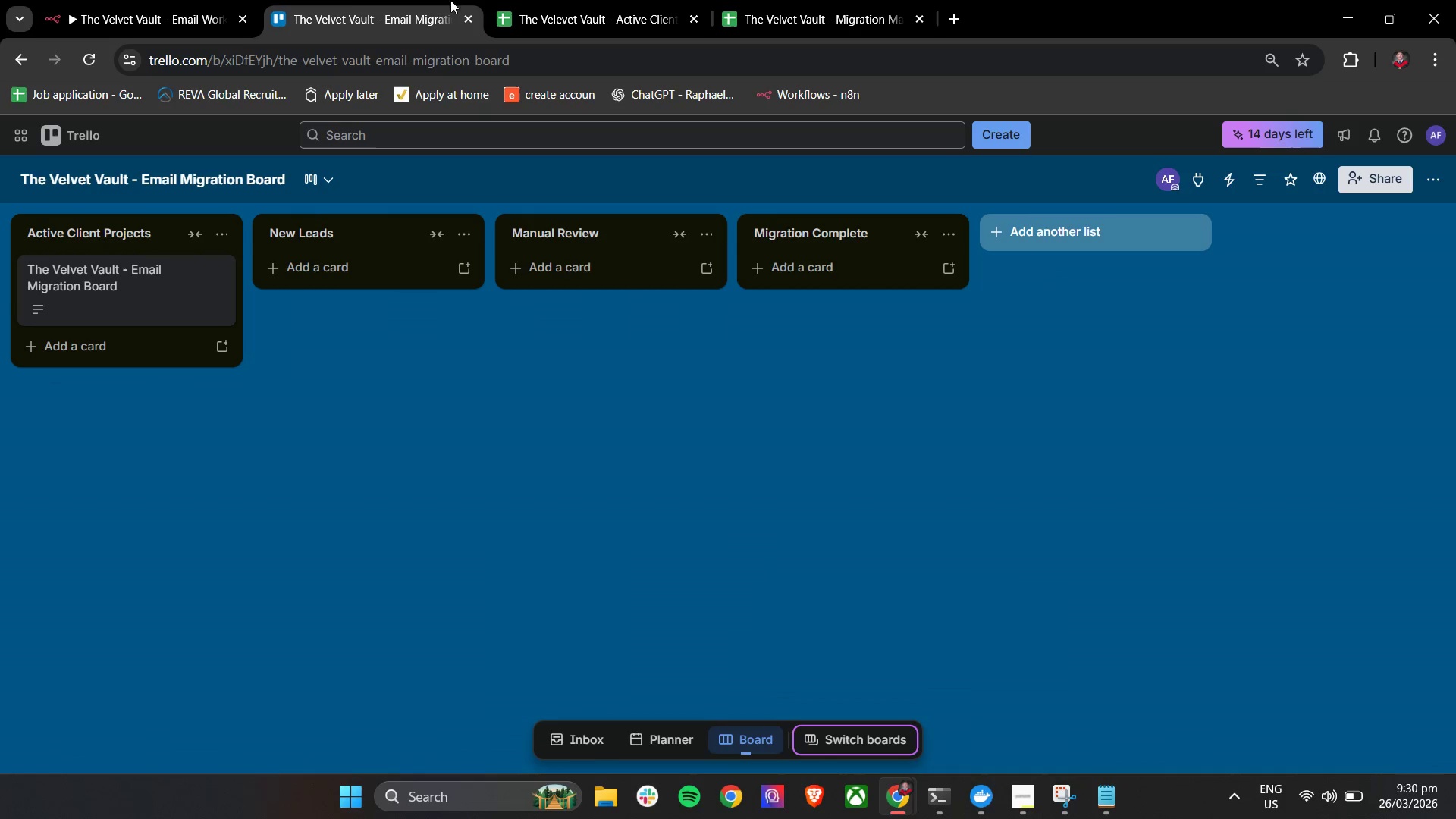 
left_click_drag(start_coordinate=[231, 0], to_coordinate=[224, 0])
 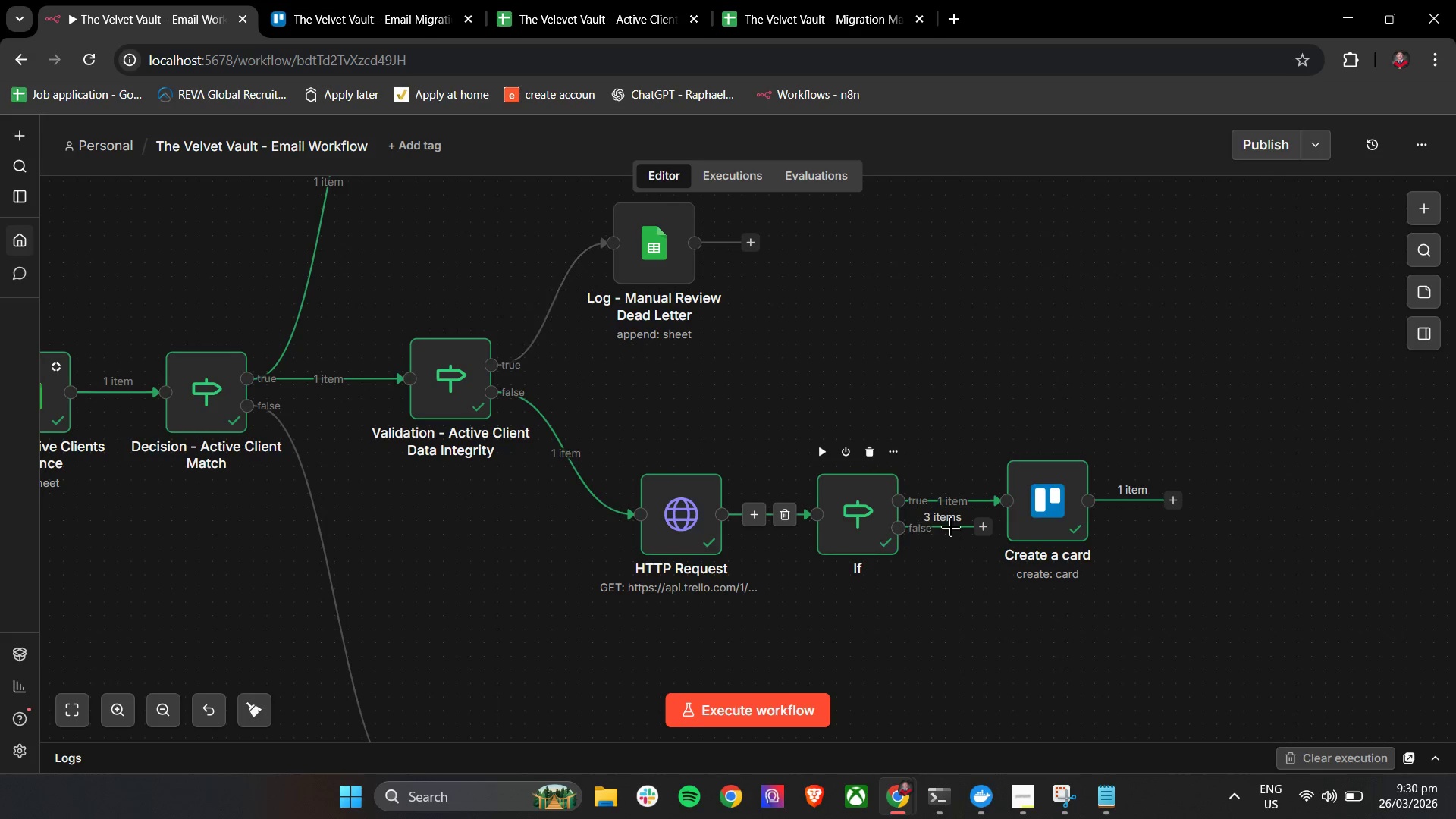 
double_click([1025, 510])
 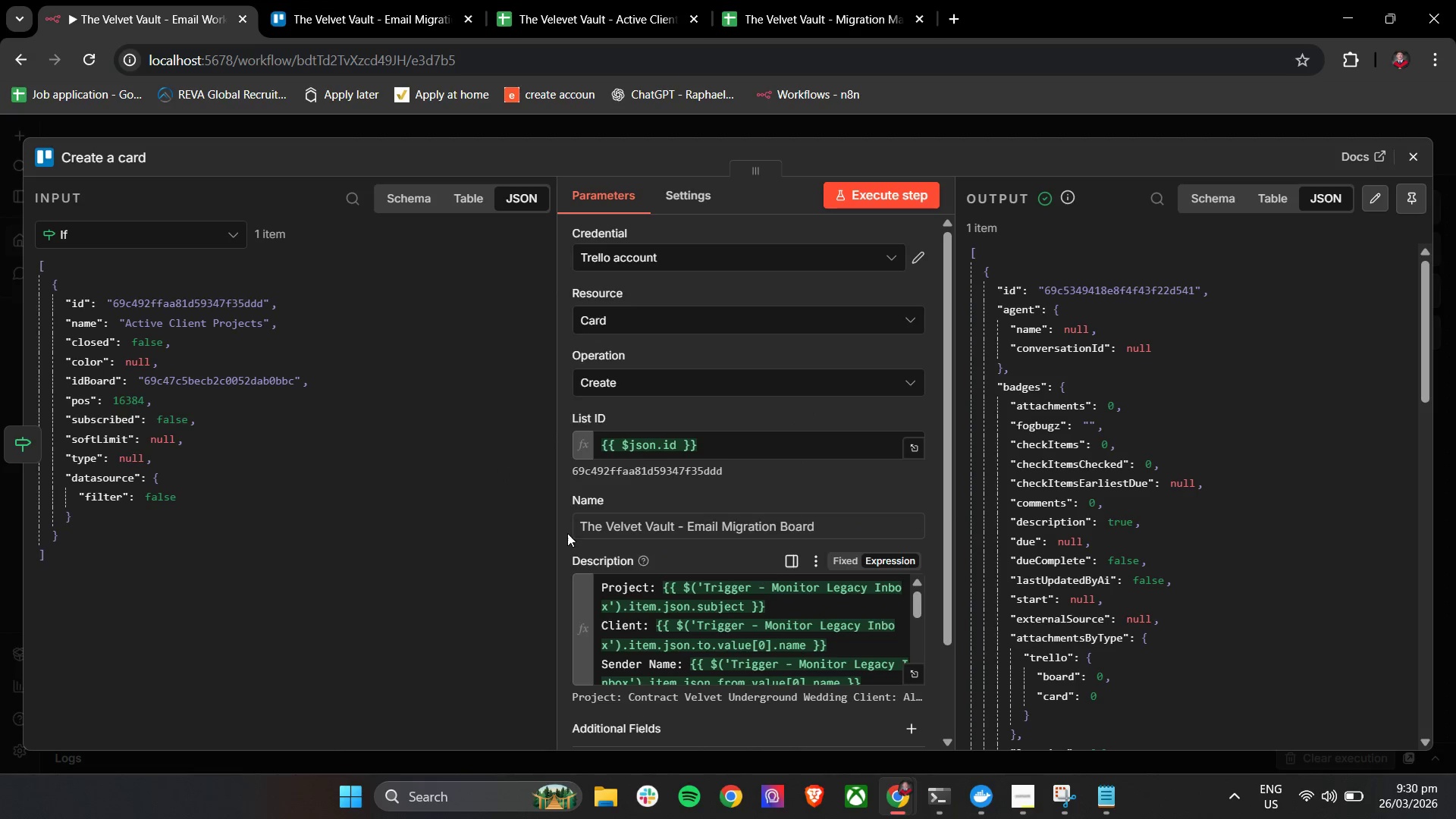 
scroll: coordinate [764, 554], scroll_direction: down, amount: 3.0
 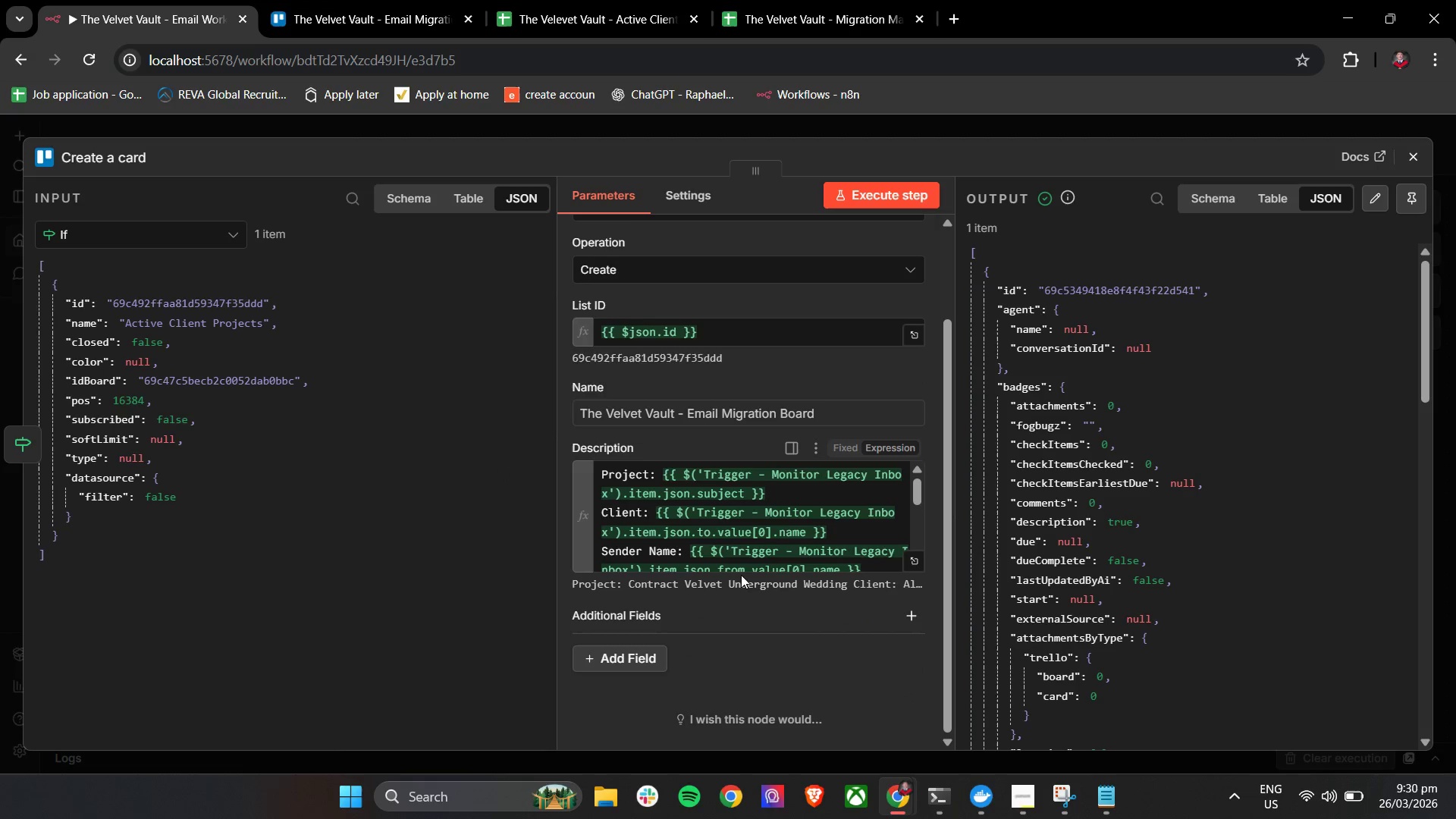 
left_click([744, 564])
 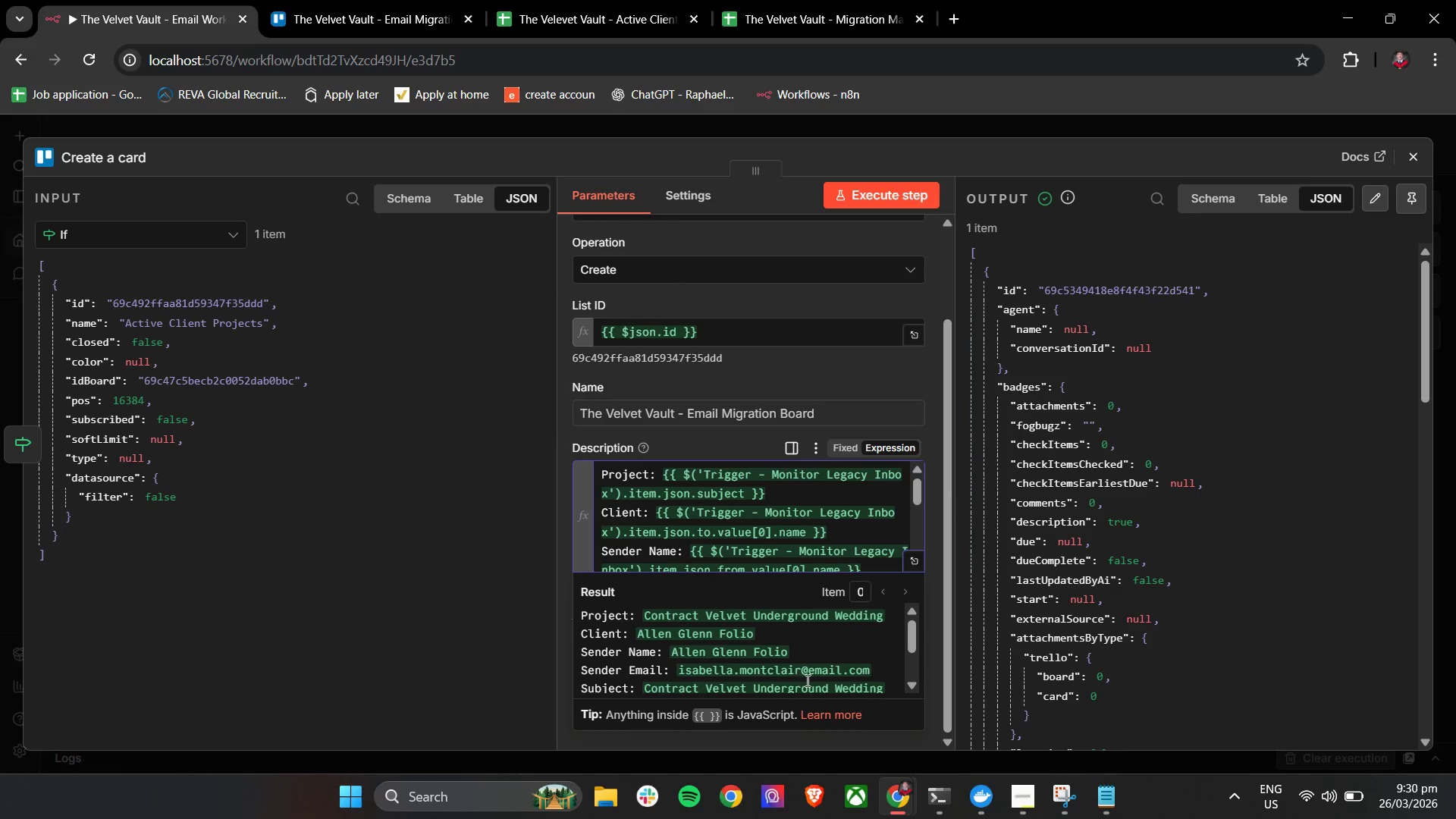 
scroll: coordinate [691, 637], scroll_direction: none, amount: 0.0
 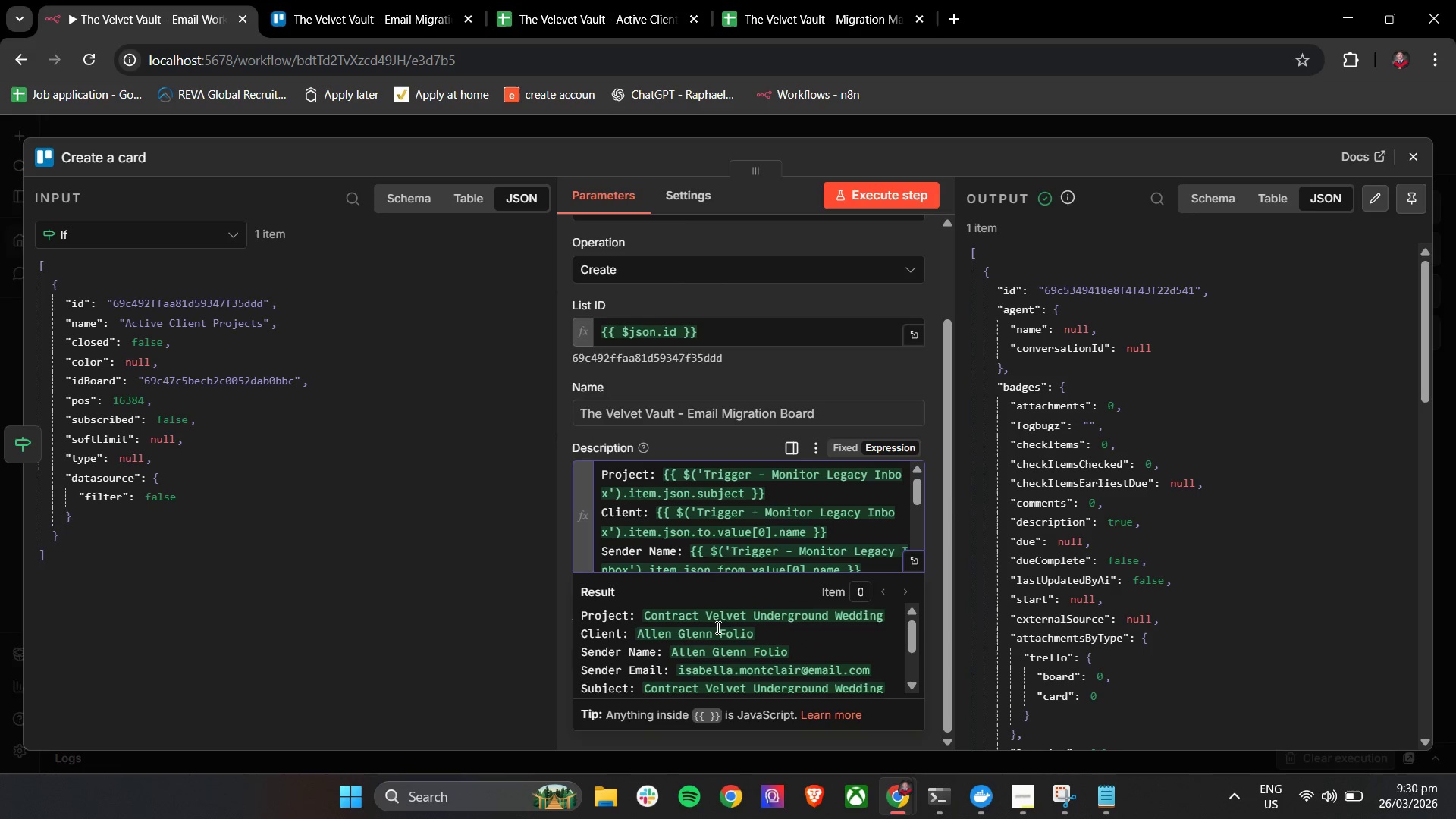 
scroll: coordinate [719, 622], scroll_direction: down, amount: 4.0
 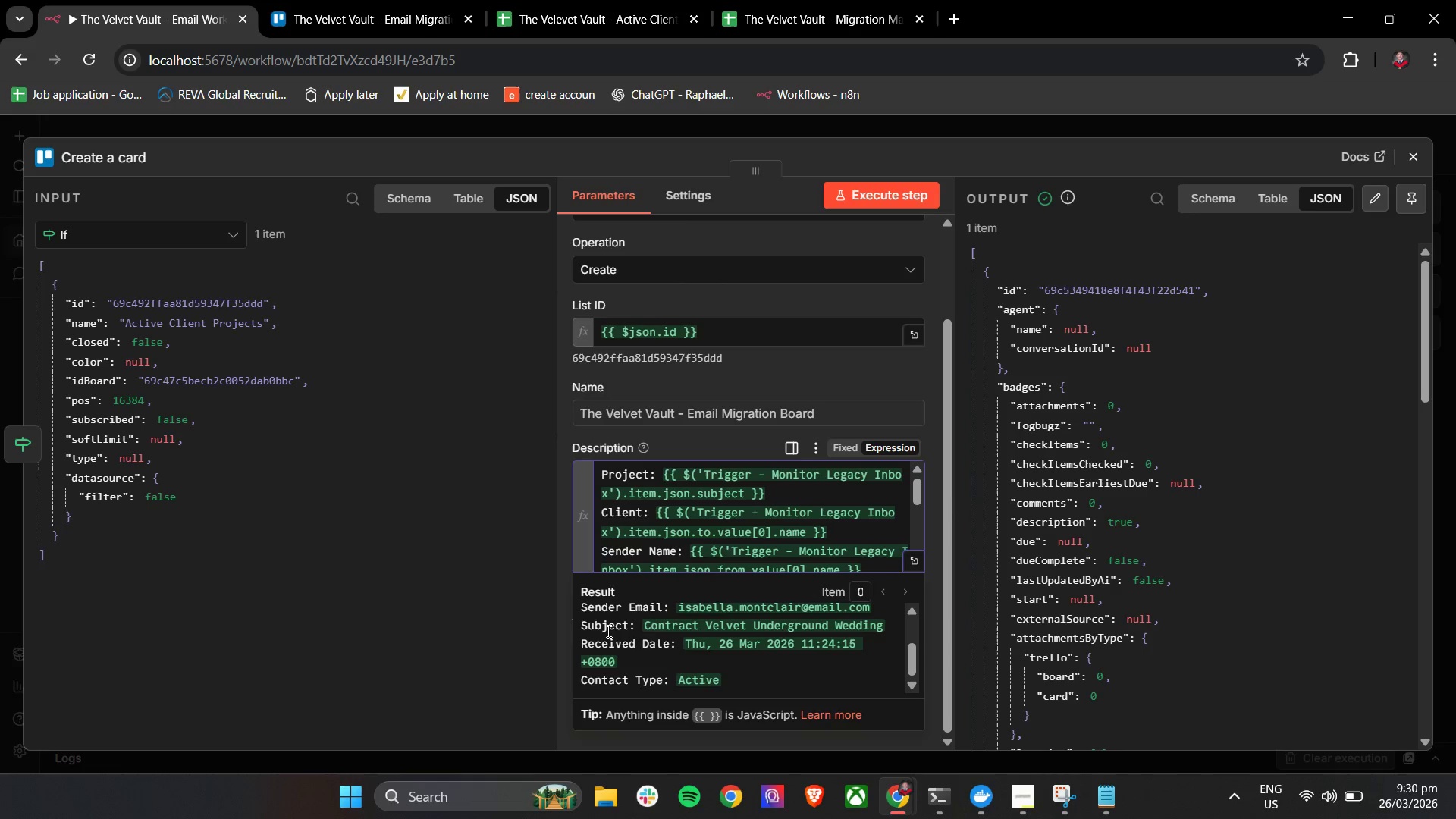 
left_click_drag(start_coordinate=[646, 626], to_coordinate=[712, 626])
 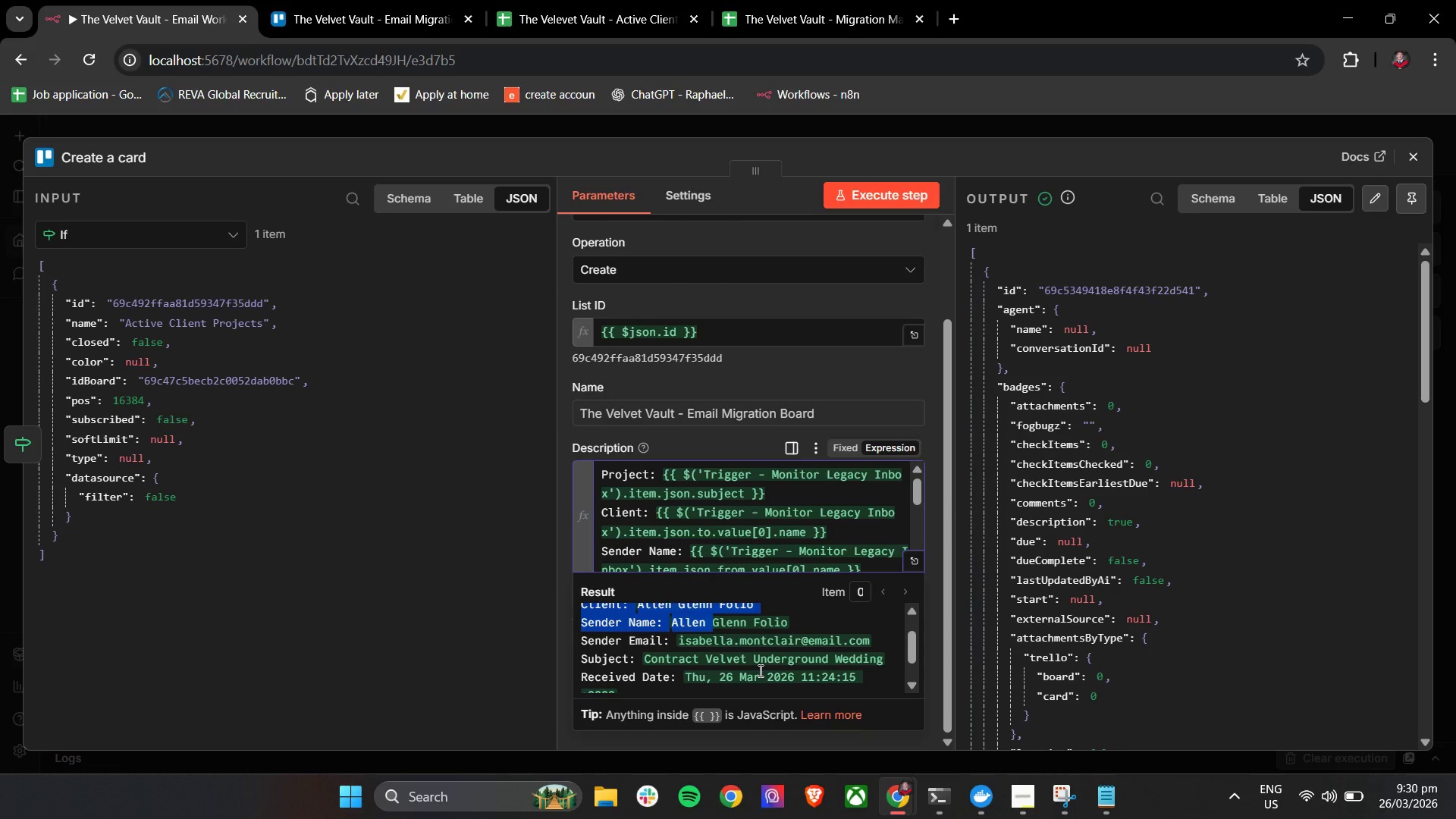 
left_click([759, 670])
 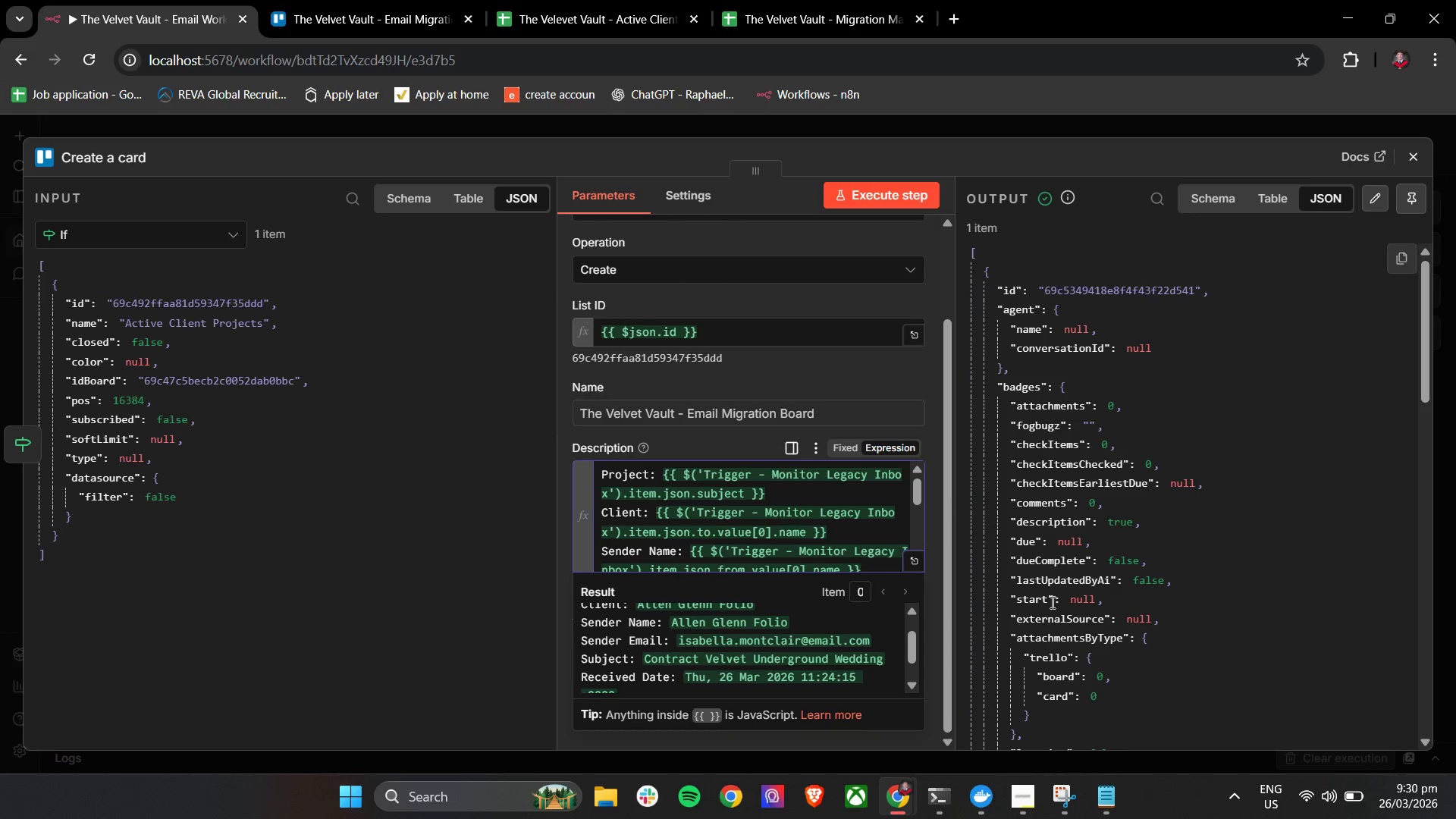 
scroll: coordinate [1008, 611], scroll_direction: up, amount: 9.0
 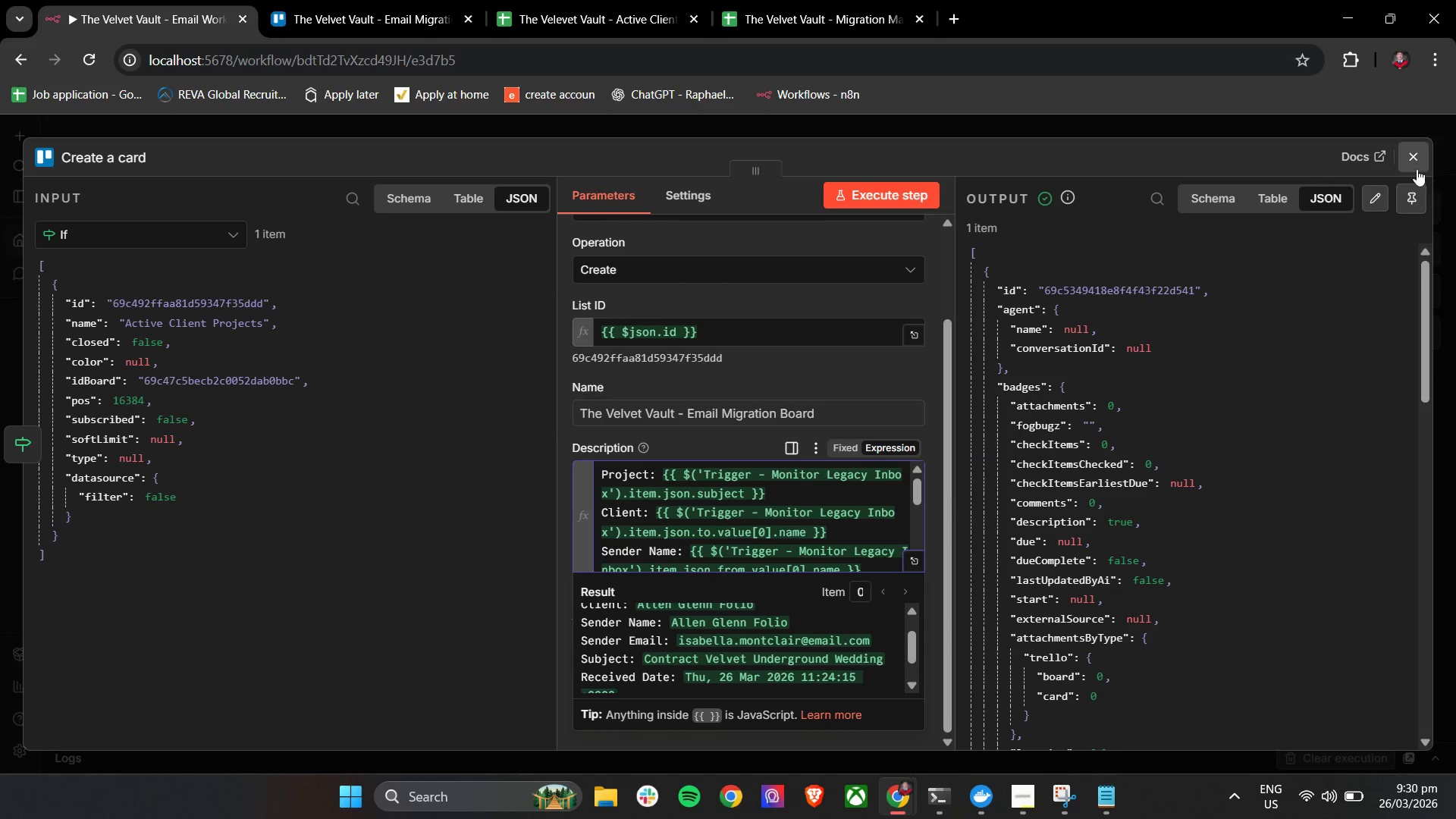 
left_click([1413, 155])
 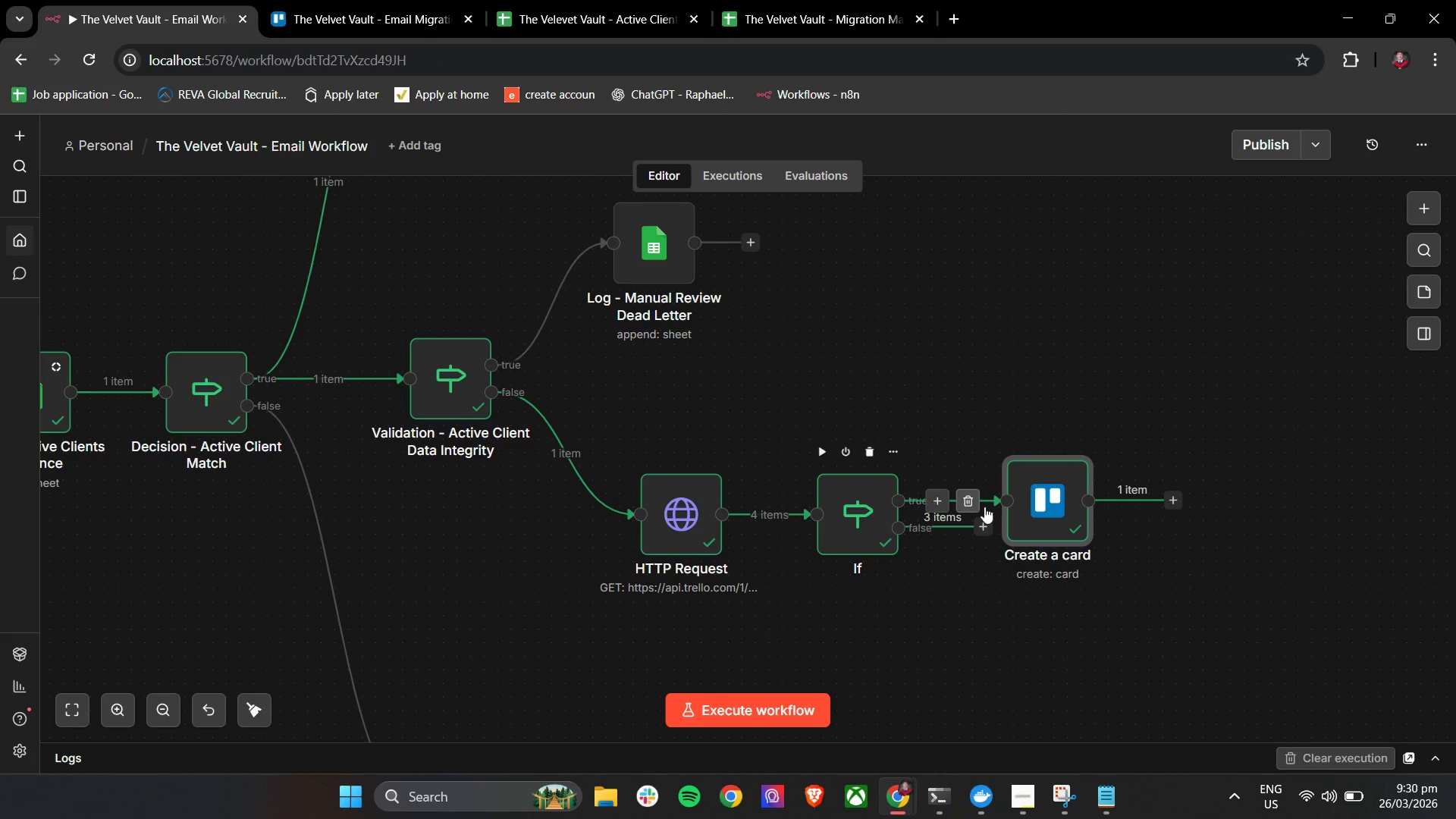 
double_click([1026, 499])
 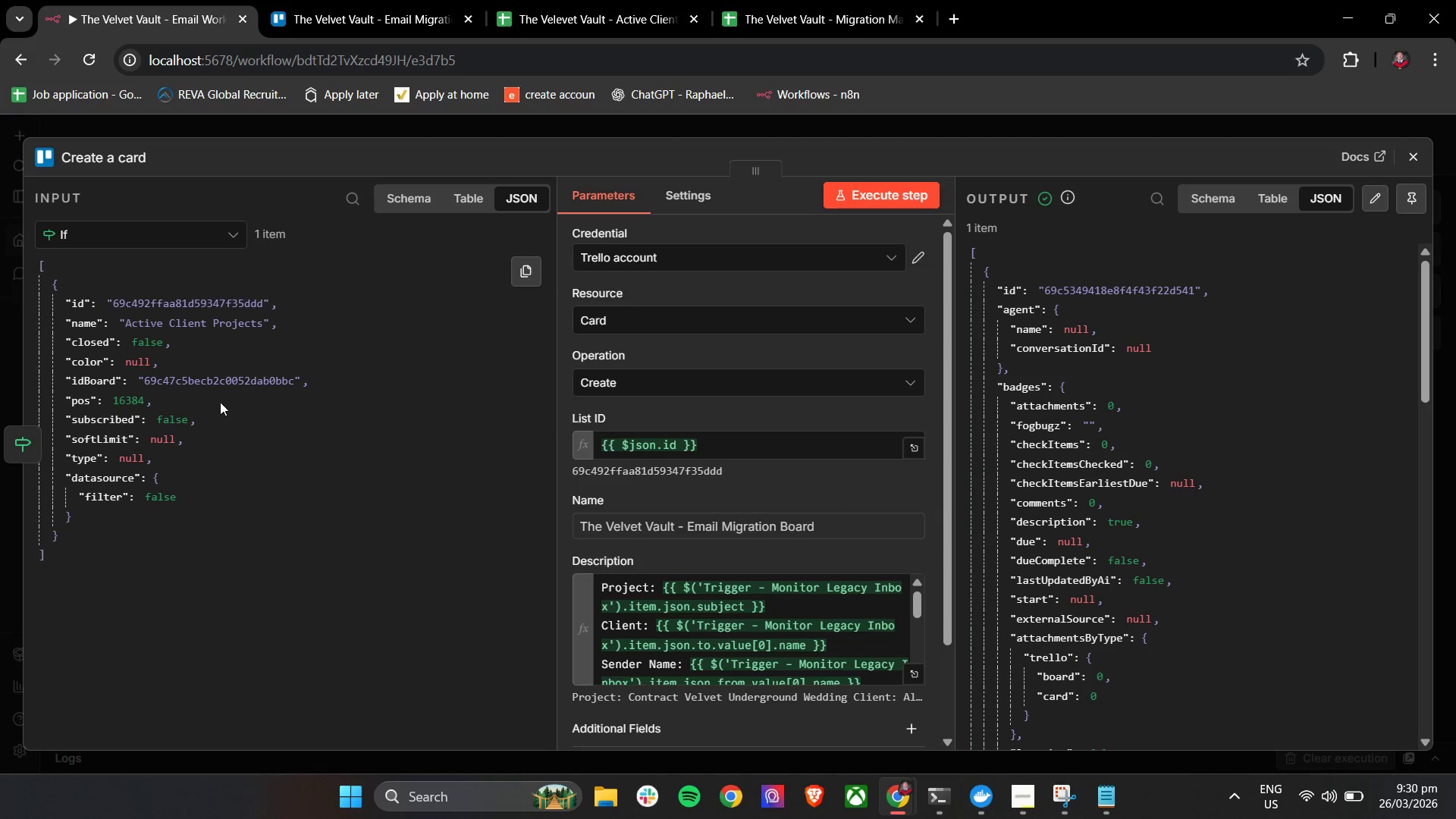 
left_click([420, 196])
 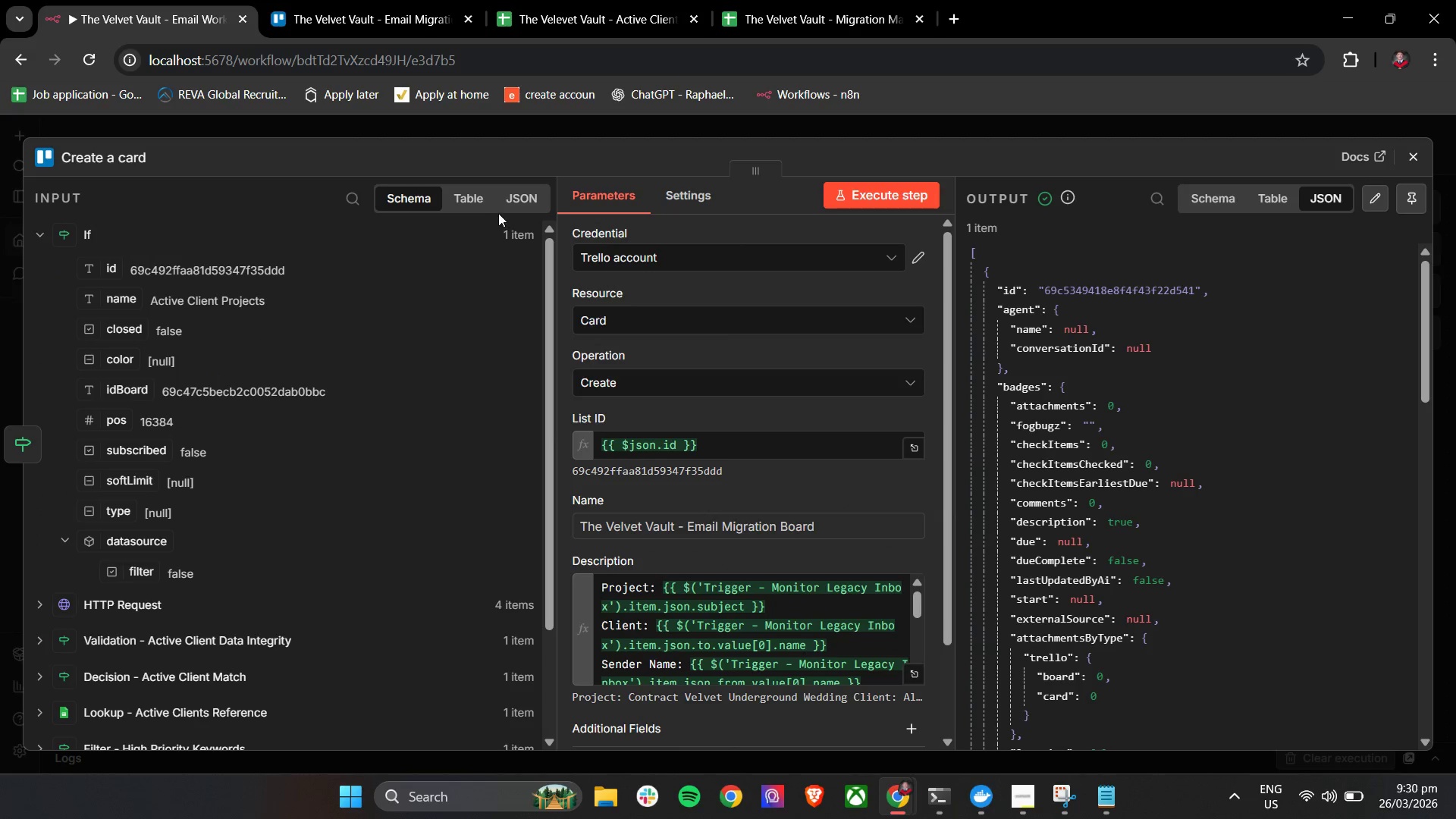 
left_click([520, 205])
 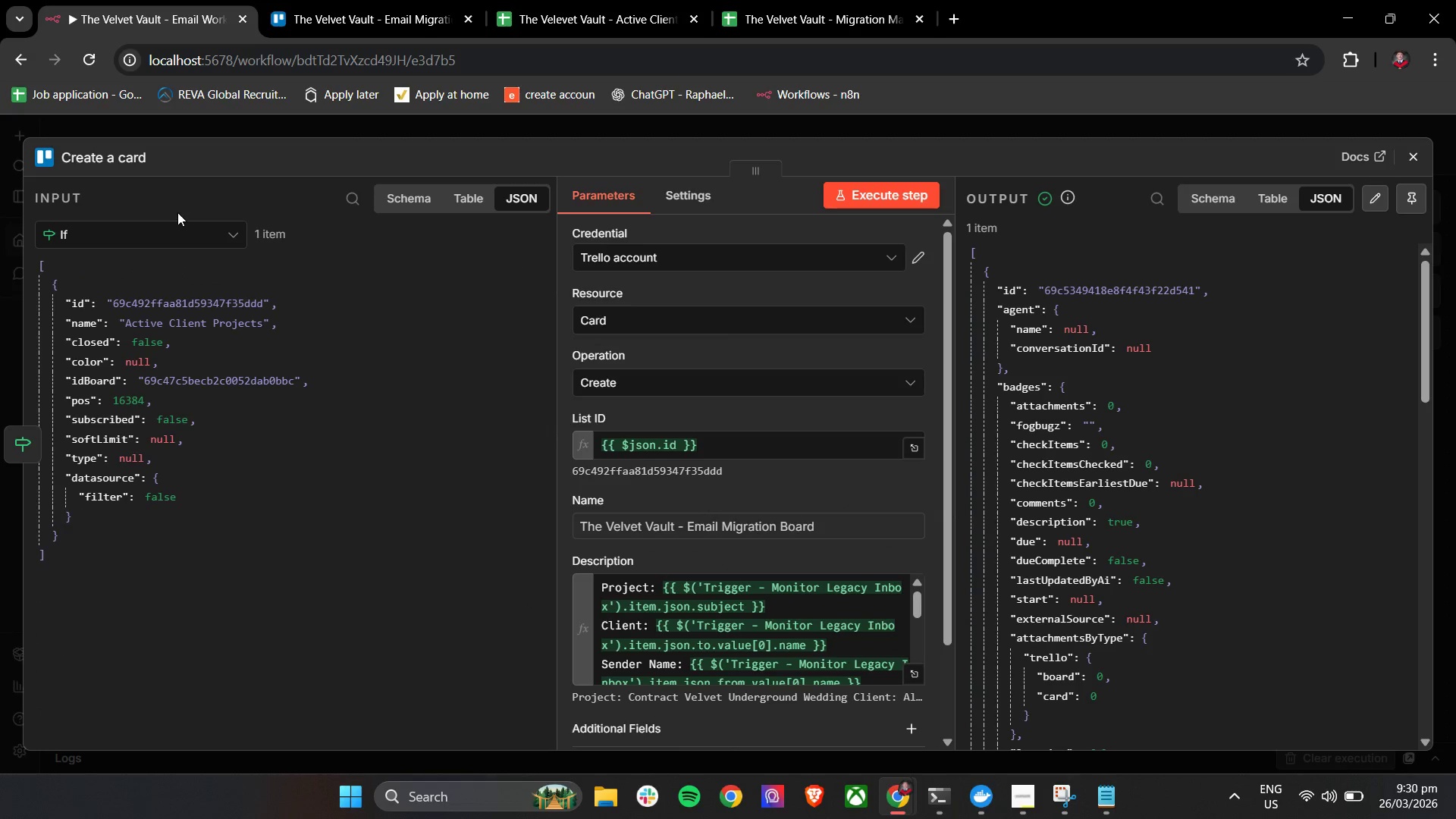 
left_click([162, 221])
 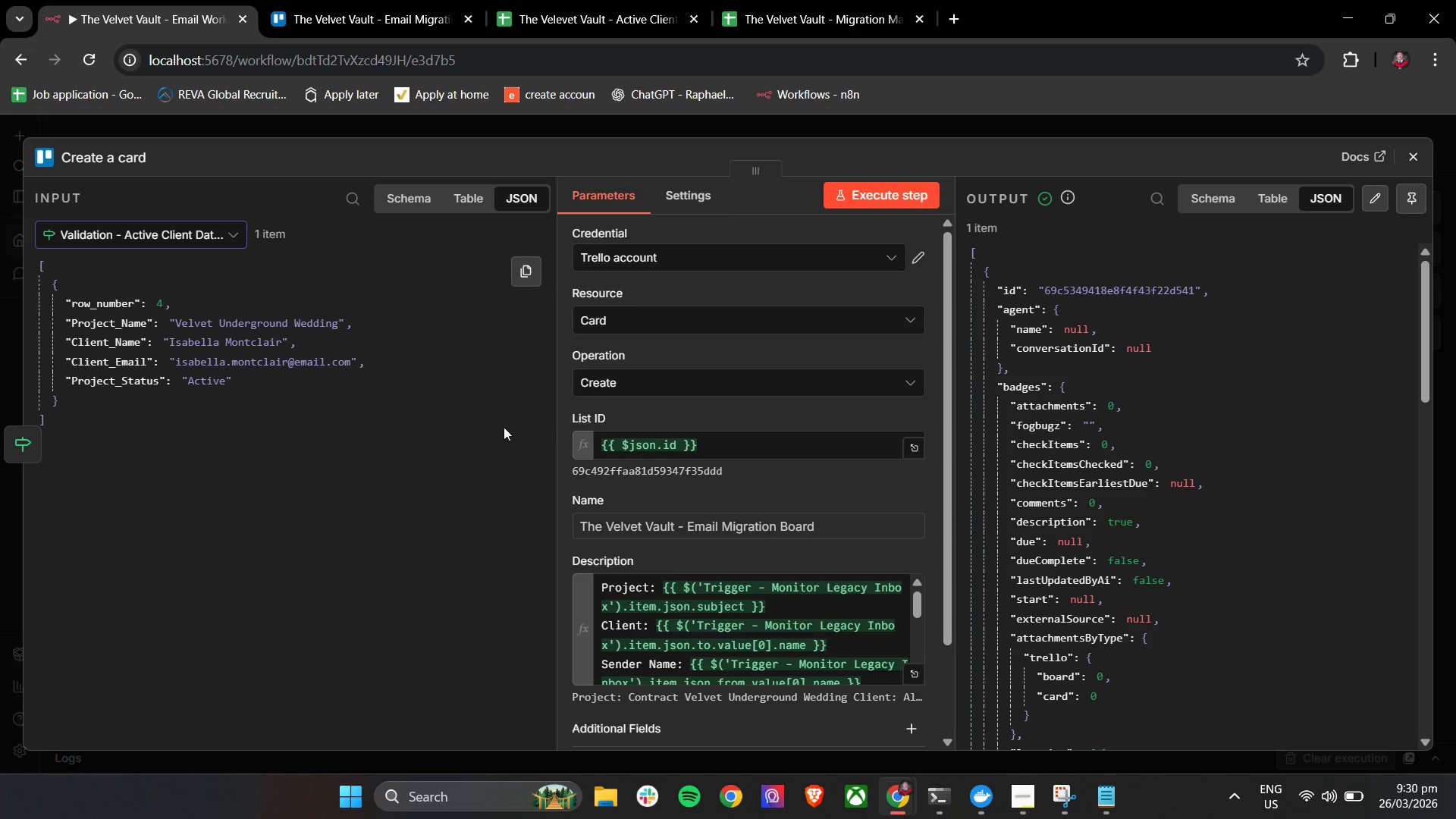 
wait(5.36)
 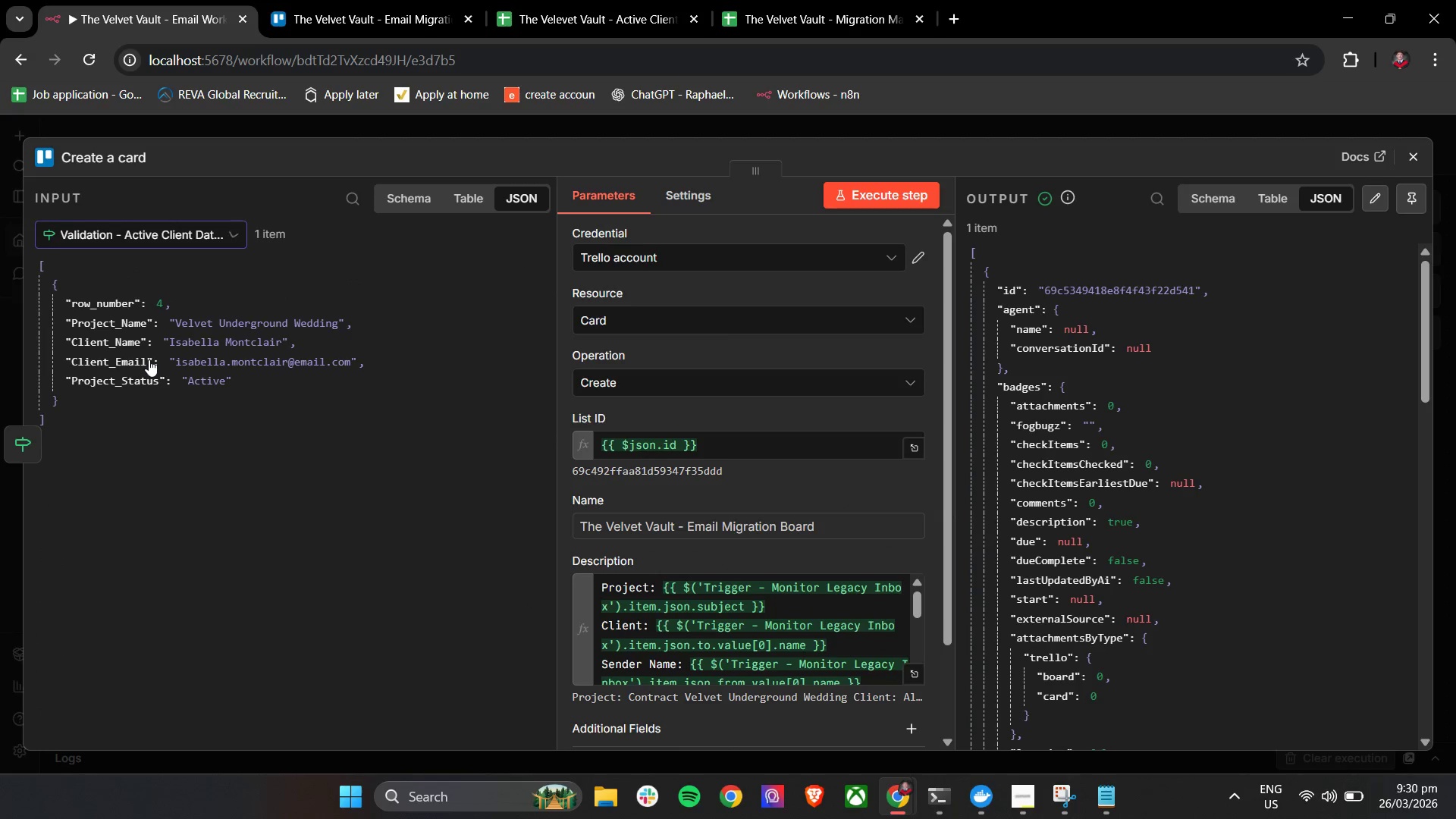 
left_click([350, 0])
 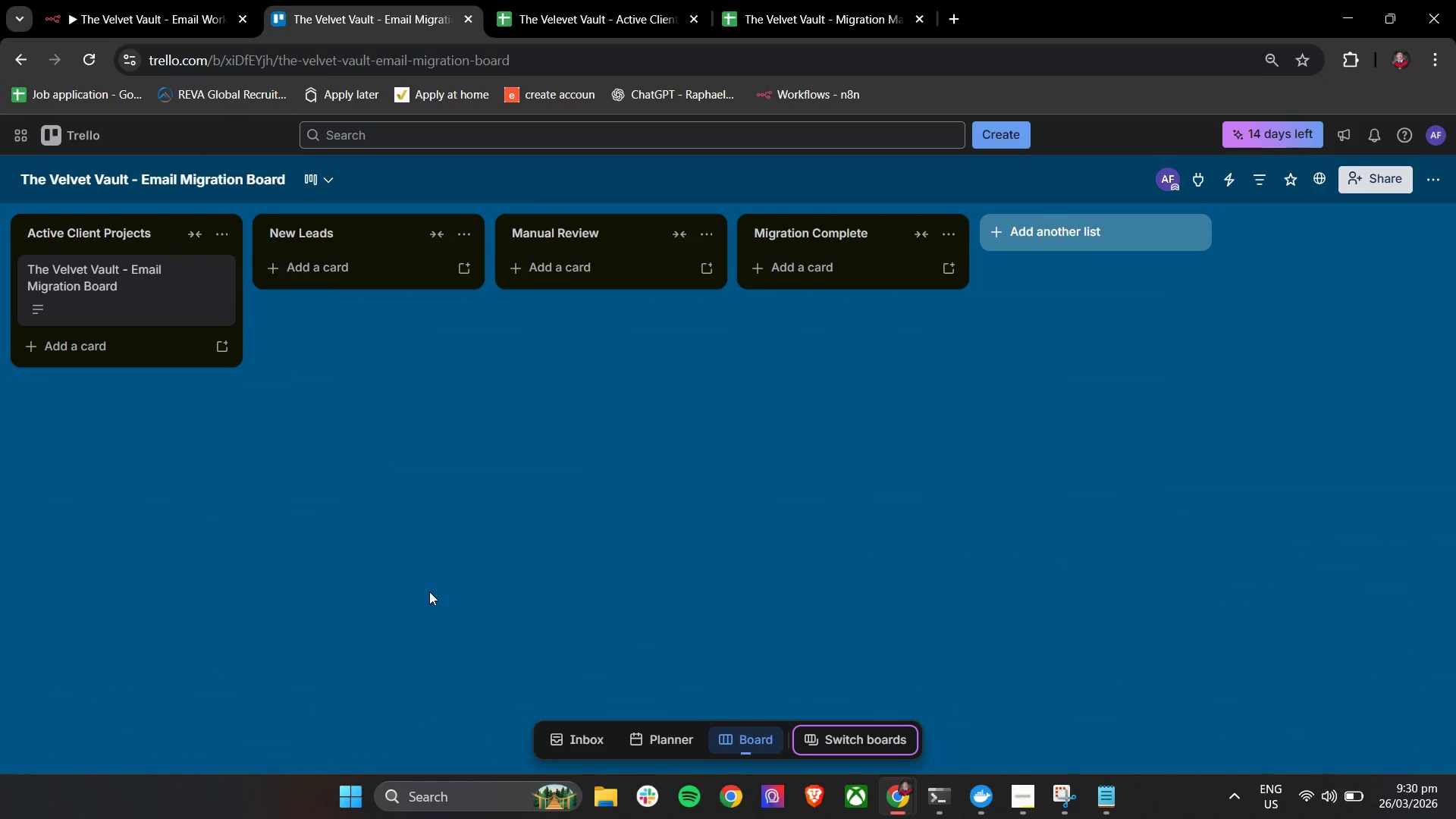 
wait(8.44)
 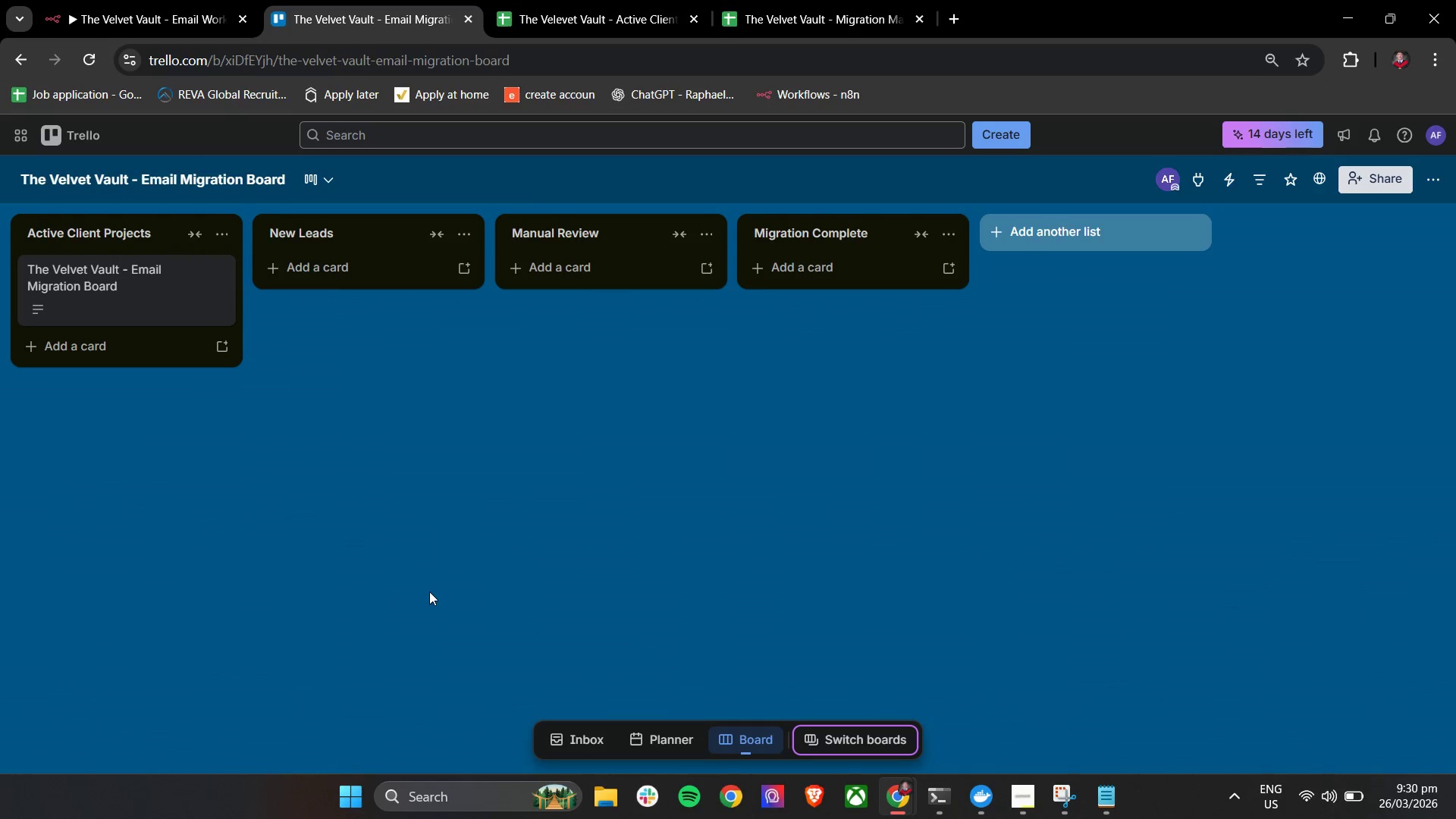 
left_click([603, 0])
 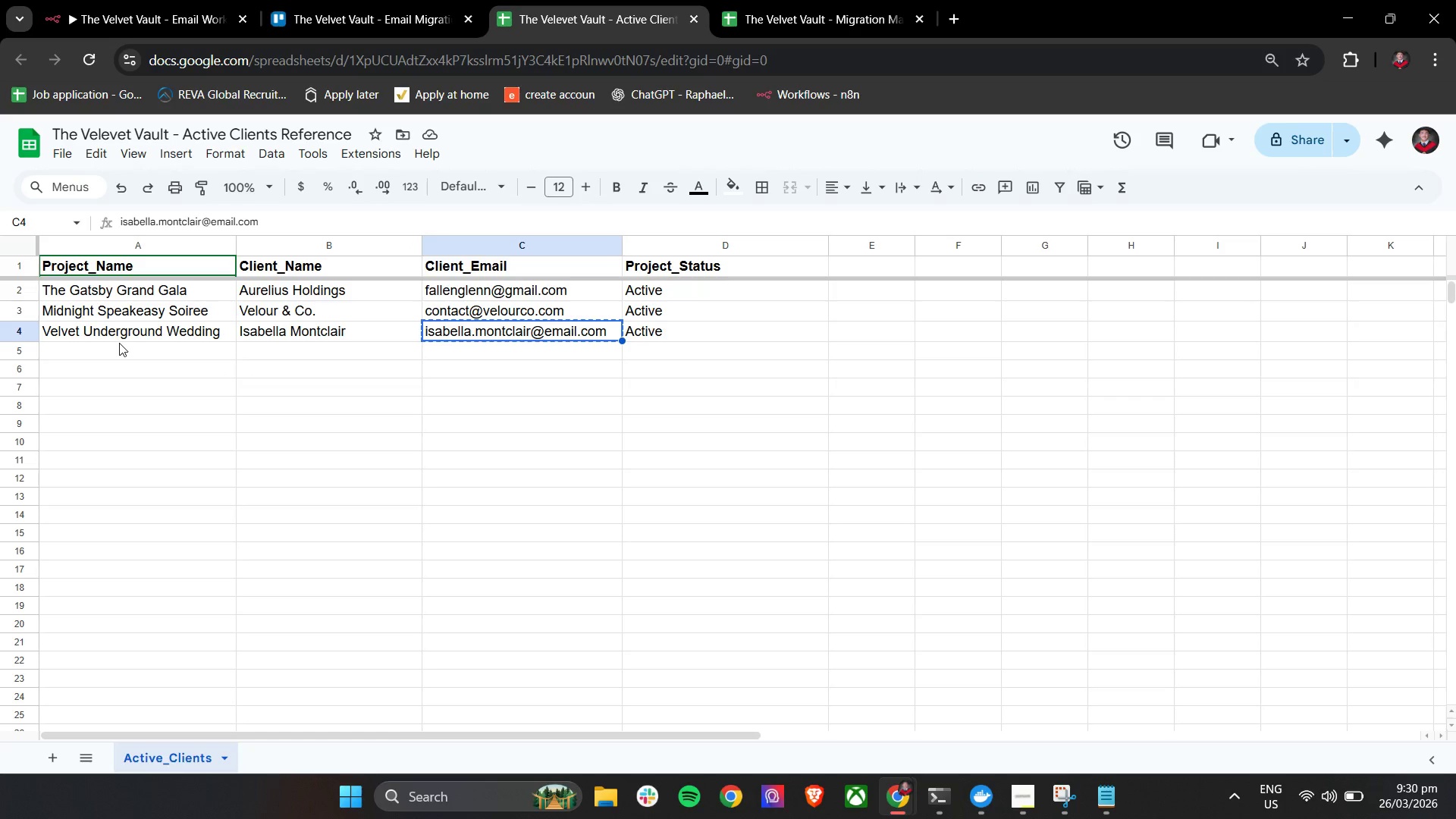 
left_click([160, 0])
 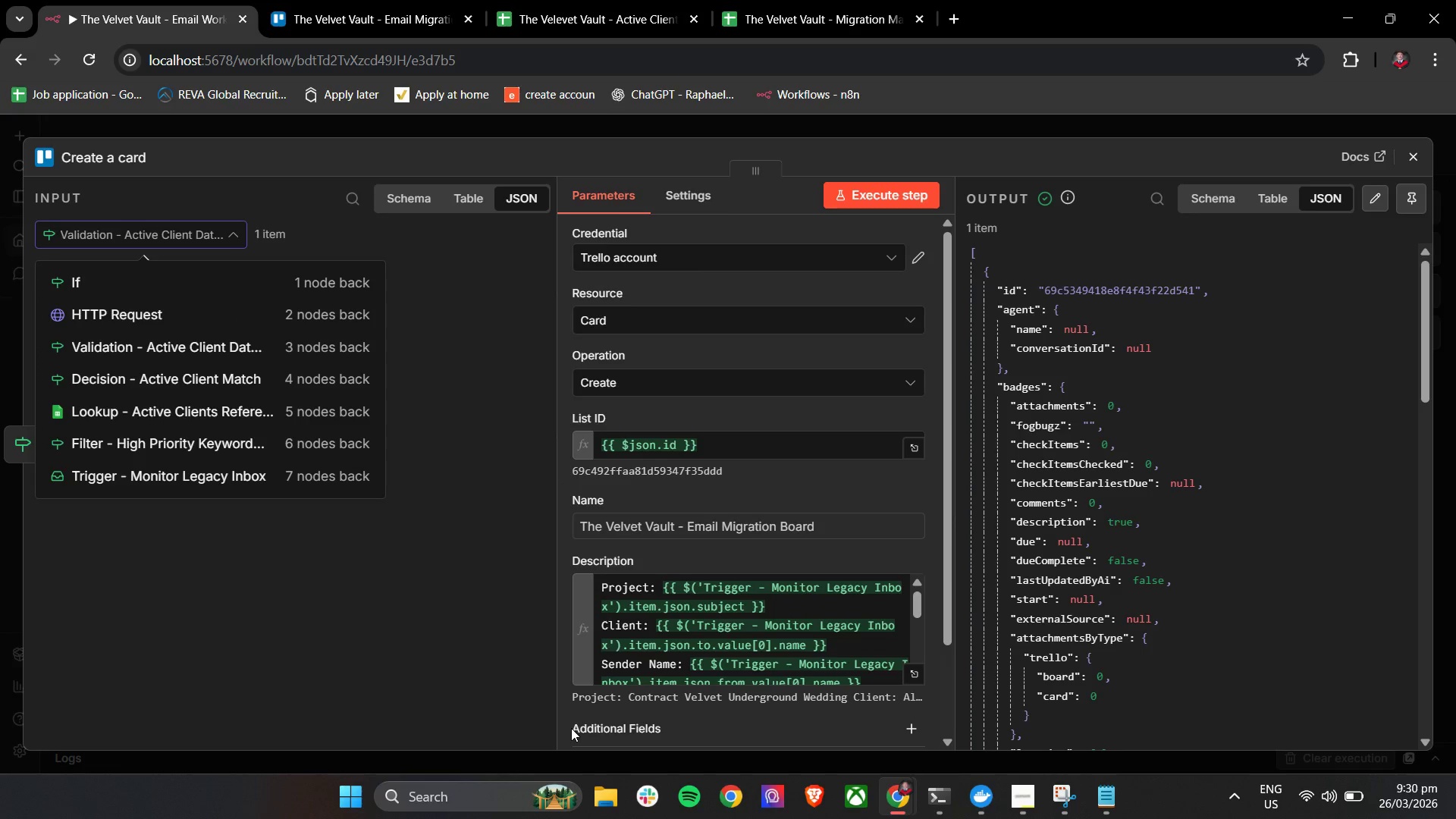 
wait(12.34)
 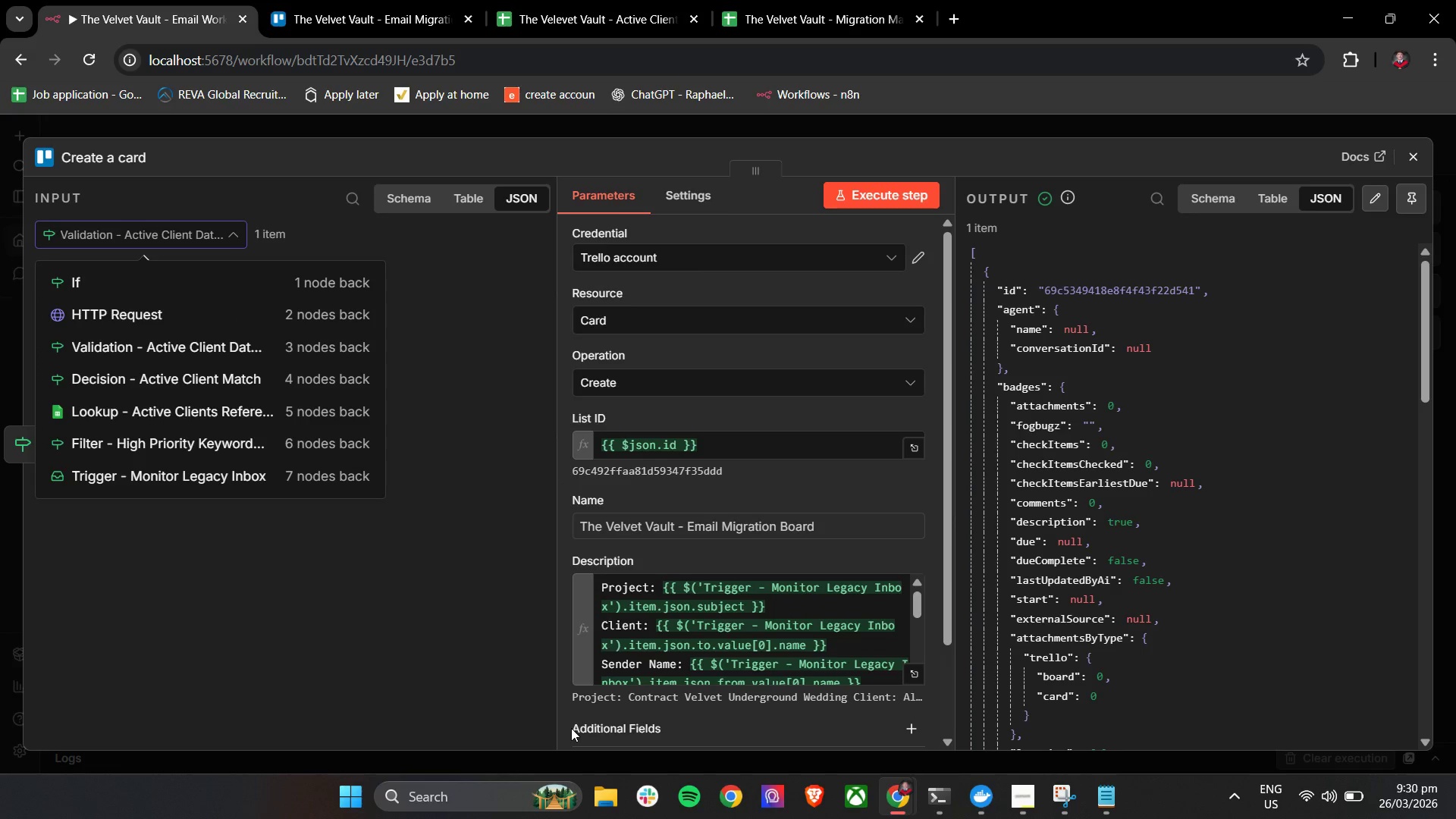 
scroll: coordinate [827, 651], scroll_direction: down, amount: 4.0
 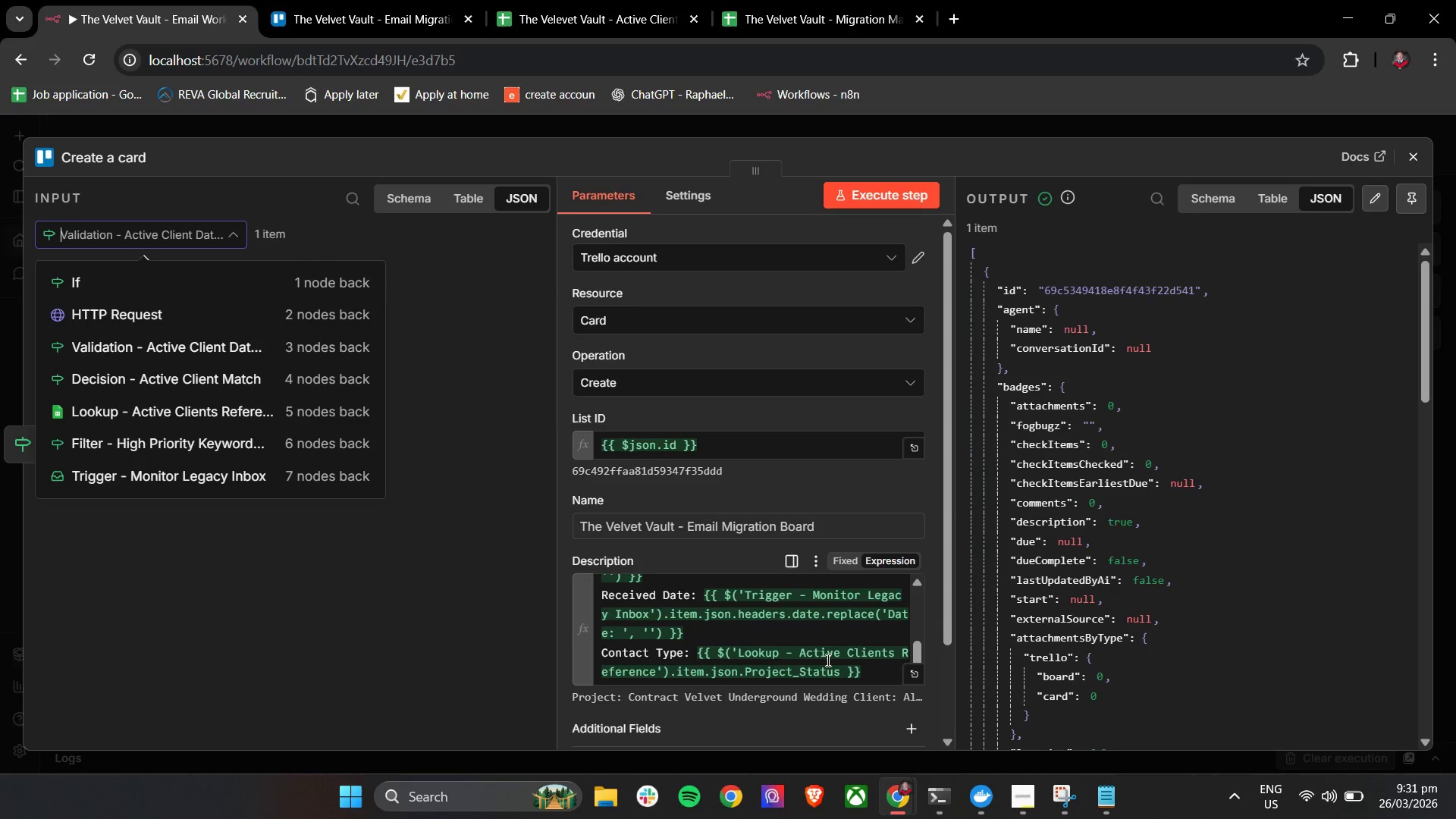 
scroll: coordinate [827, 661], scroll_direction: up, amount: 6.0
 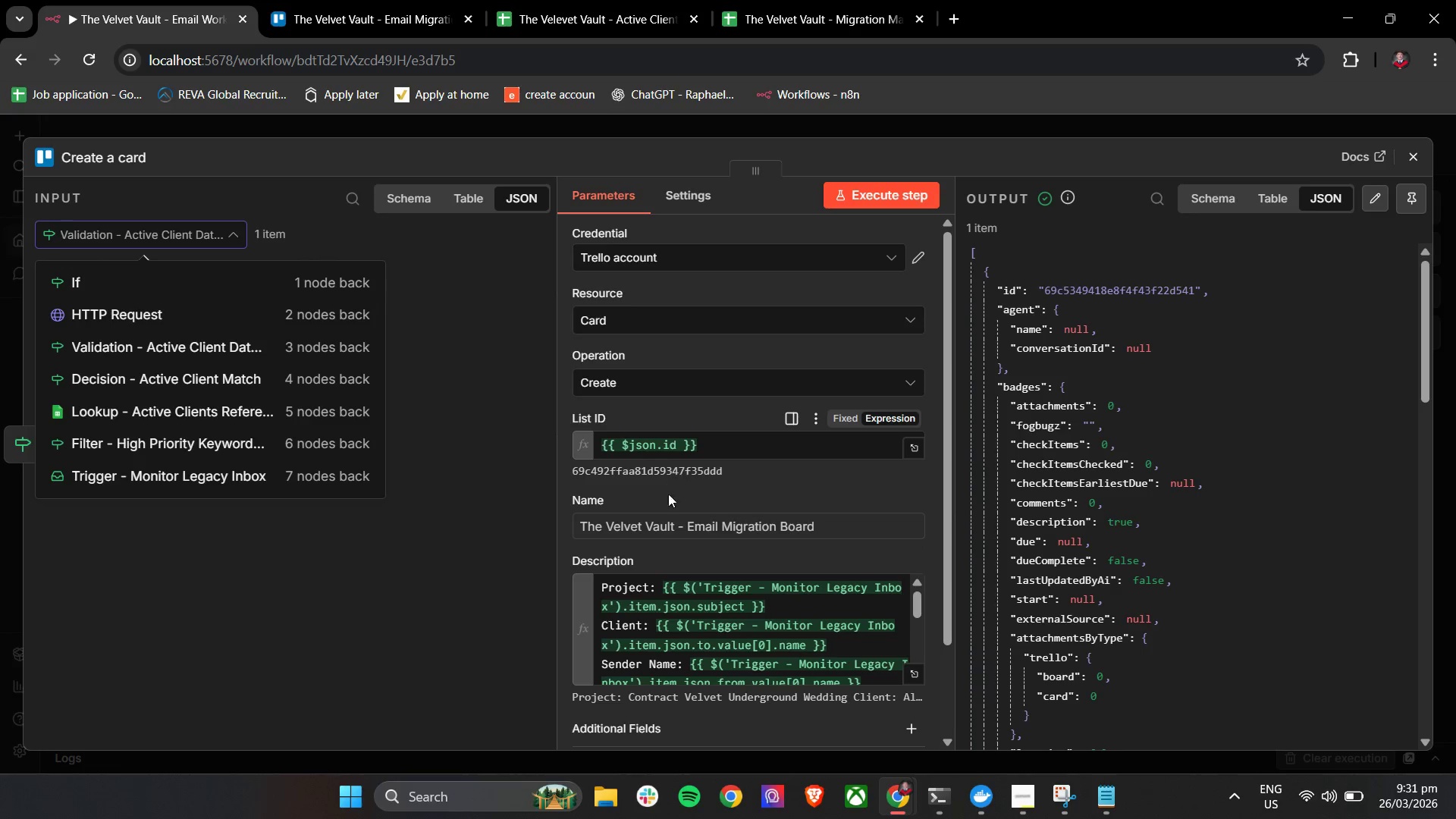 
scroll: coordinate [714, 514], scroll_direction: down, amount: 2.0
 